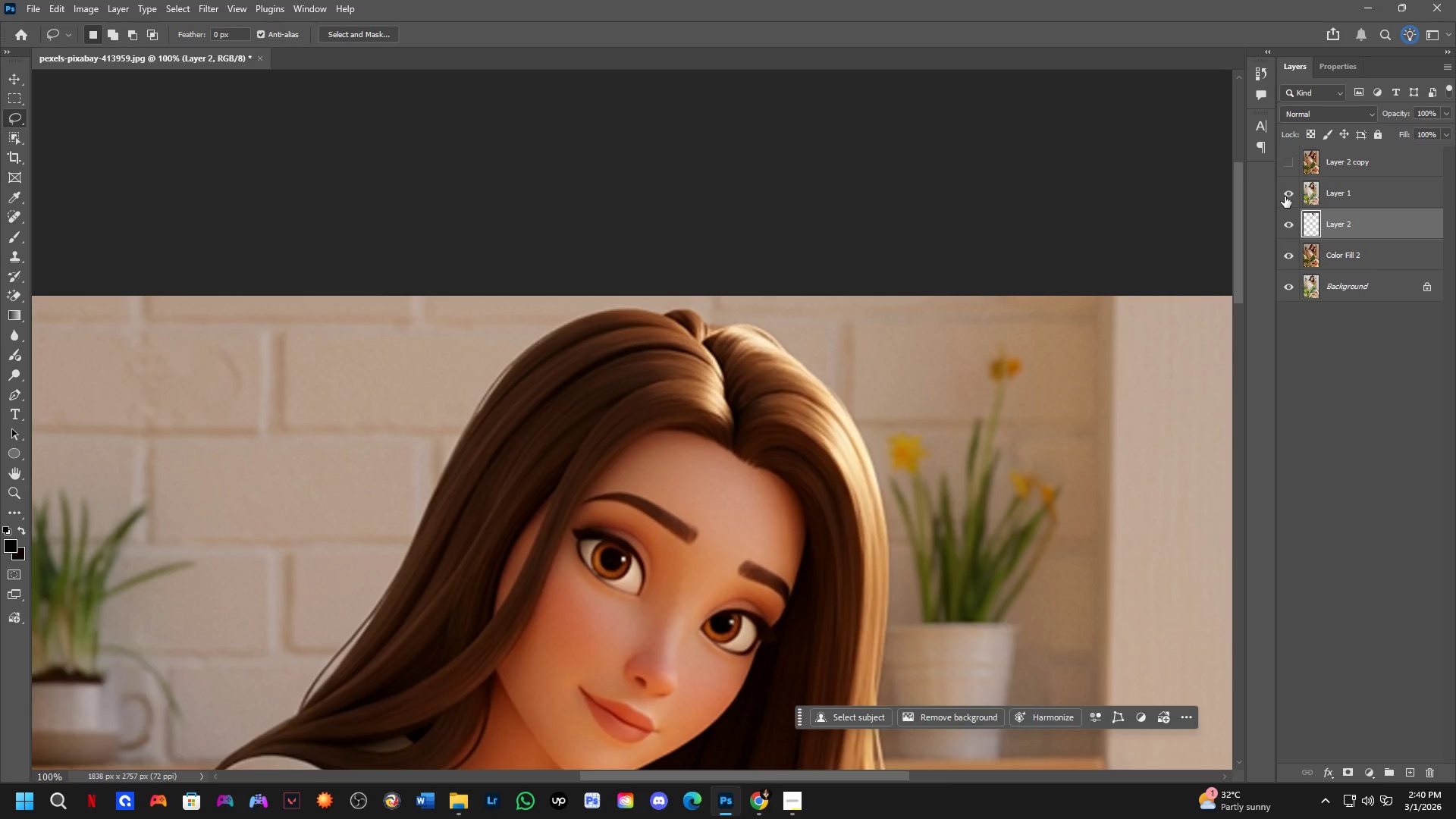 
left_click([1285, 196])
 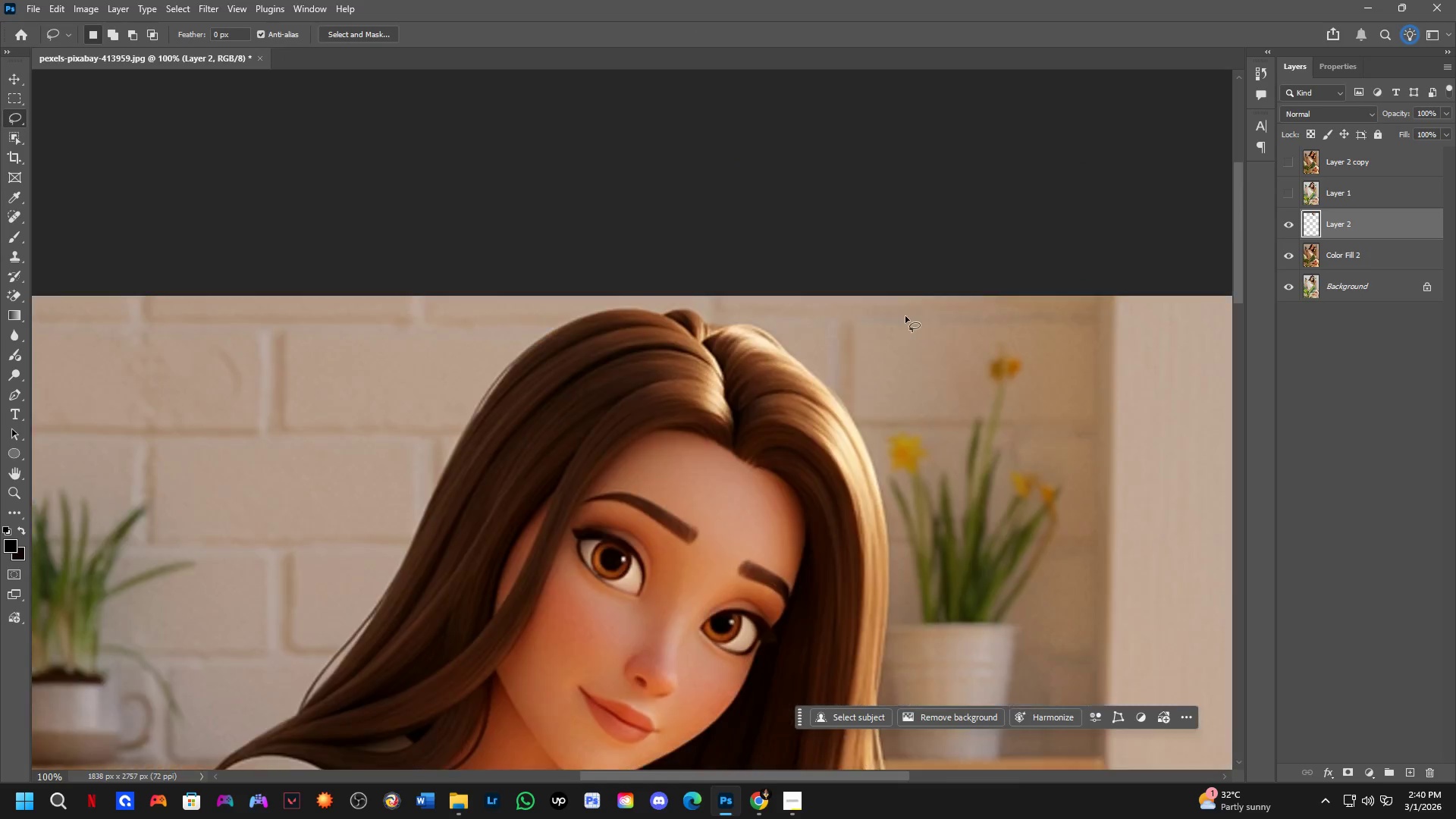 
key(Control+T)
 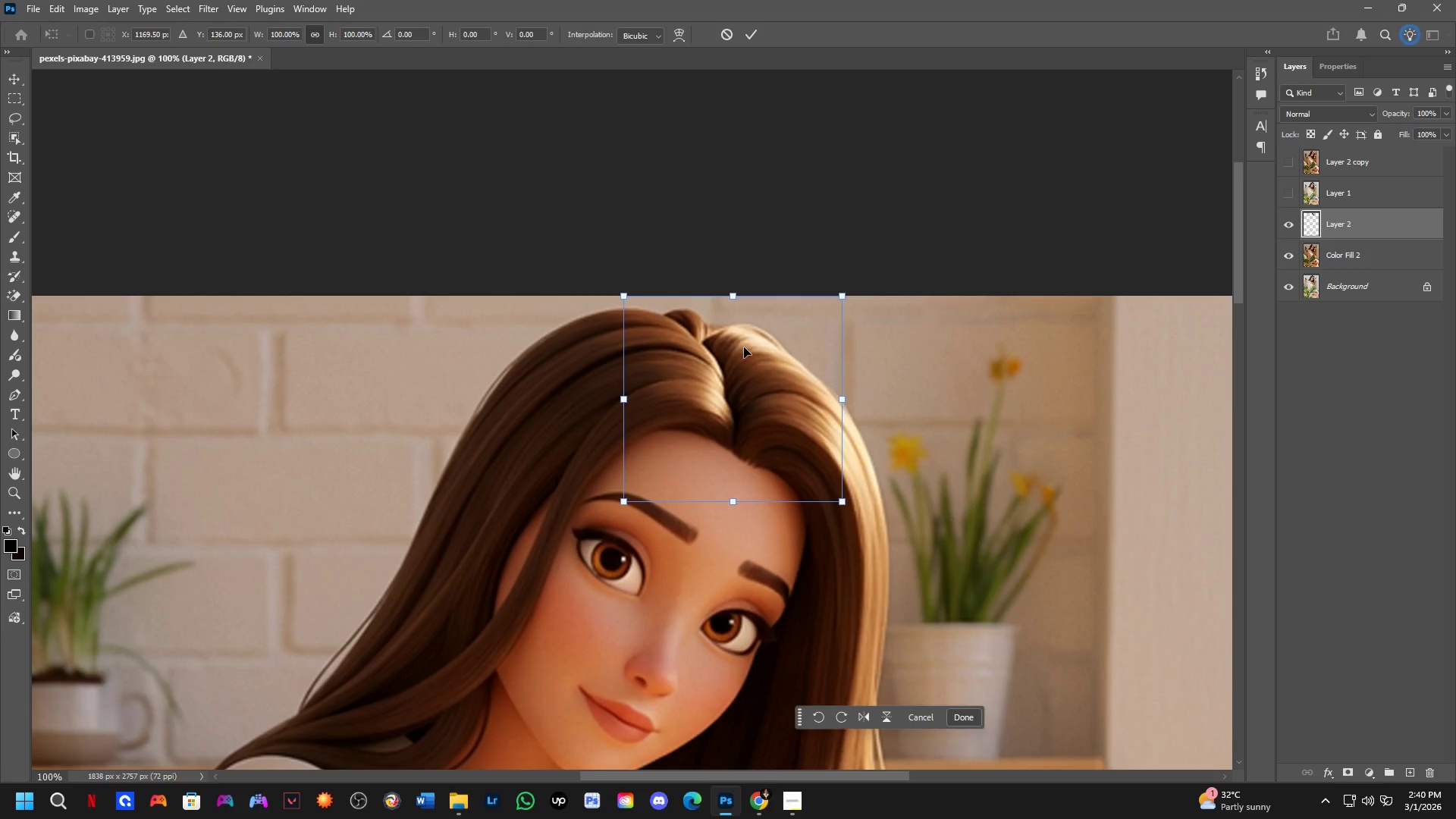 
left_click_drag(start_coordinate=[900, 395], to_coordinate=[912, 457])
 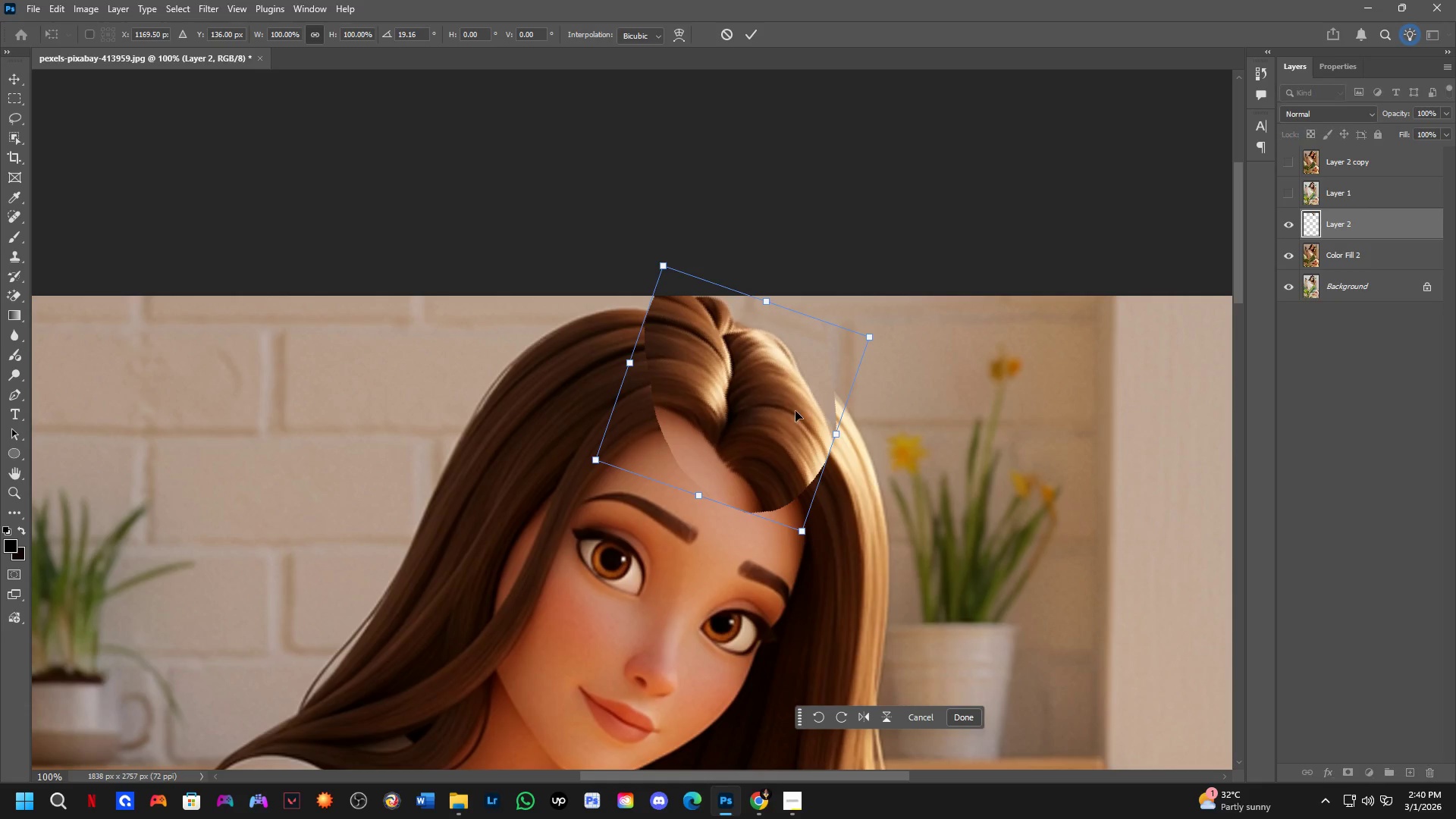 
hold_key(key=ControlLeft, duration=1.5)
left_click_drag(start_coordinate=[774, 396], to_coordinate=[814, 408])
 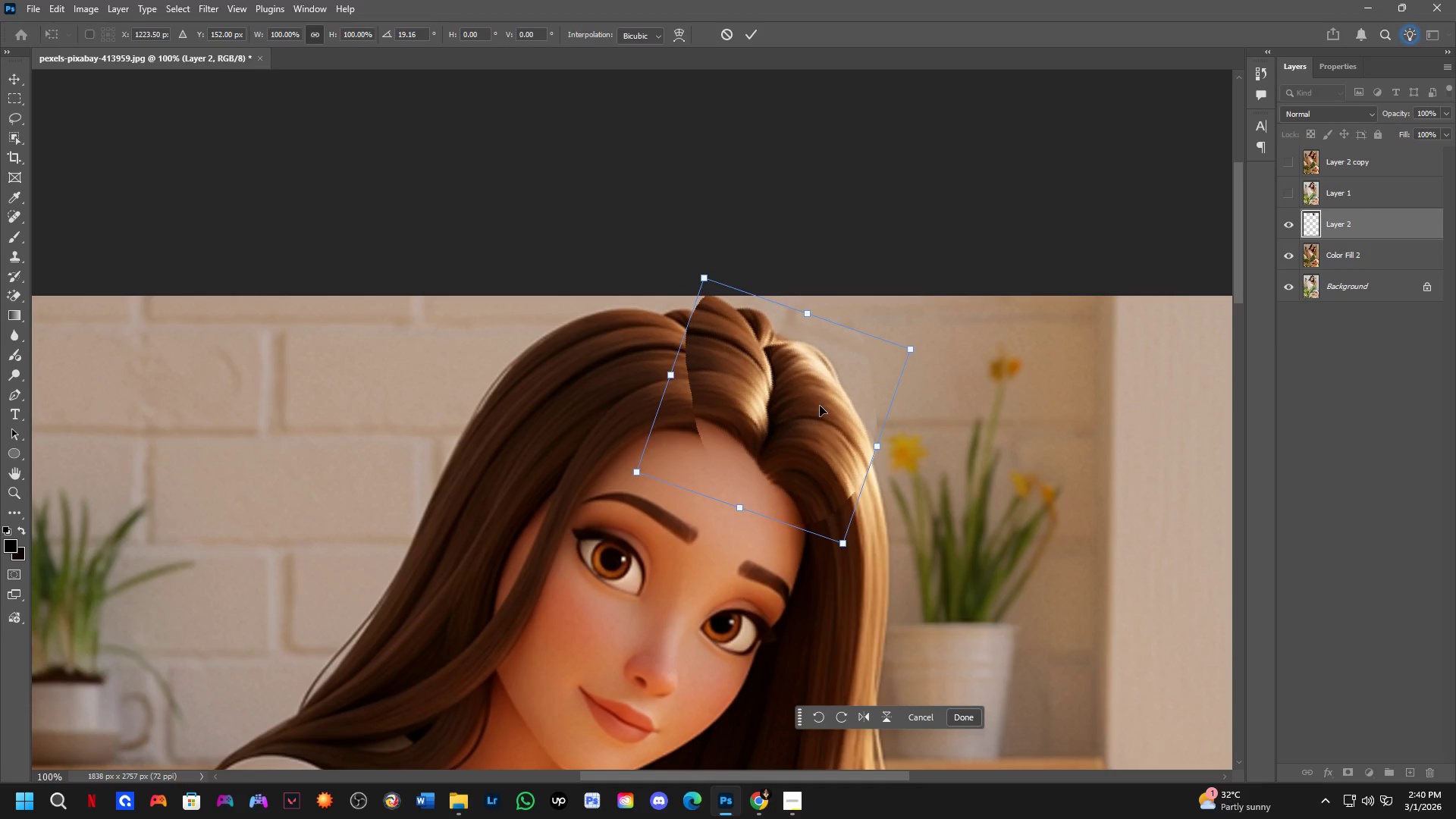 
hold_key(key=ControlLeft, duration=1.22)
 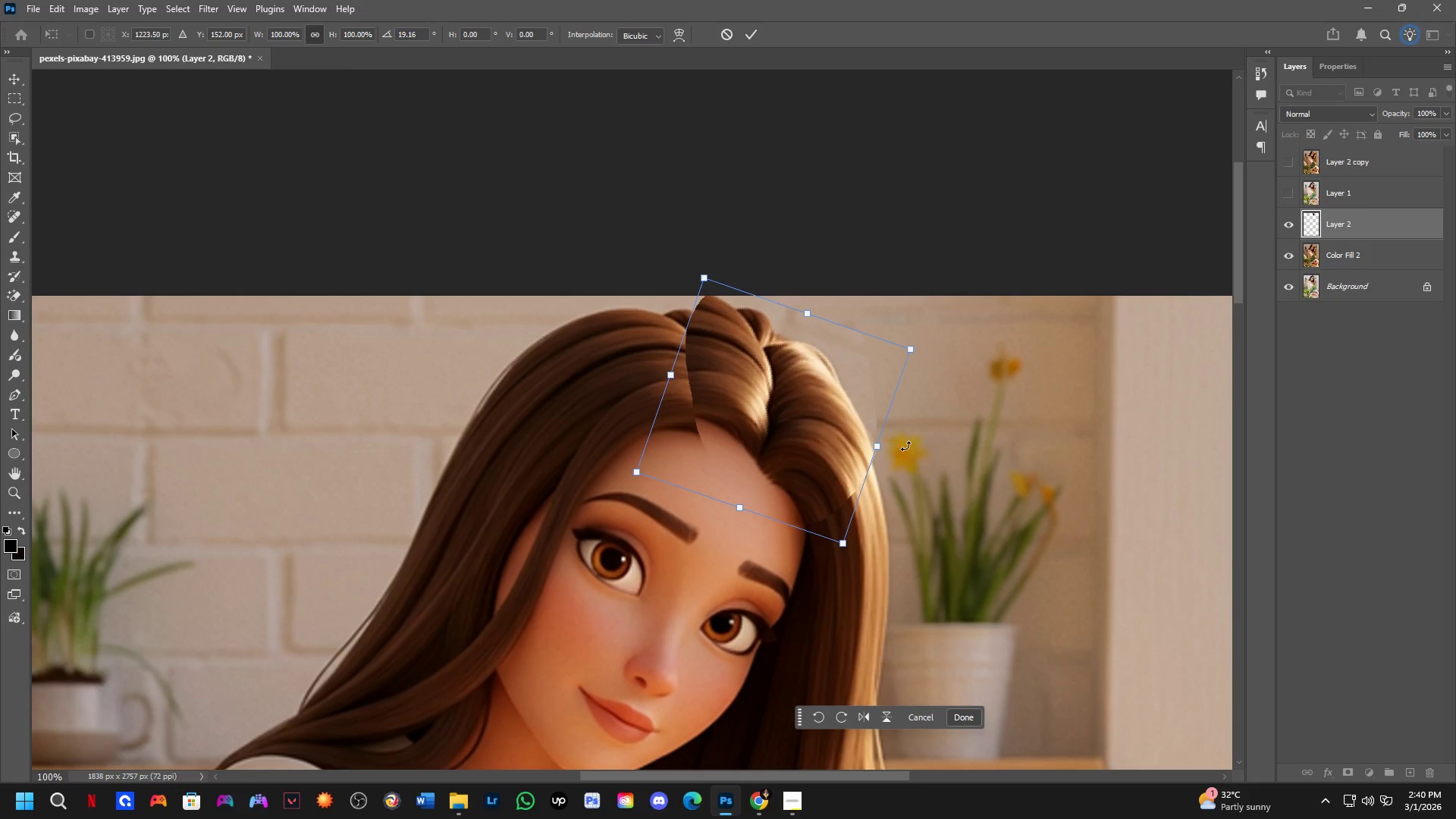 
left_click_drag(start_coordinate=[936, 438], to_coordinate=[941, 441])
 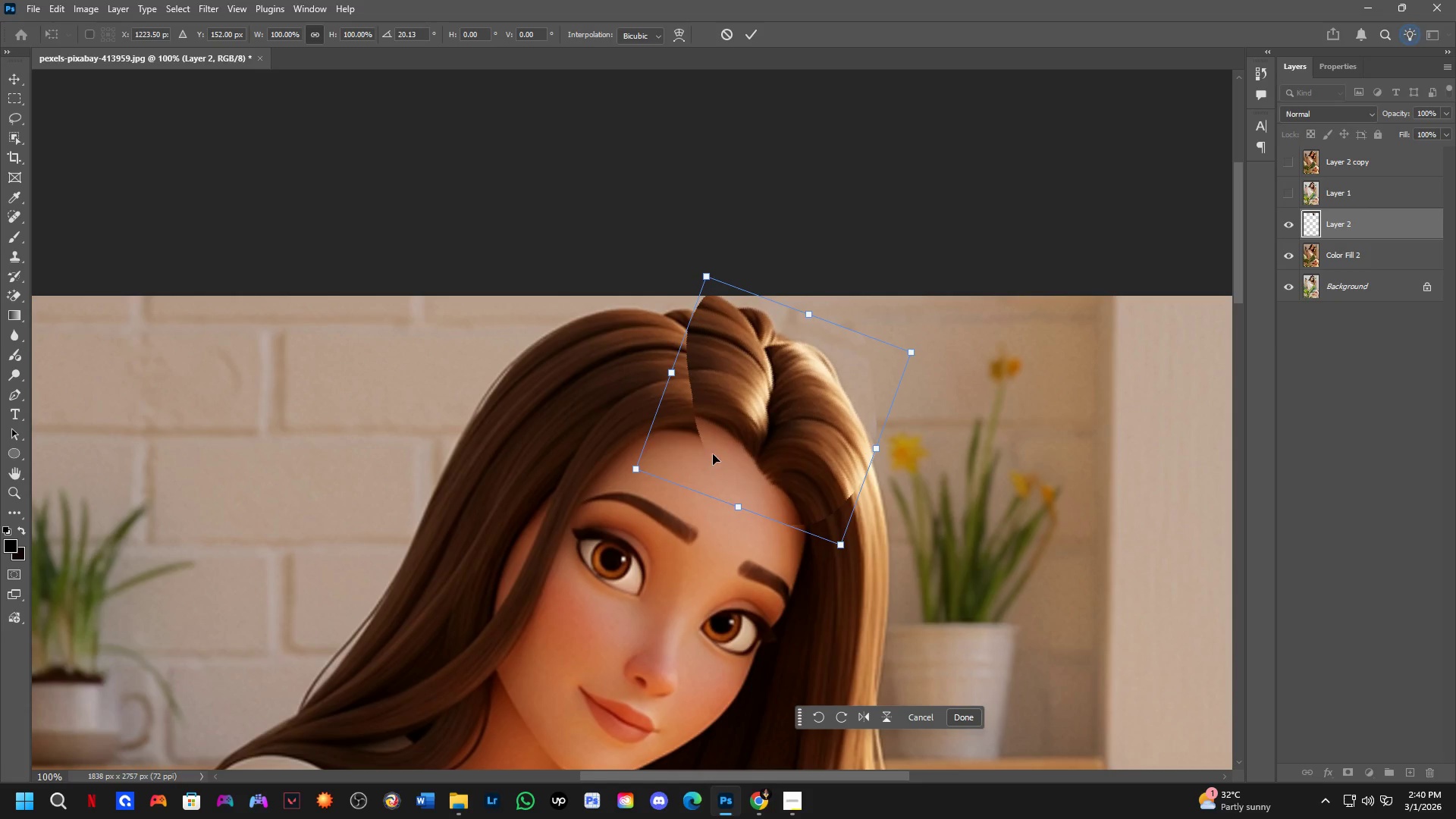 
hold_key(key=ControlLeft, duration=0.94)
left_click_drag(start_coordinate=[736, 432], to_coordinate=[742, 433])
 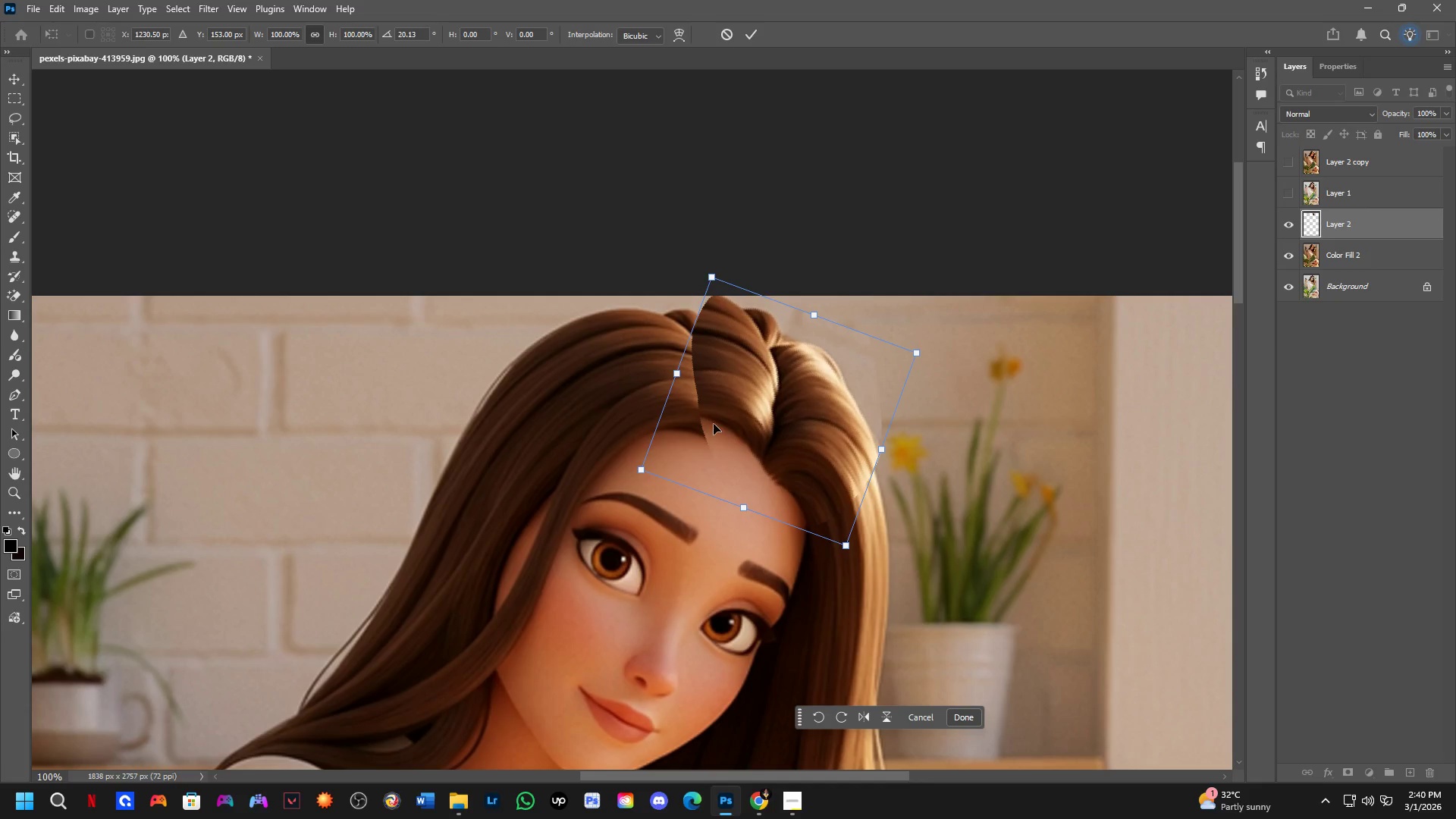 
key(NumpadEnter)
 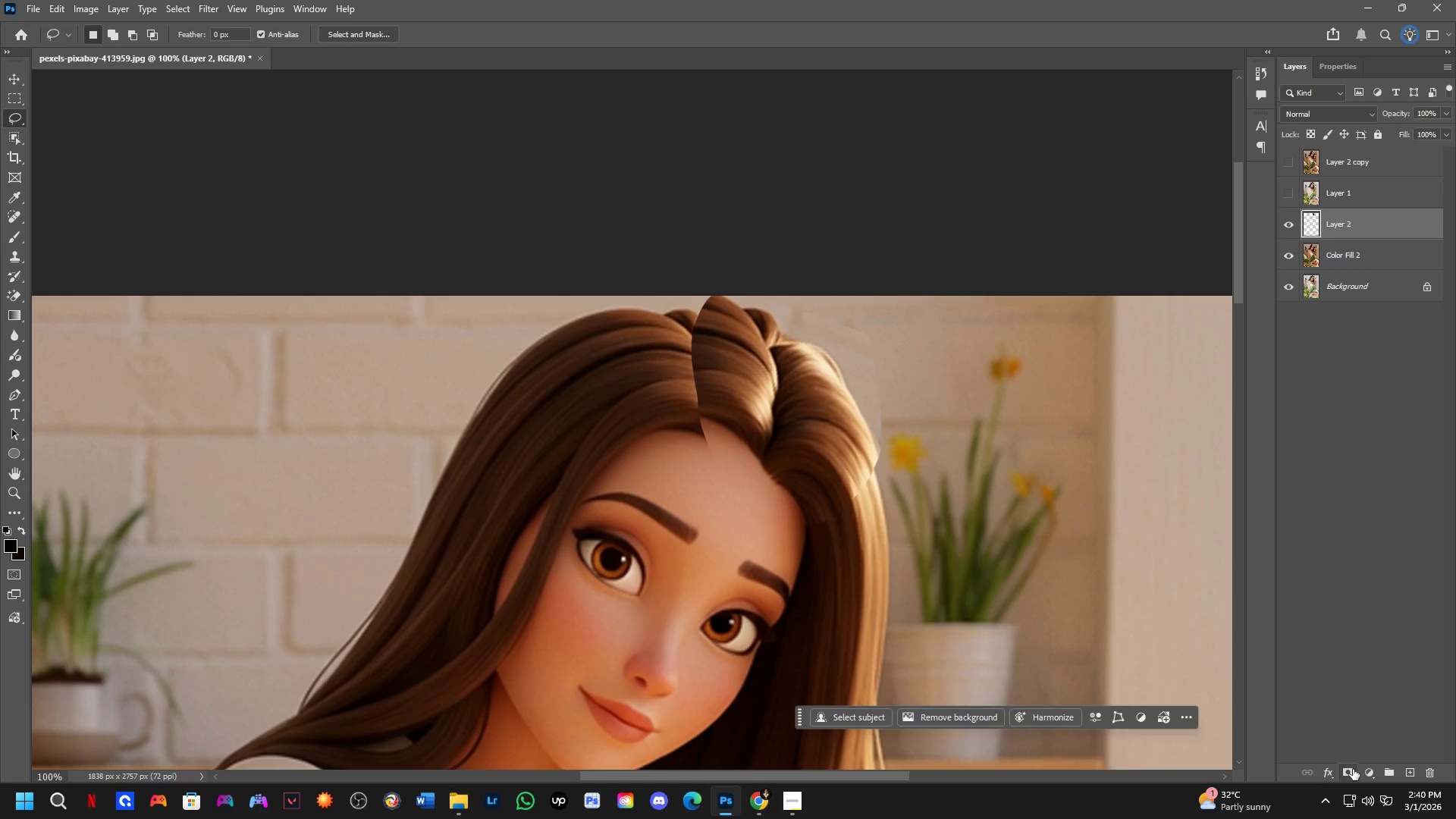 
key(B)
 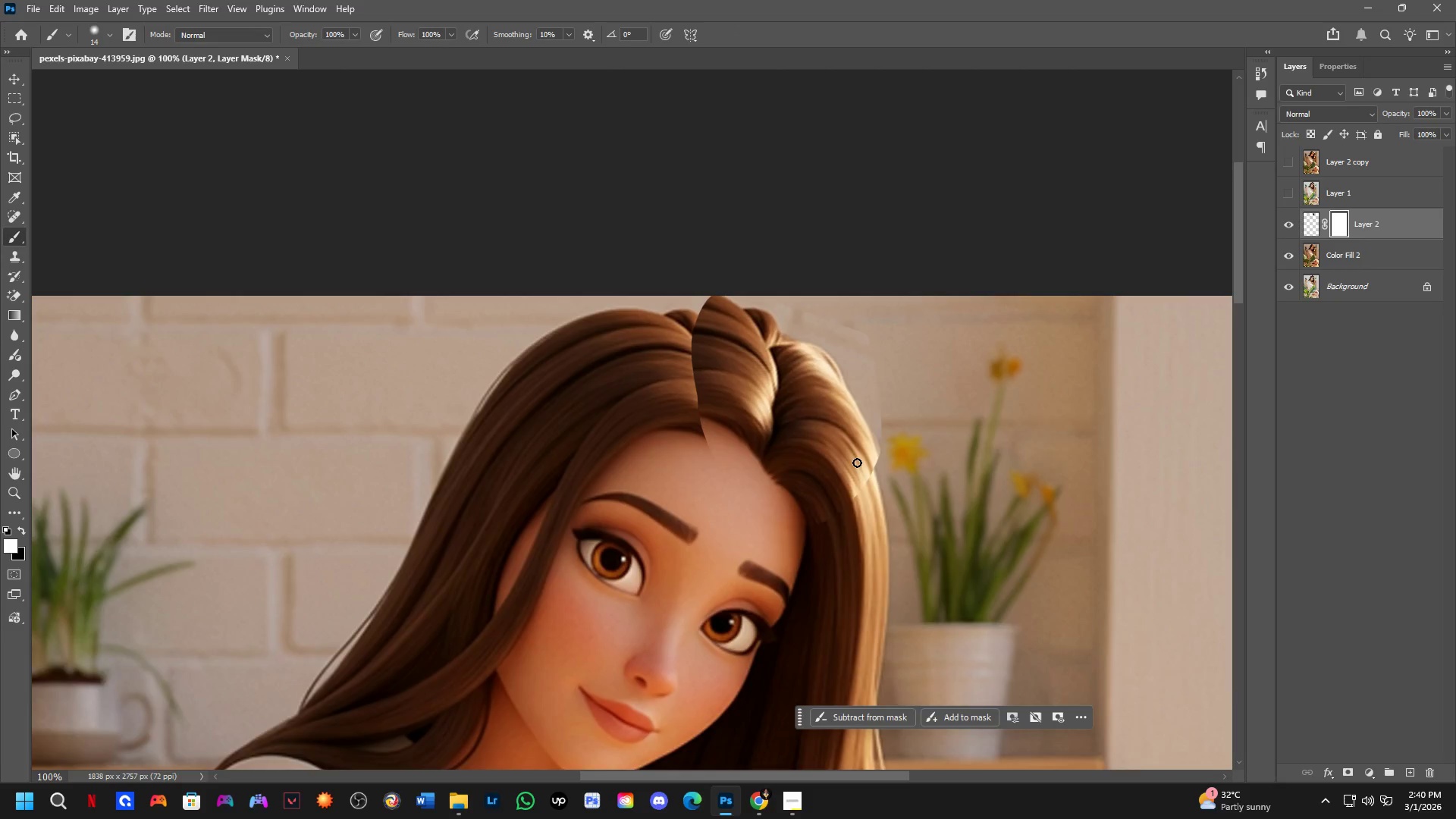 
hold_key(key=AltLeft, duration=0.5)
 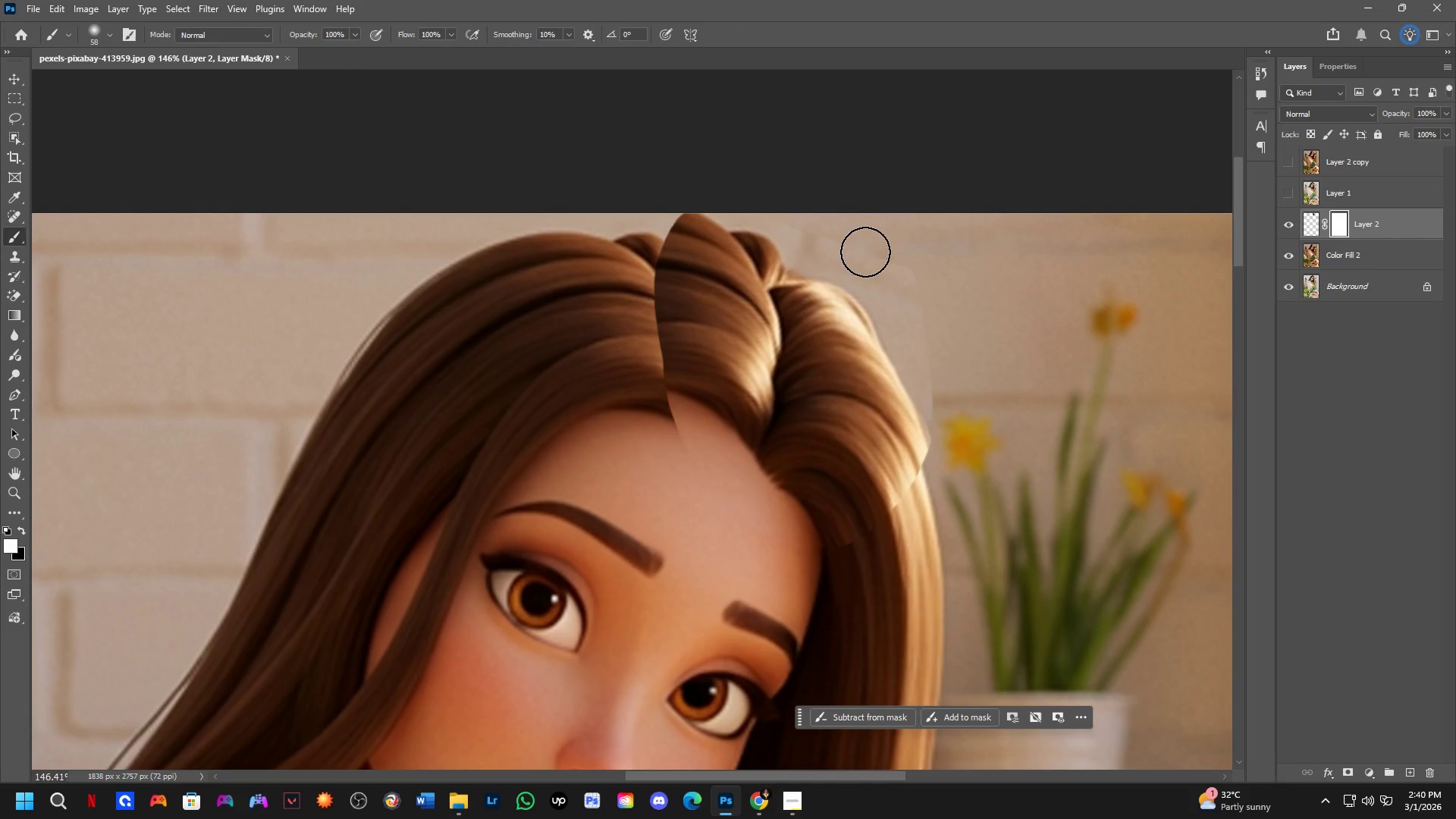 
scroll: coordinate [780, 485], scroll_direction: up, amount: 4.0
 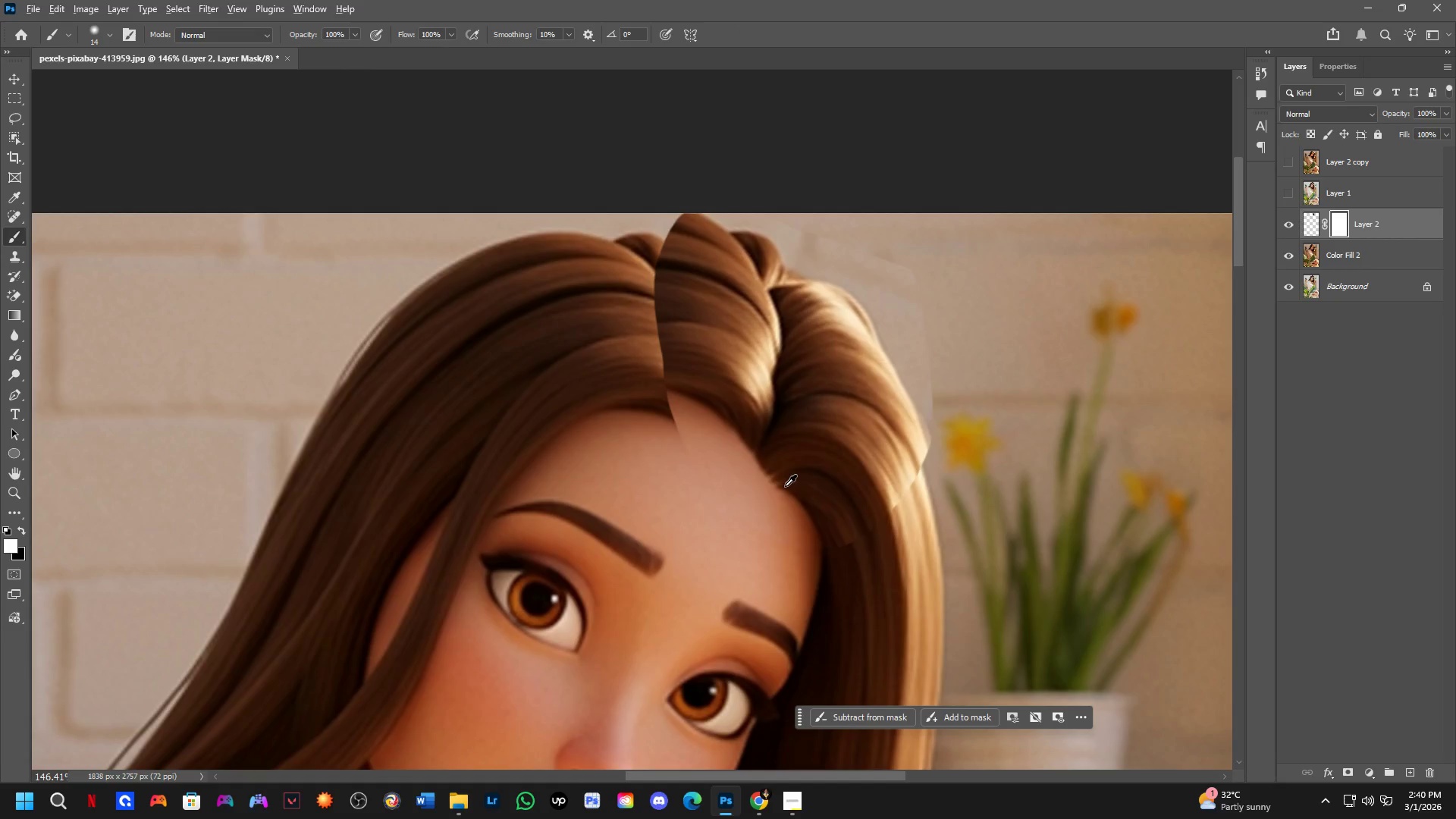 
left_click_drag(start_coordinate=[865, 252], to_coordinate=[926, 338])
 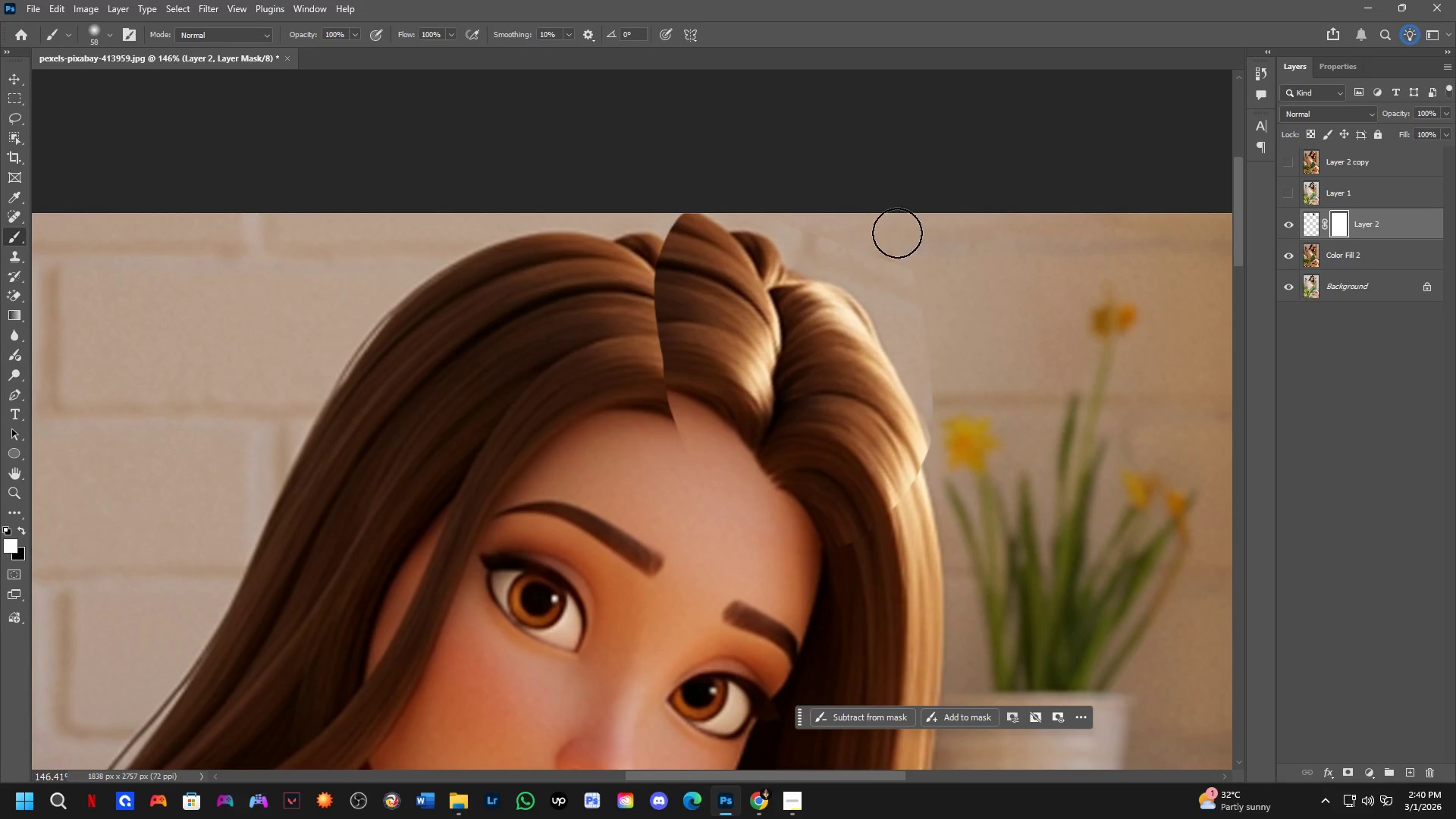 
key(X)
 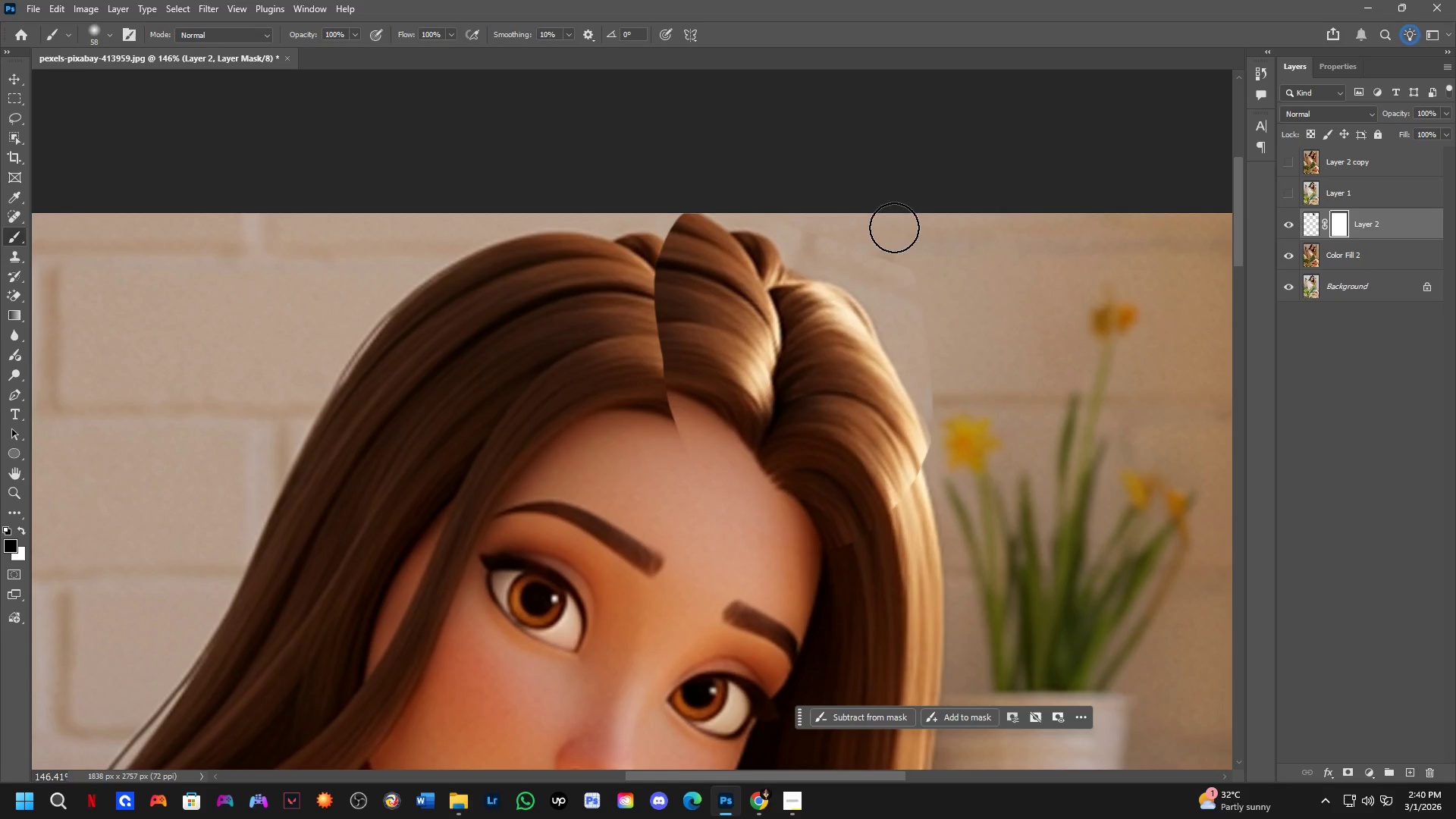 
left_click_drag(start_coordinate=[894, 228], to_coordinate=[930, 385])
 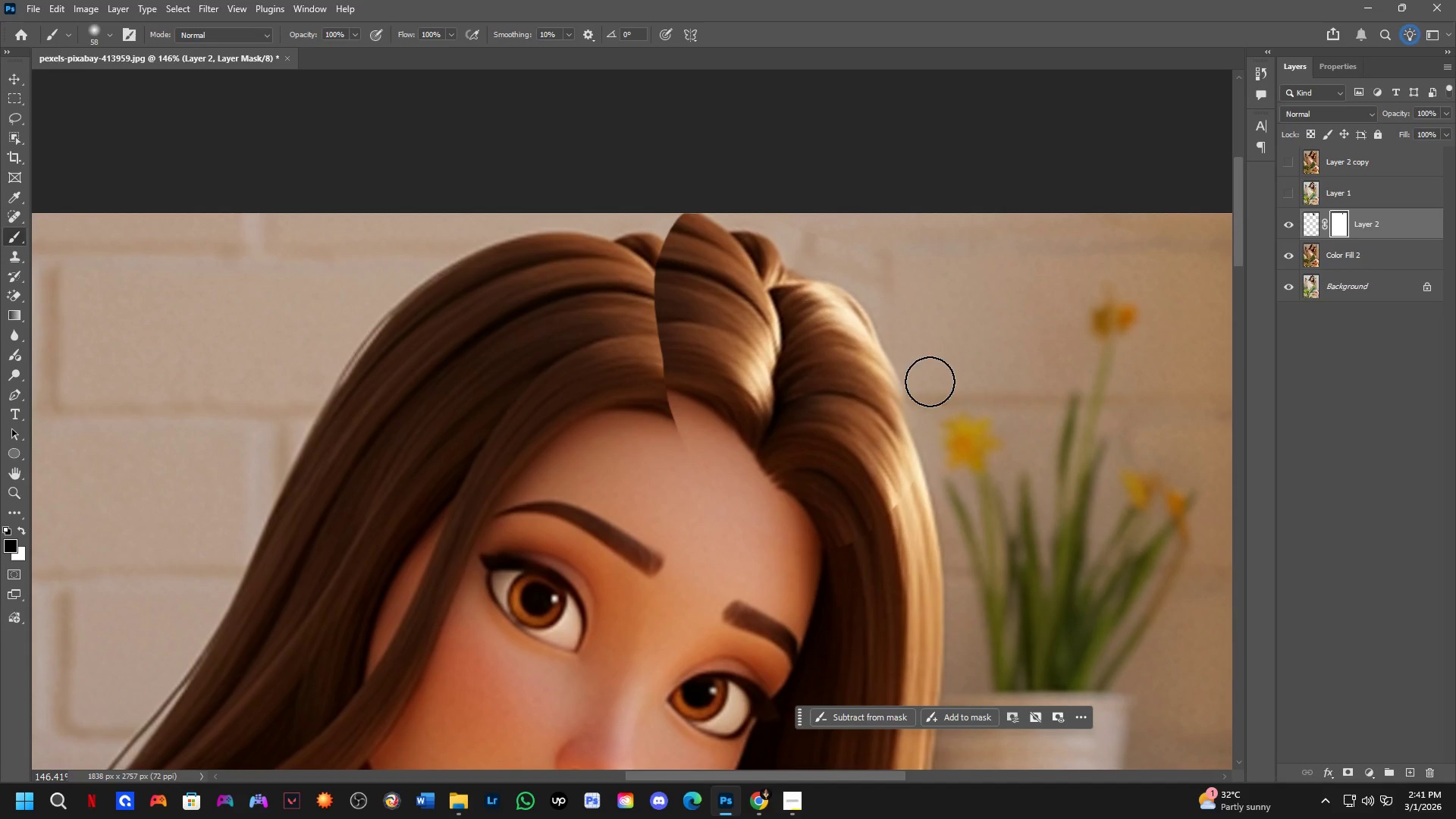 
hold_key(key=AltLeft, duration=0.33)
 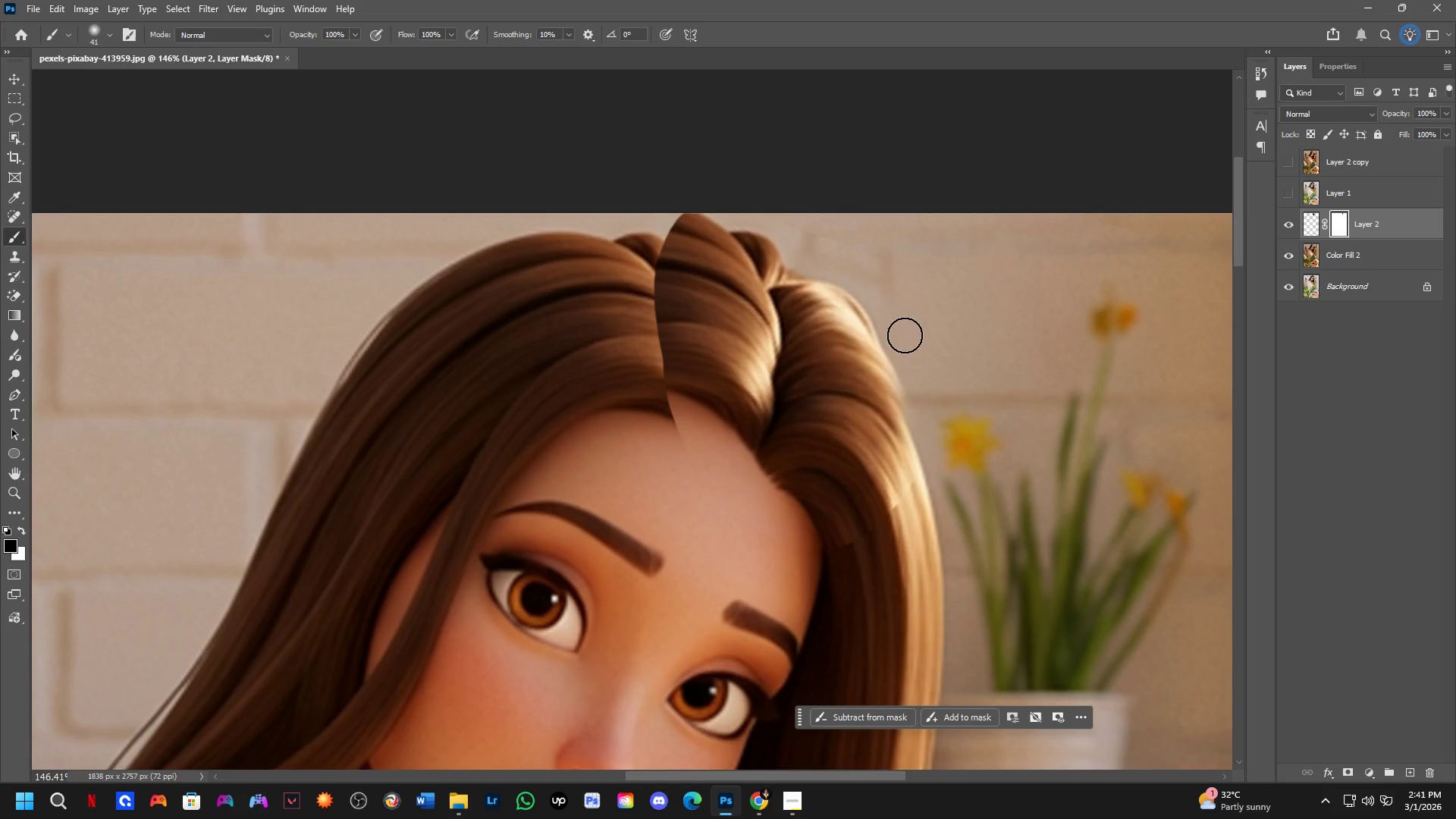 
left_click_drag(start_coordinate=[905, 335], to_coordinate=[946, 382])
 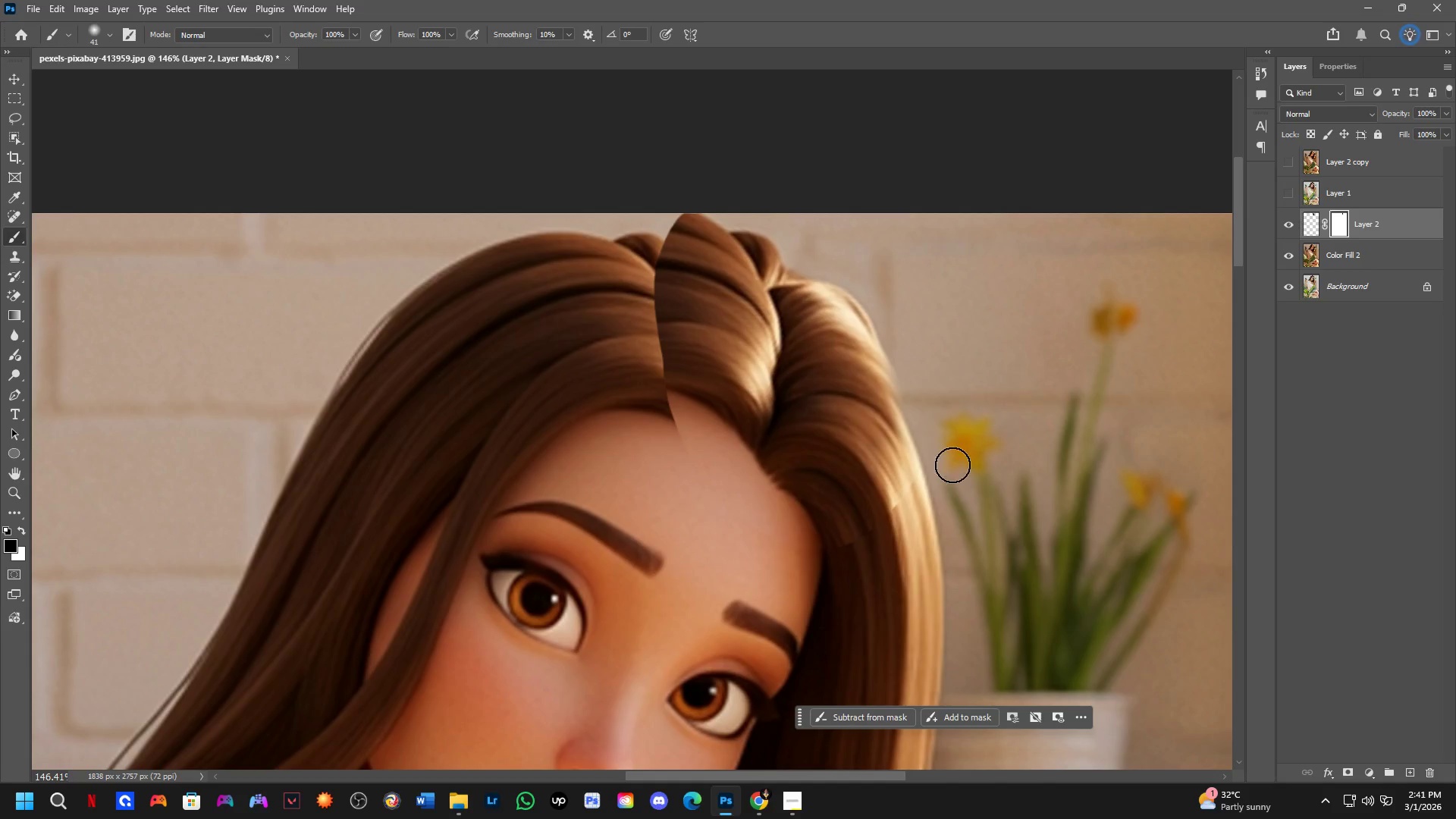 
key(Alt+AltLeft)
 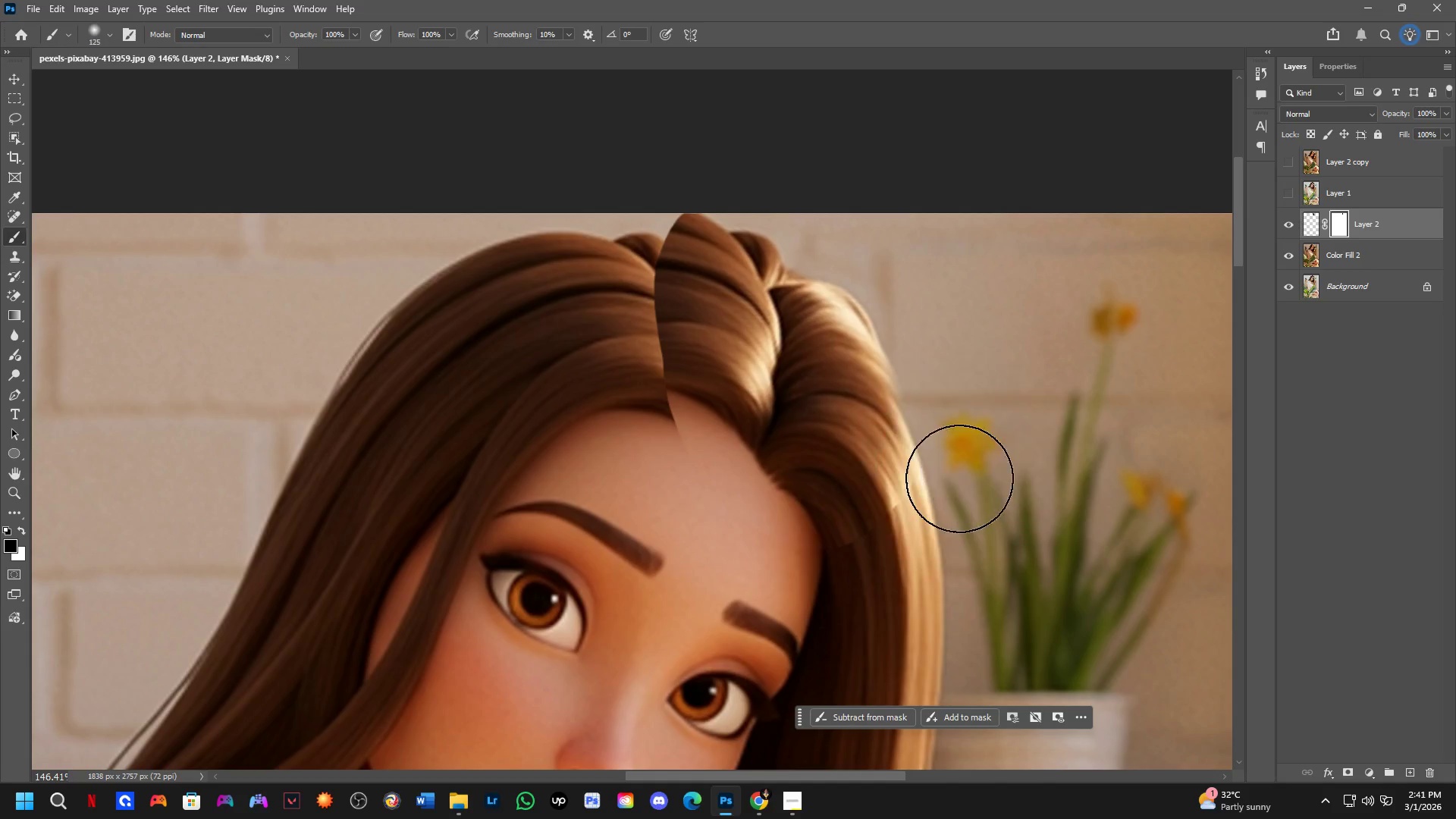 
left_click_drag(start_coordinate=[957, 480], to_coordinate=[695, 554])
 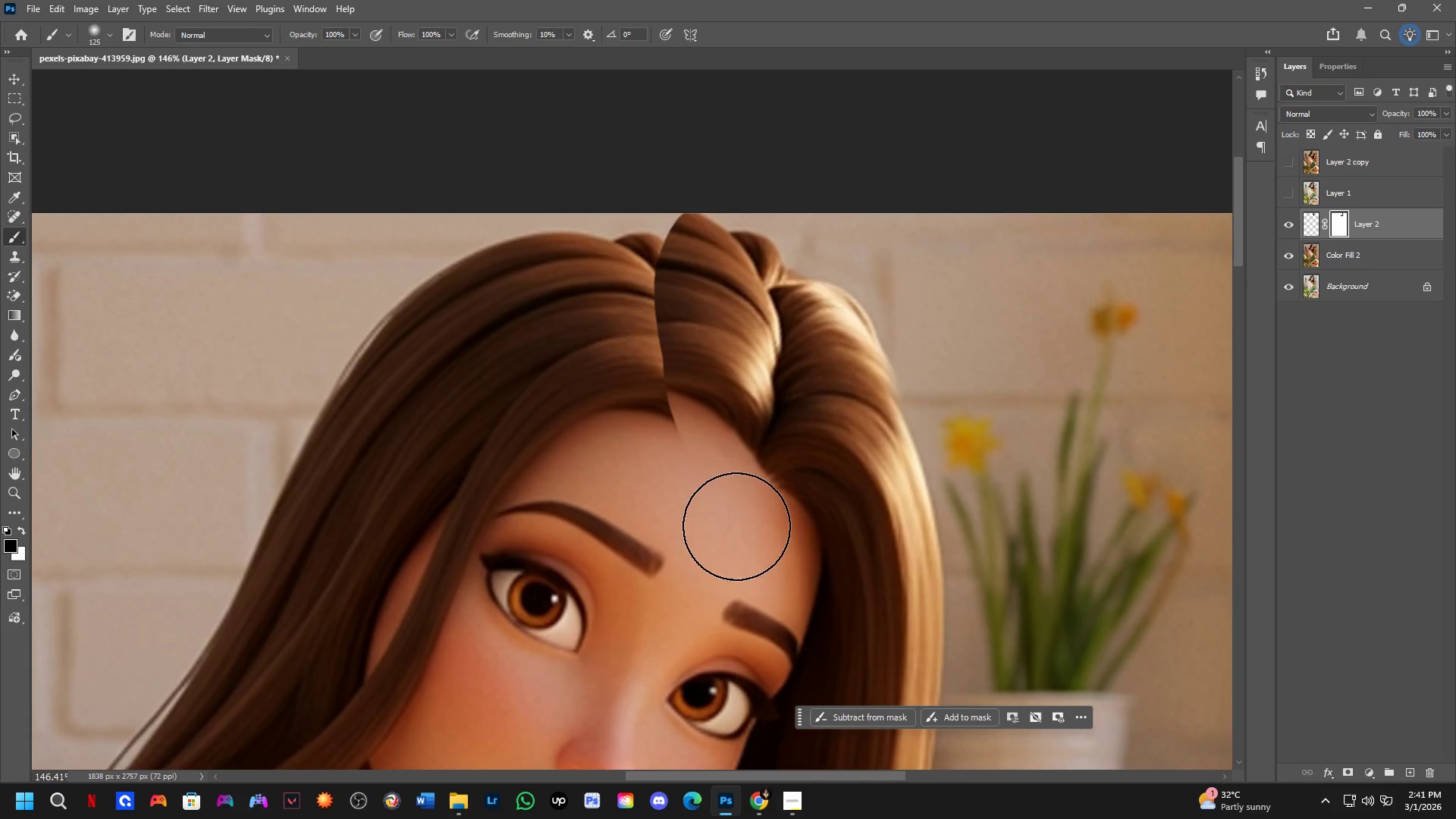 
hold_key(key=Space, duration=0.55)
 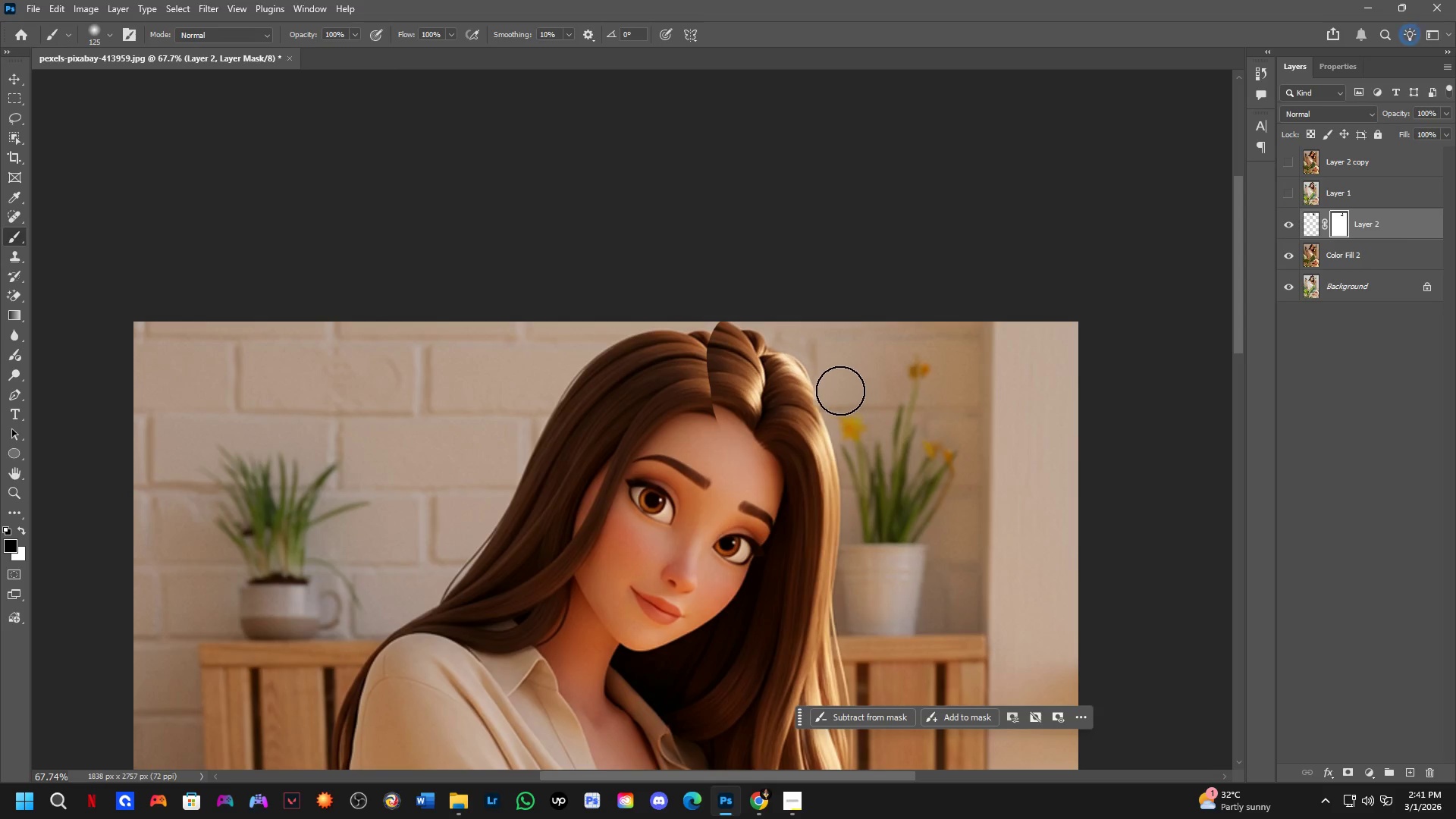 
left_click_drag(start_coordinate=[855, 512], to_coordinate=[854, 479])
 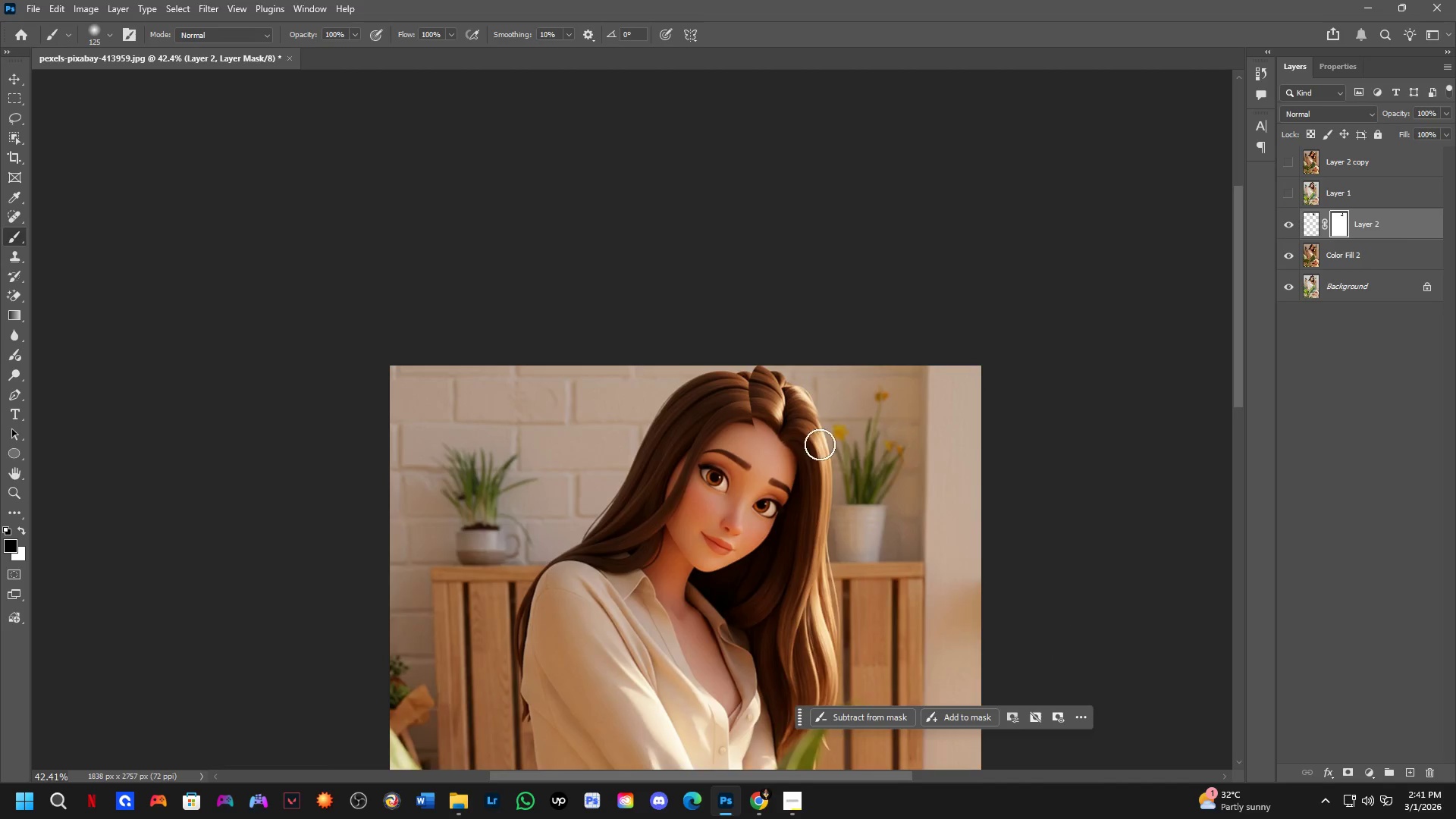 
scroll: coordinate [830, 447], scroll_direction: down, amount: 13.0
 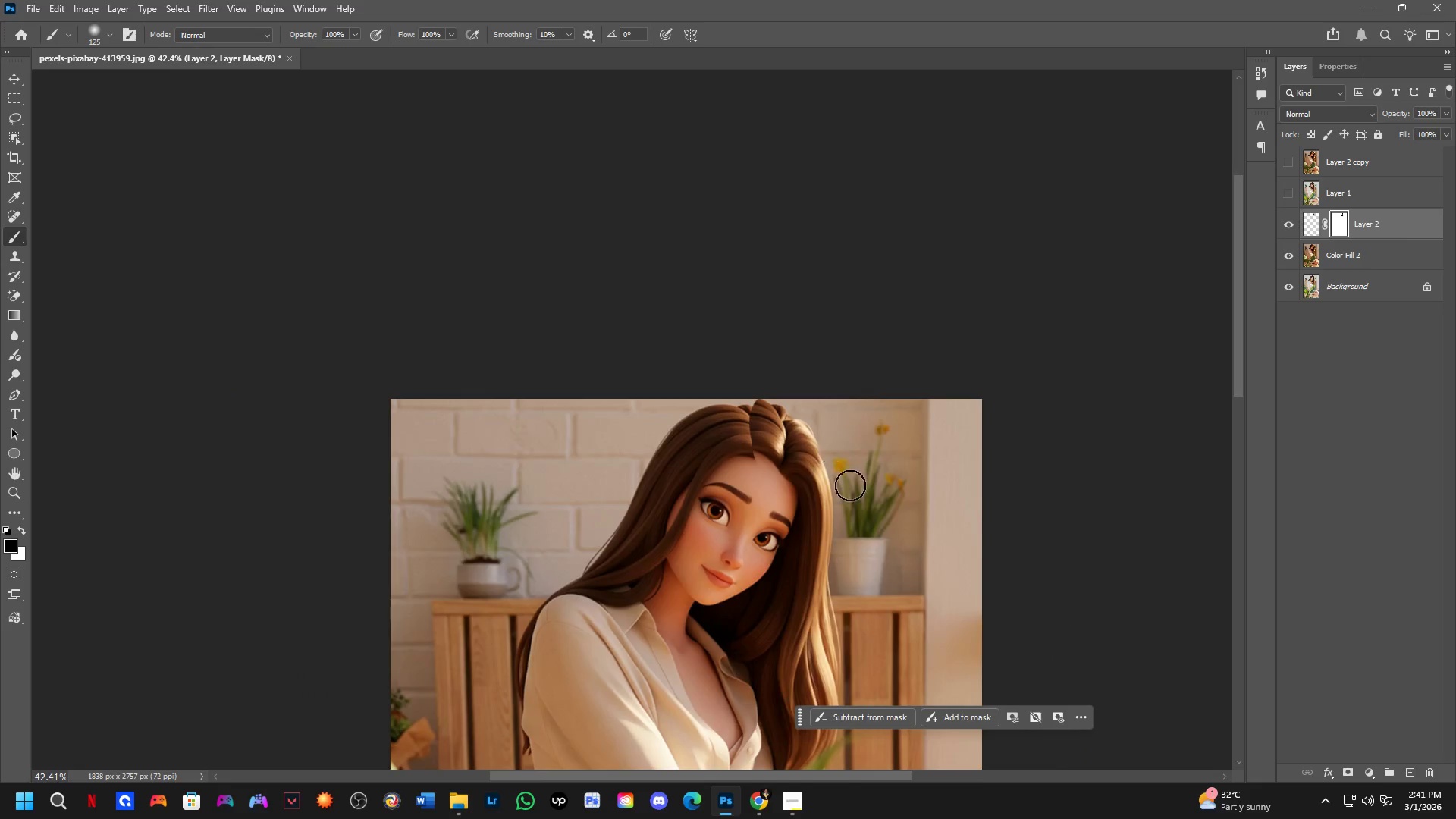 
left_click_drag(start_coordinate=[835, 398], to_coordinate=[818, 308])
 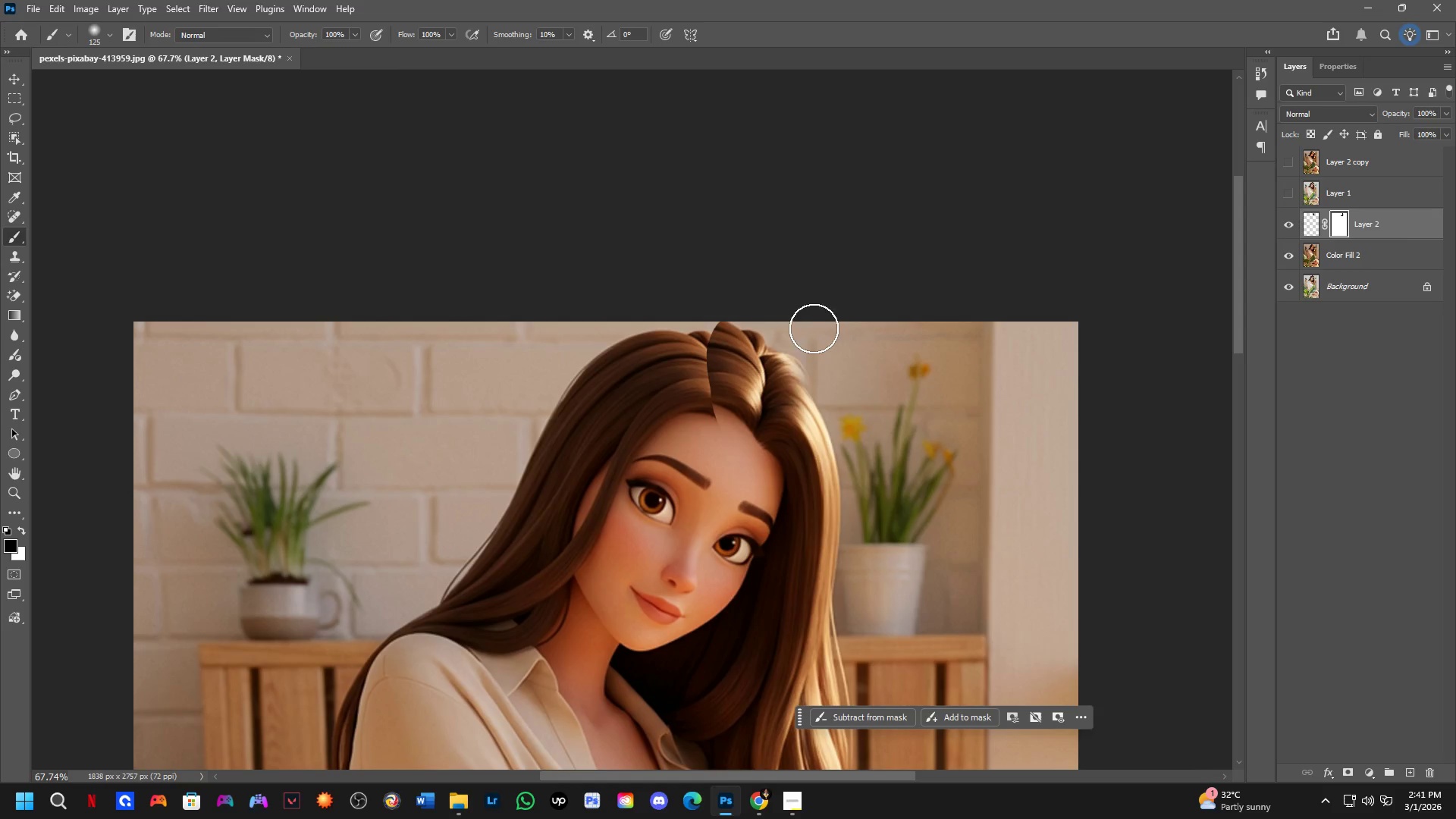 
scroll: coordinate [816, 435], scroll_direction: up, amount: 5.0
 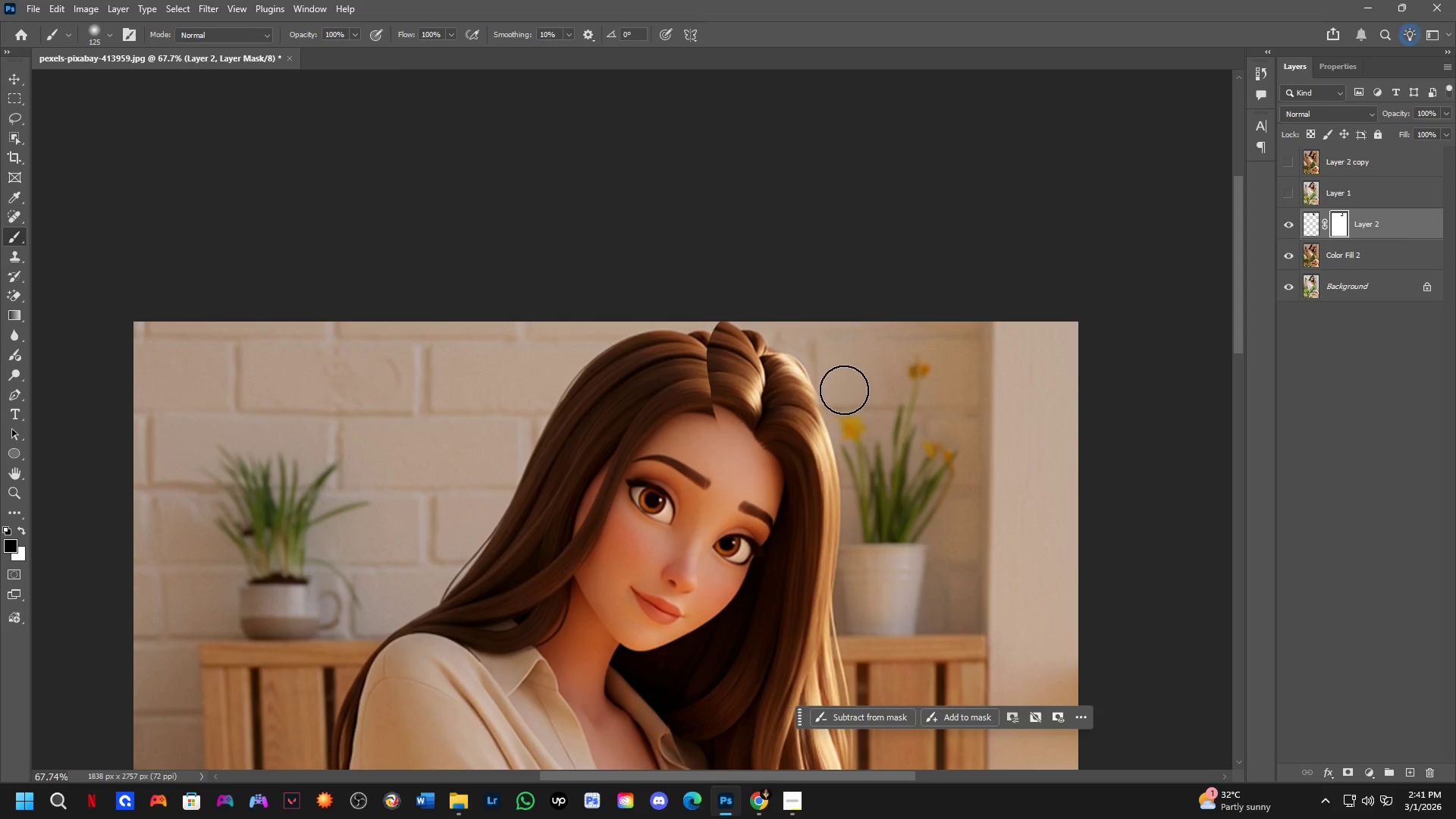 
left_click_drag(start_coordinate=[812, 340], to_coordinate=[789, 325])
 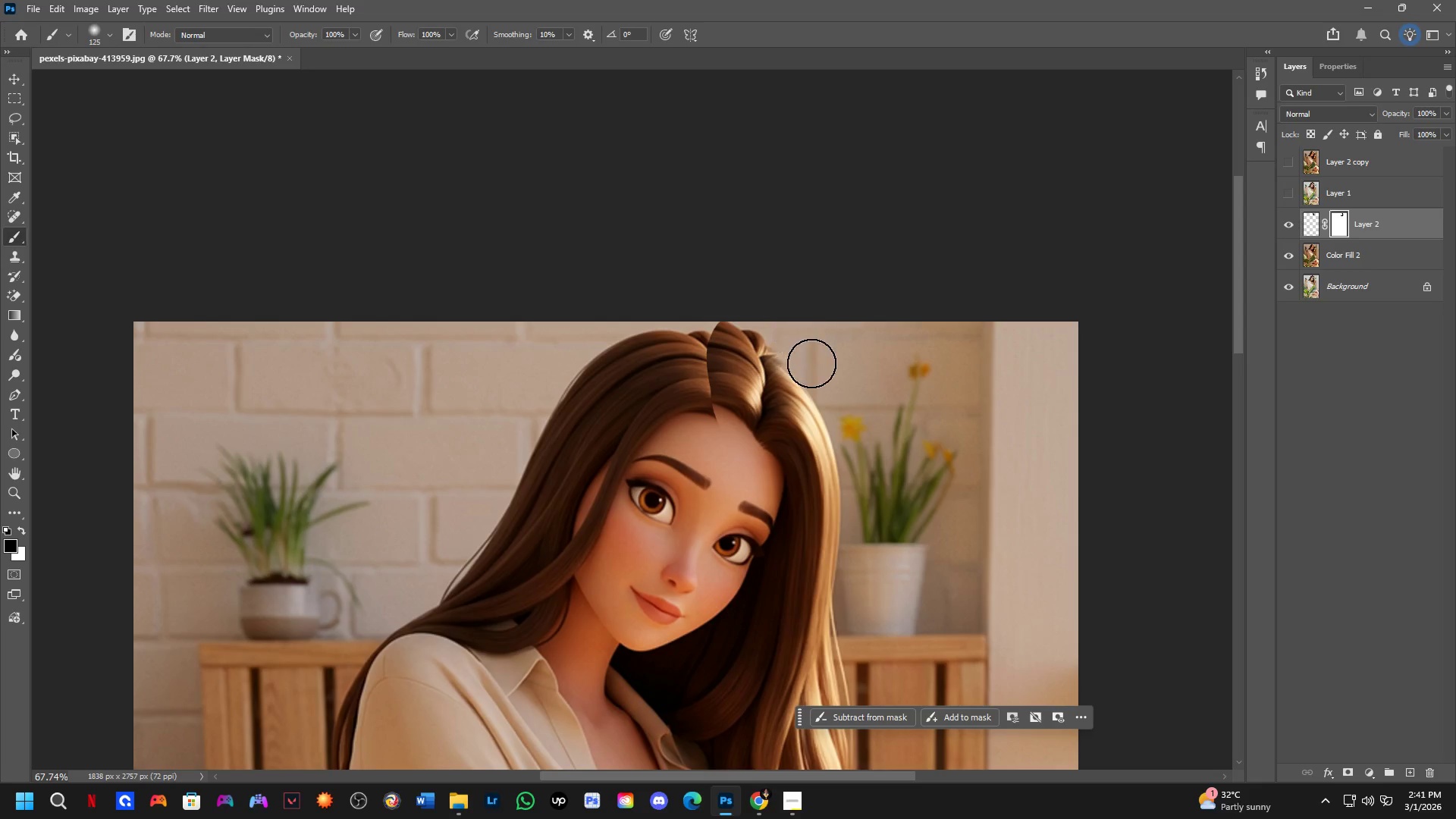 
hold_key(key=AltLeft, duration=0.34)
 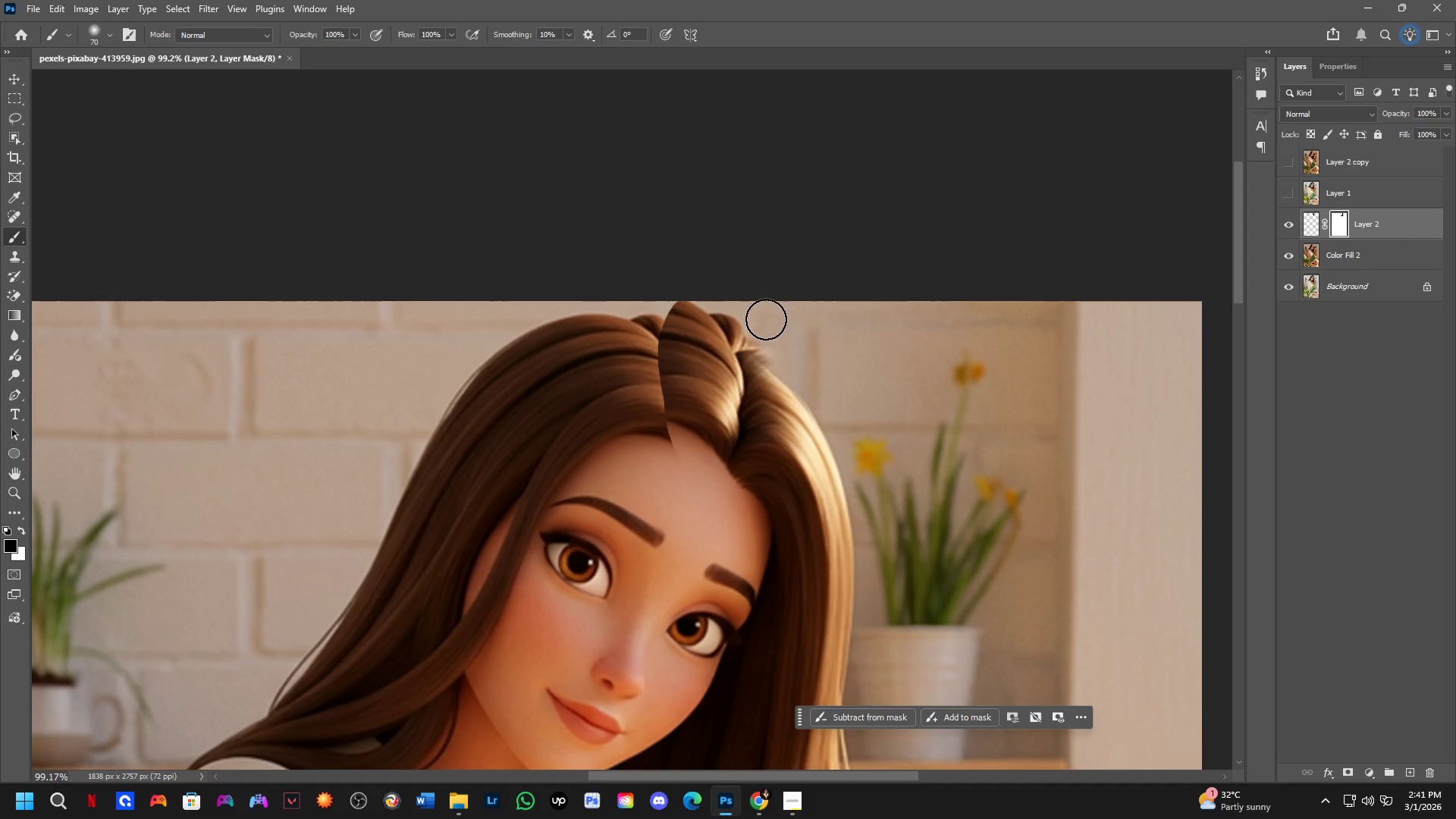 
scroll: coordinate [812, 366], scroll_direction: up, amount: 4.0
 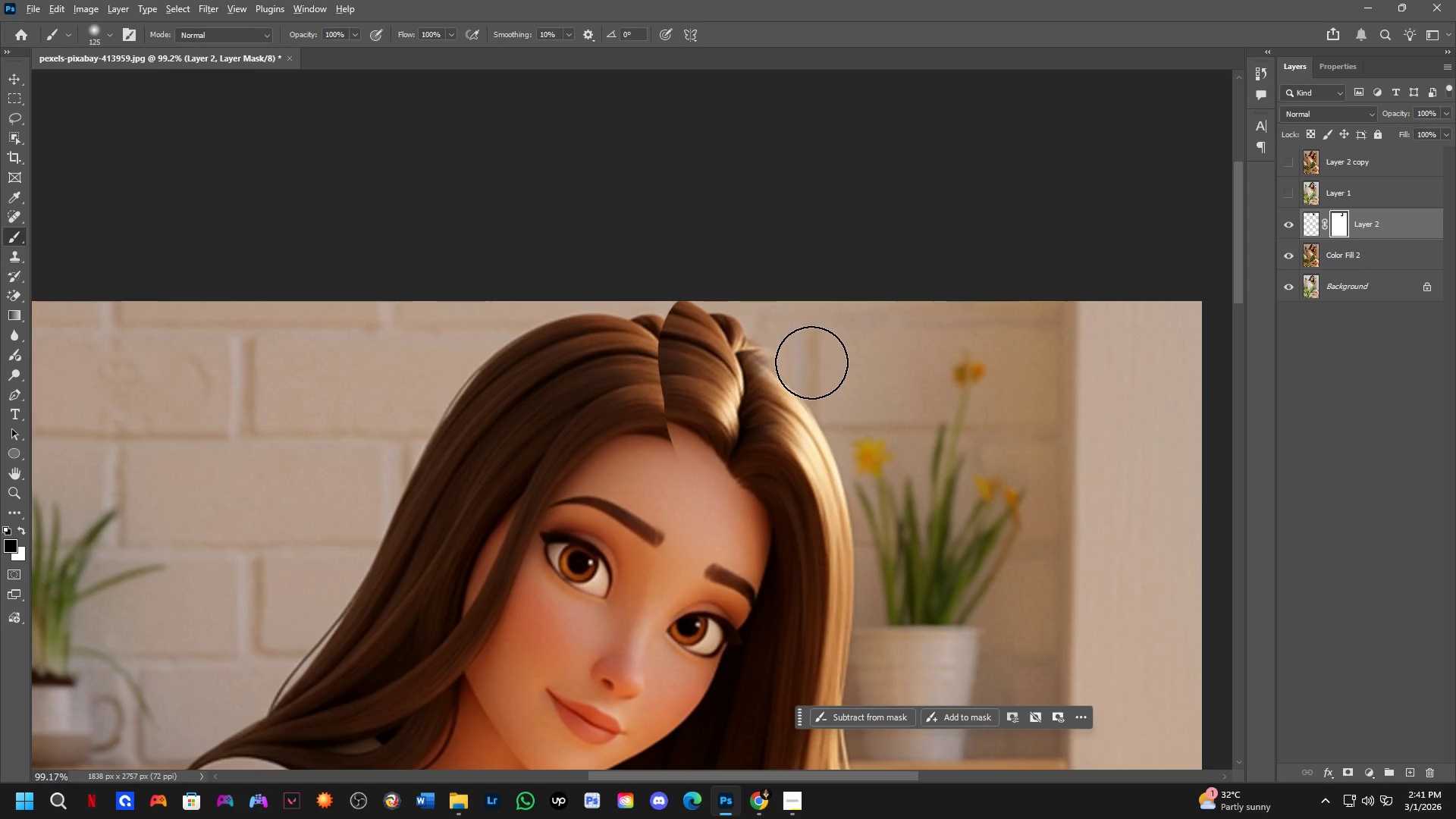 
left_click_drag(start_coordinate=[766, 319], to_coordinate=[813, 381])
 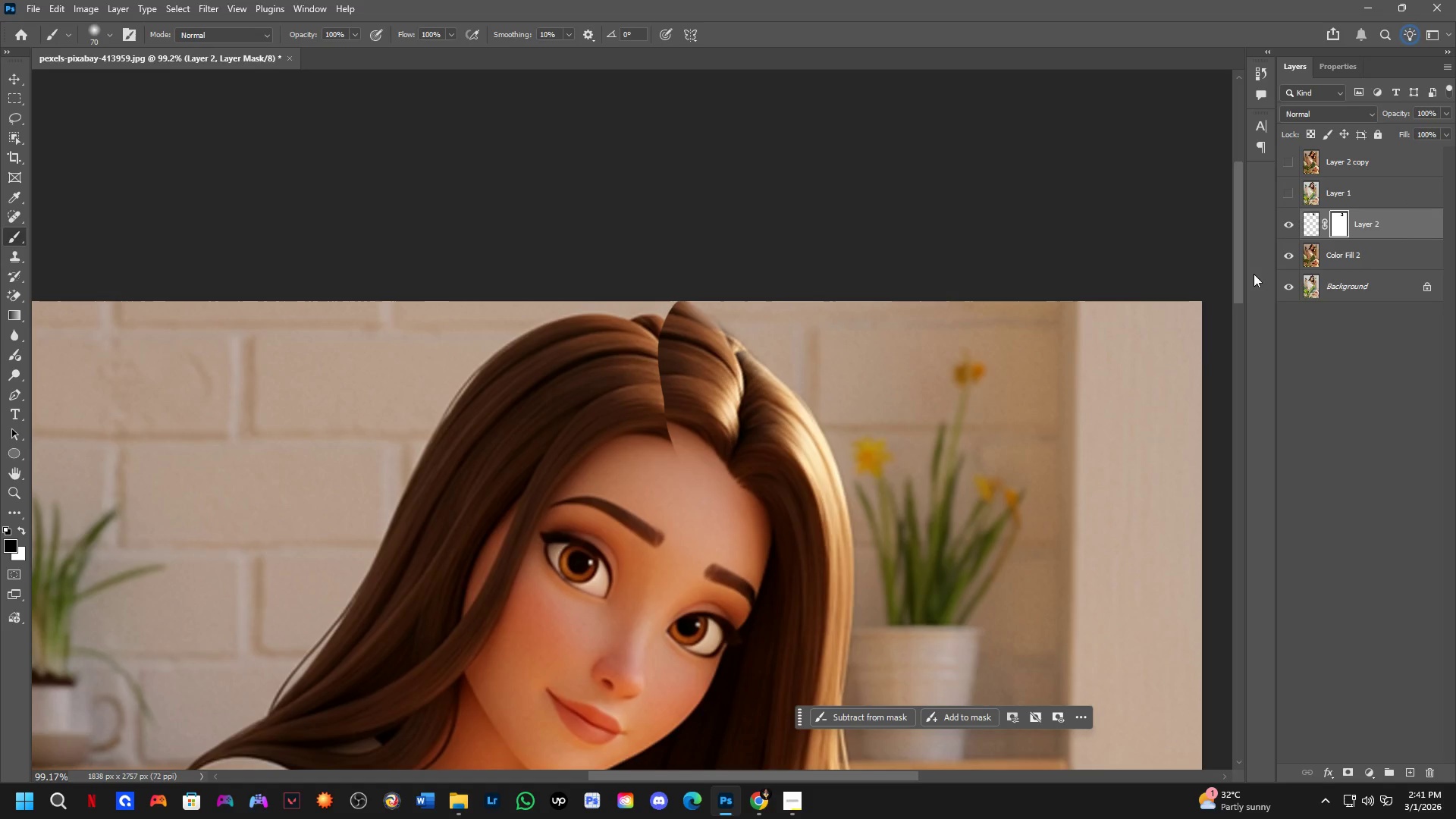 
key(L)
 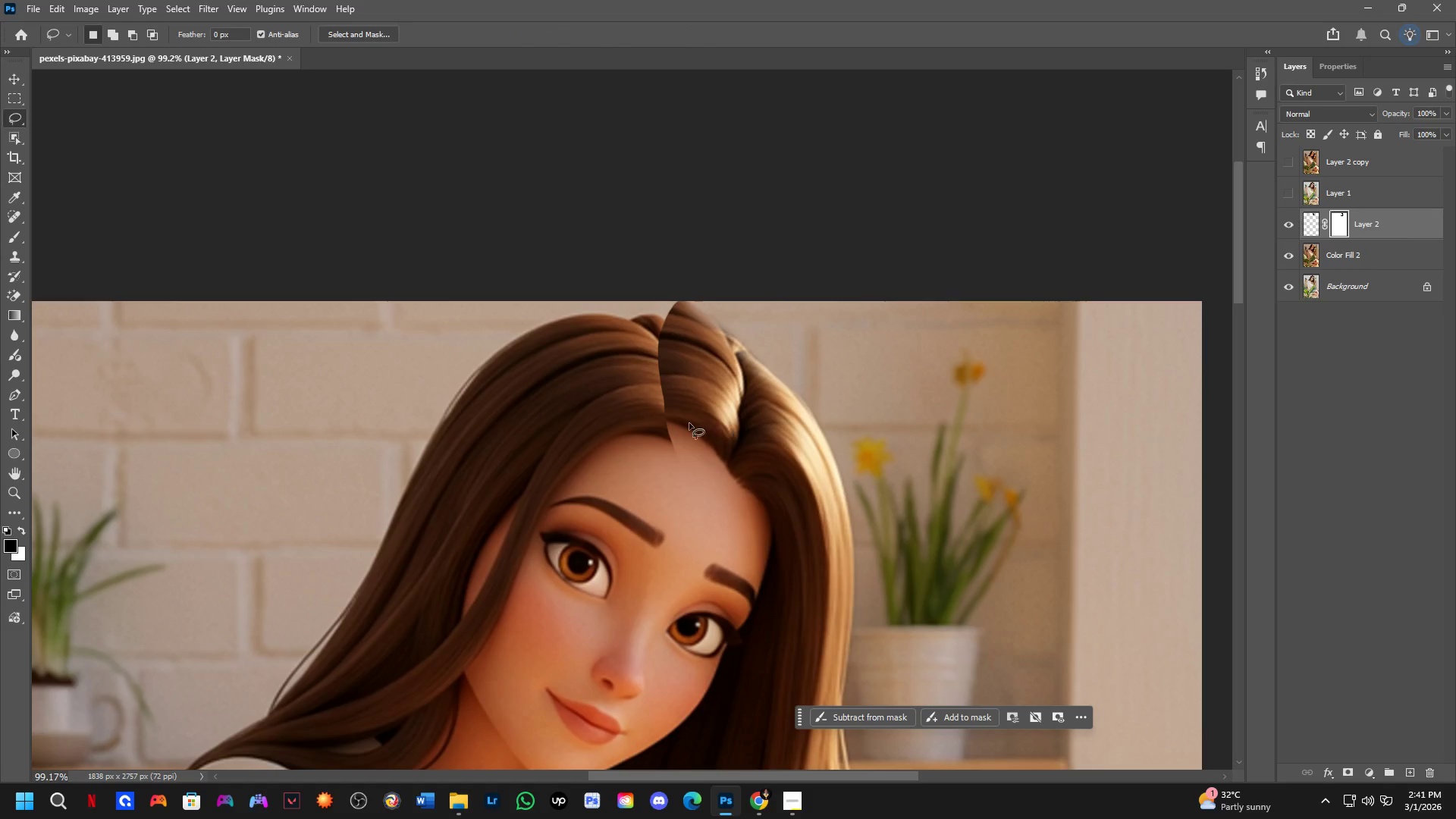 
scroll: coordinate [652, 438], scroll_direction: up, amount: 3.0
 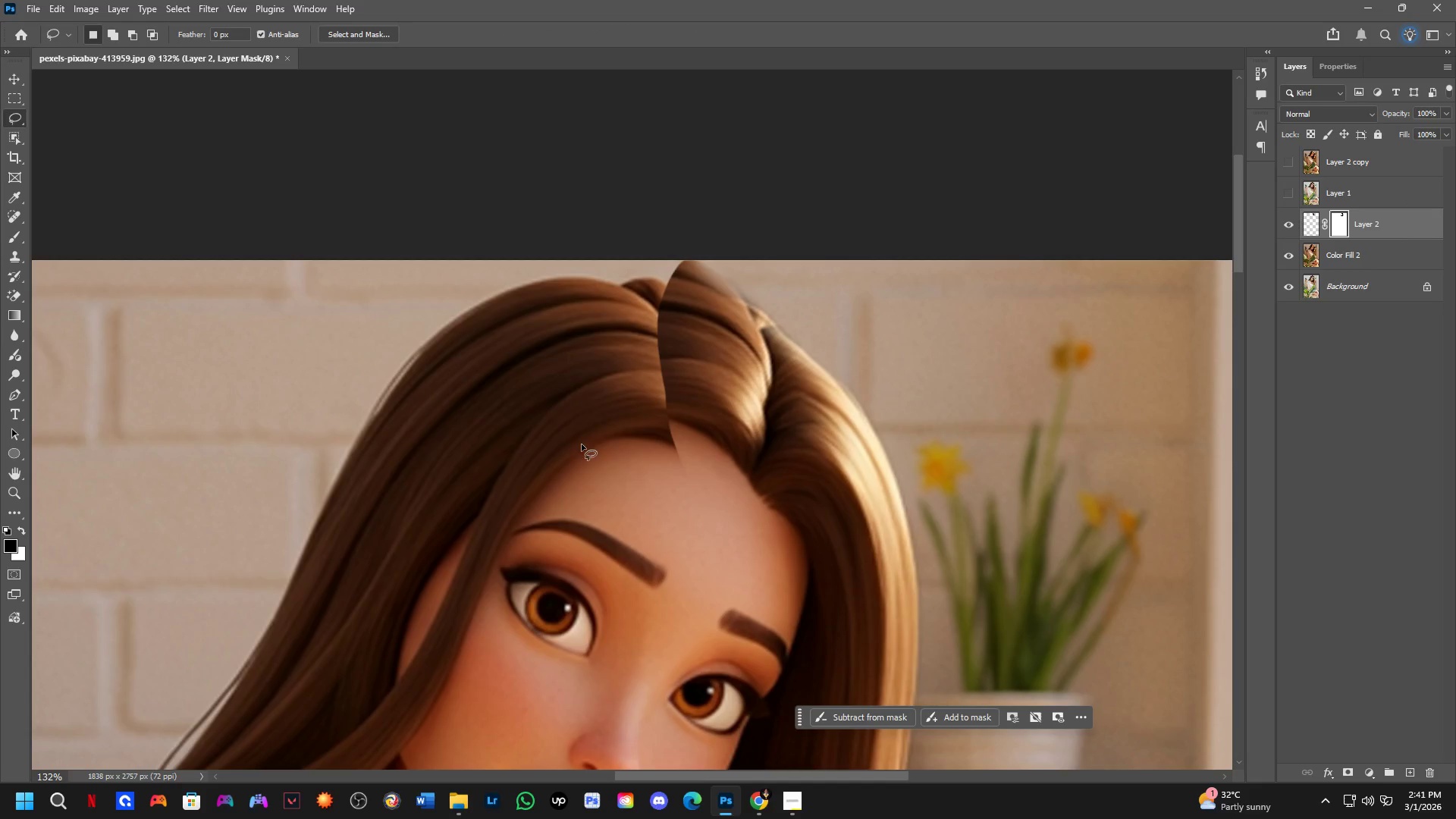 
left_click_drag(start_coordinate=[572, 430], to_coordinate=[626, 487])
 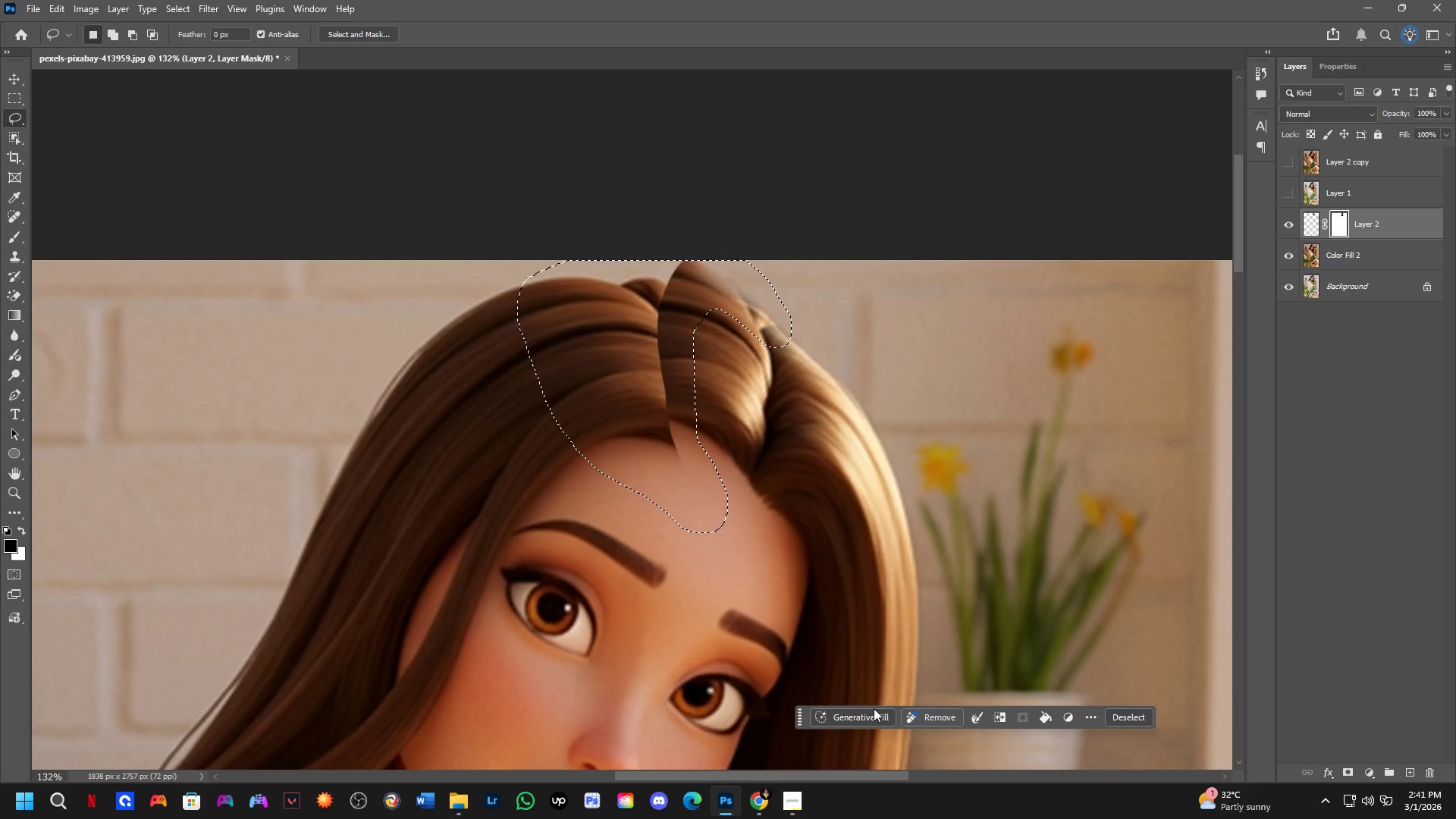 
left_click([871, 712])
 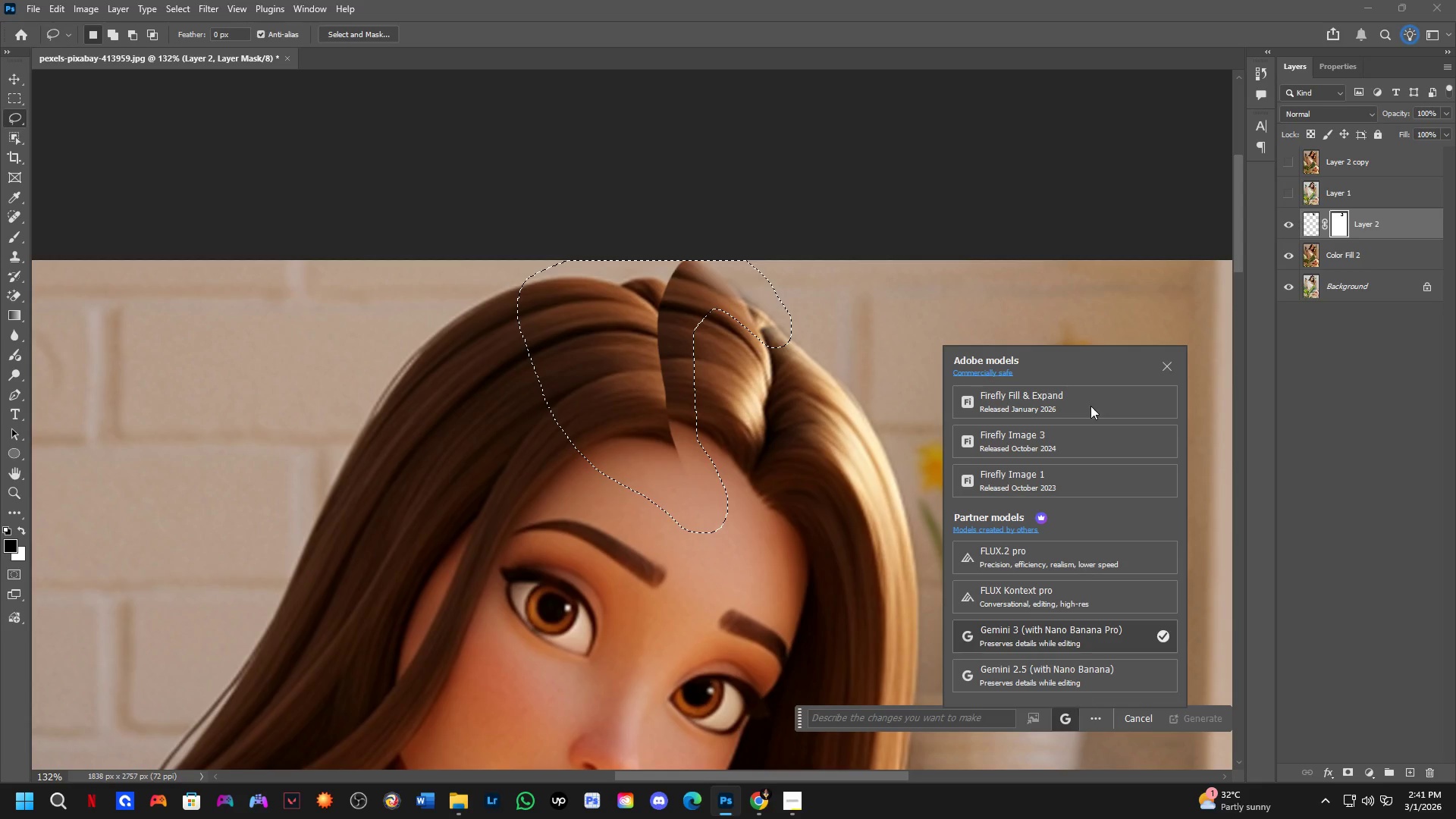 
left_click([1090, 398])
 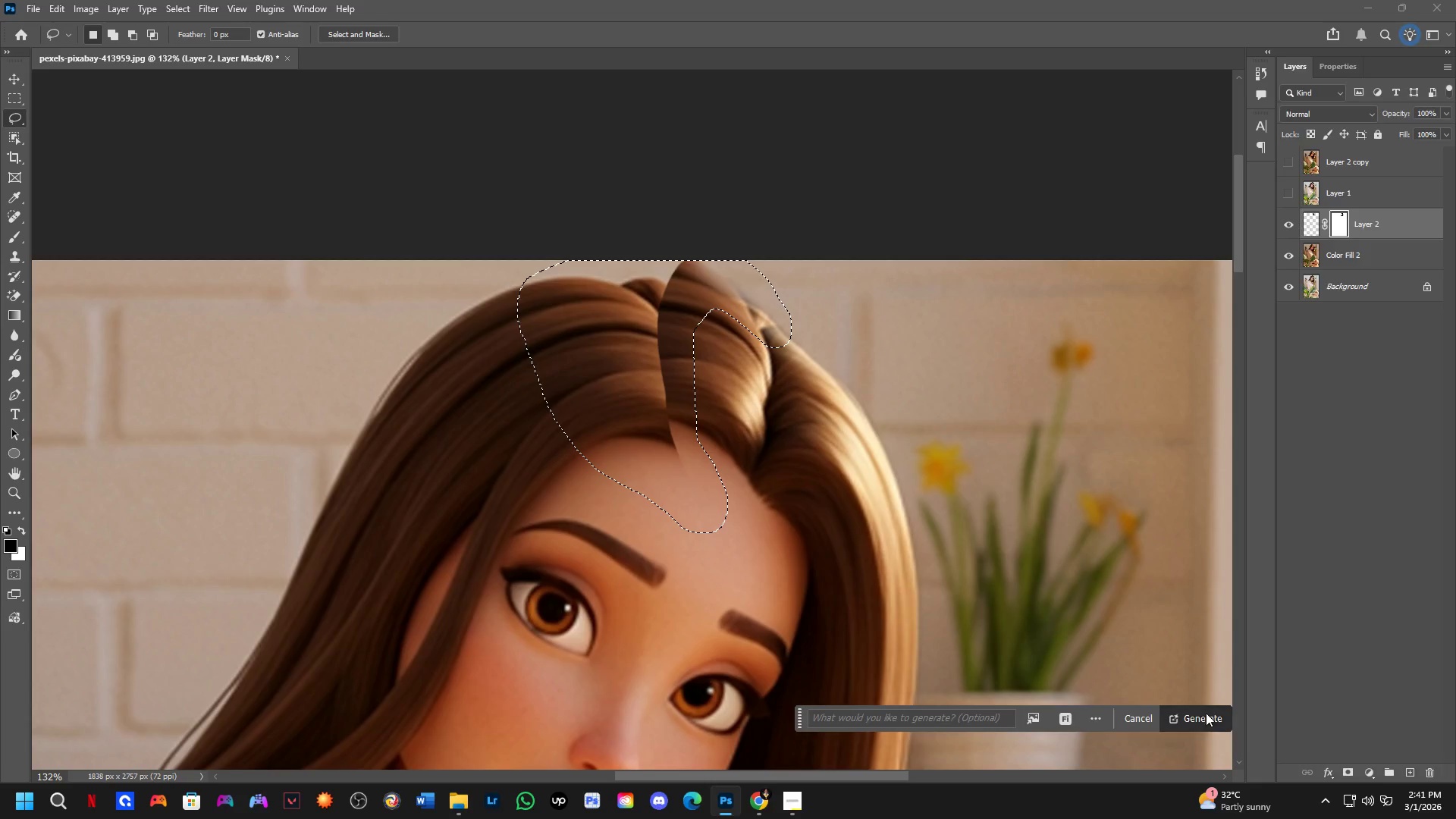 
key(Shift+ShiftLeft)
 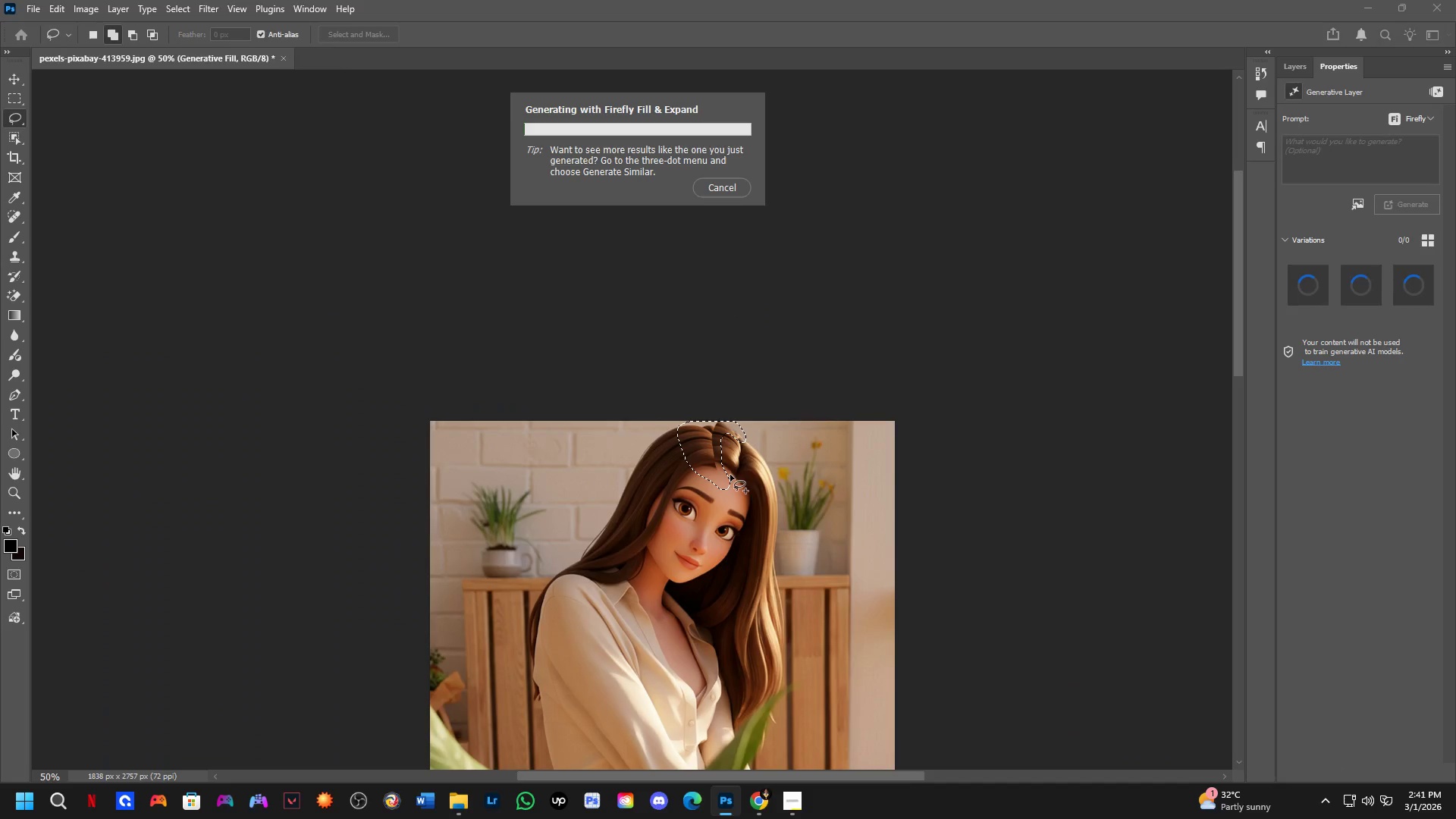 
scroll: coordinate [730, 475], scroll_direction: down, amount: 4.0
 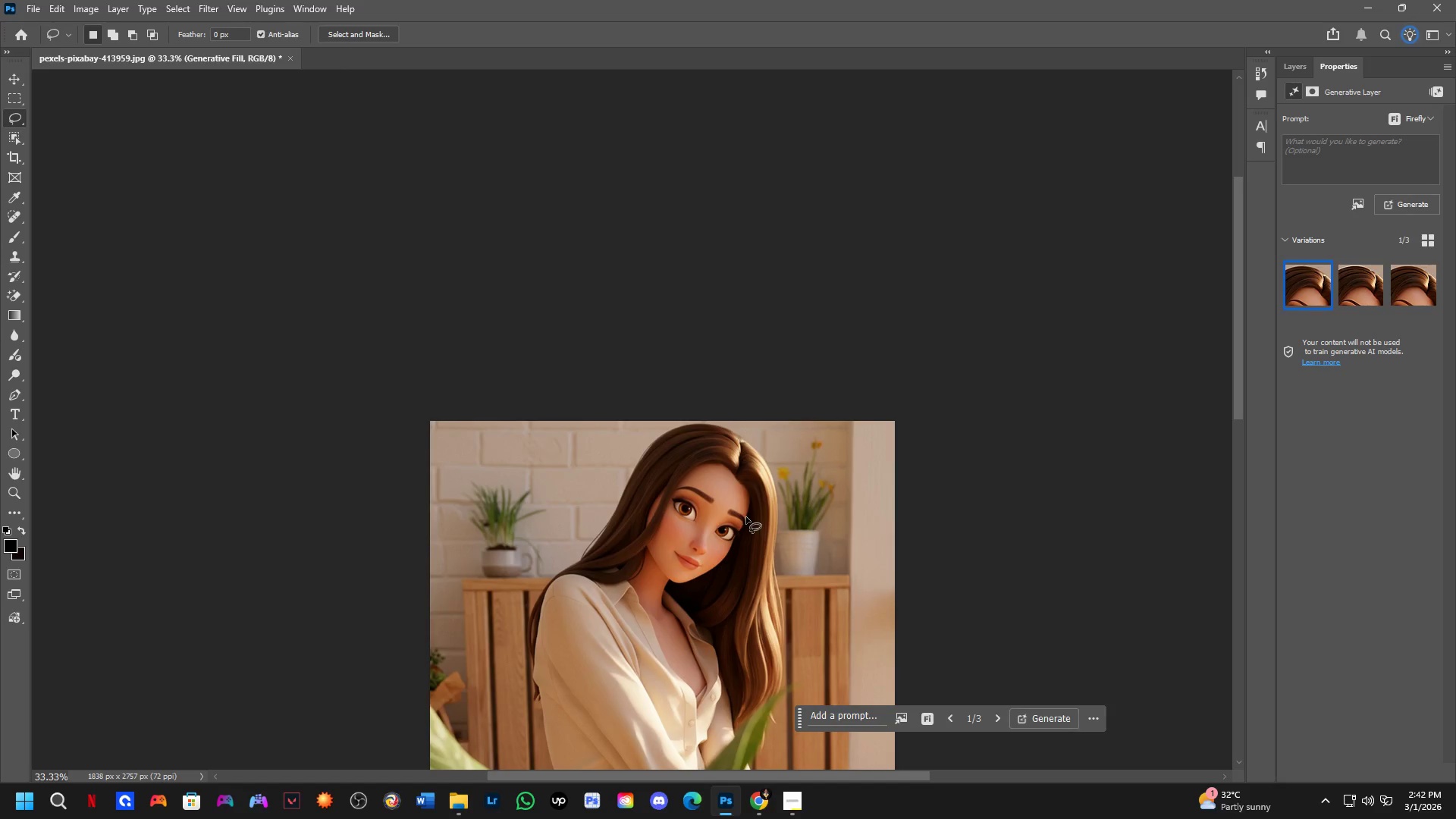 
wait(85.28)
 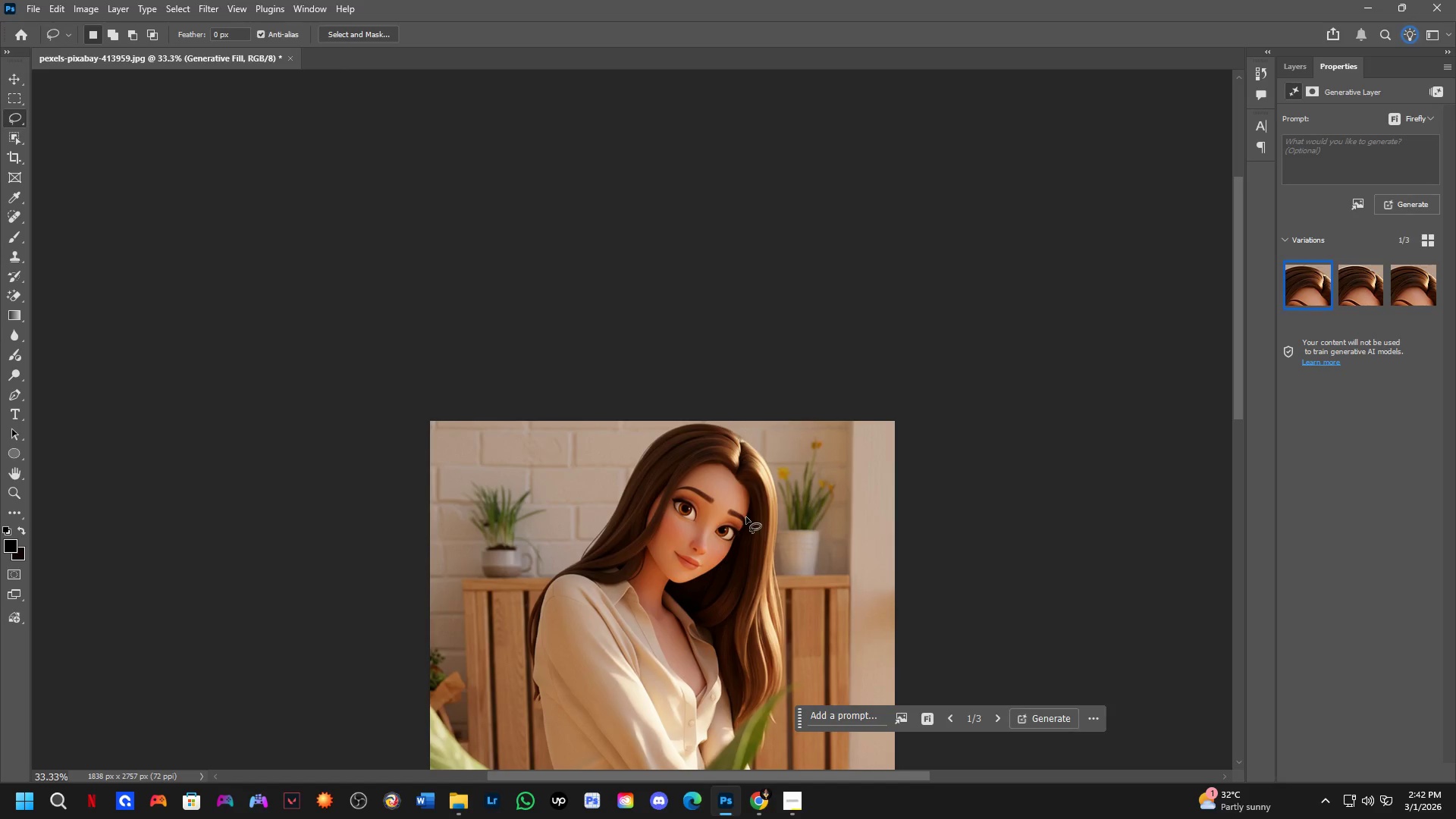 
scroll: coordinate [755, 571], scroll_direction: down, amount: 2.0
 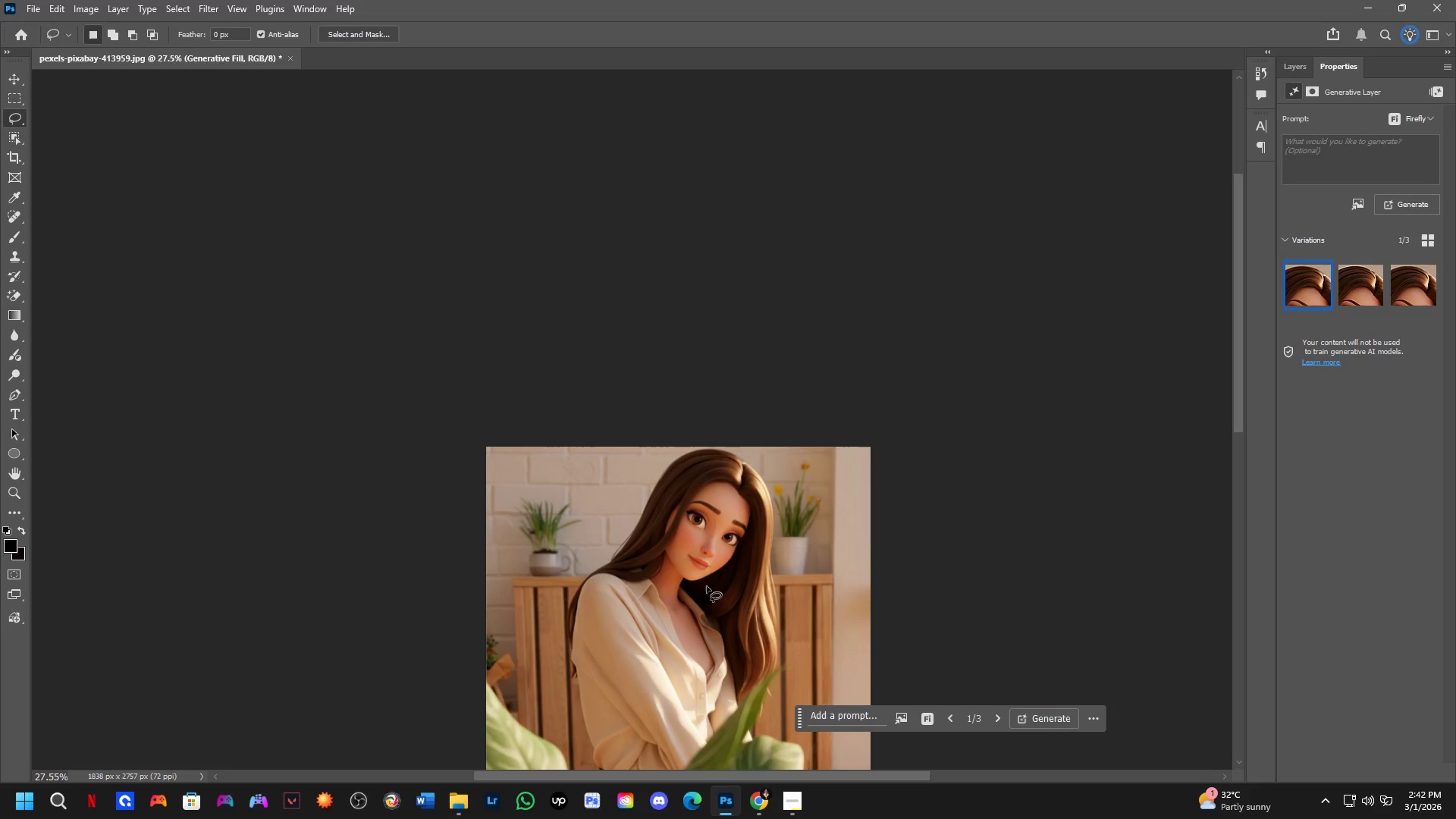 
scroll: coordinate [744, 428], scroll_direction: up, amount: 21.0
 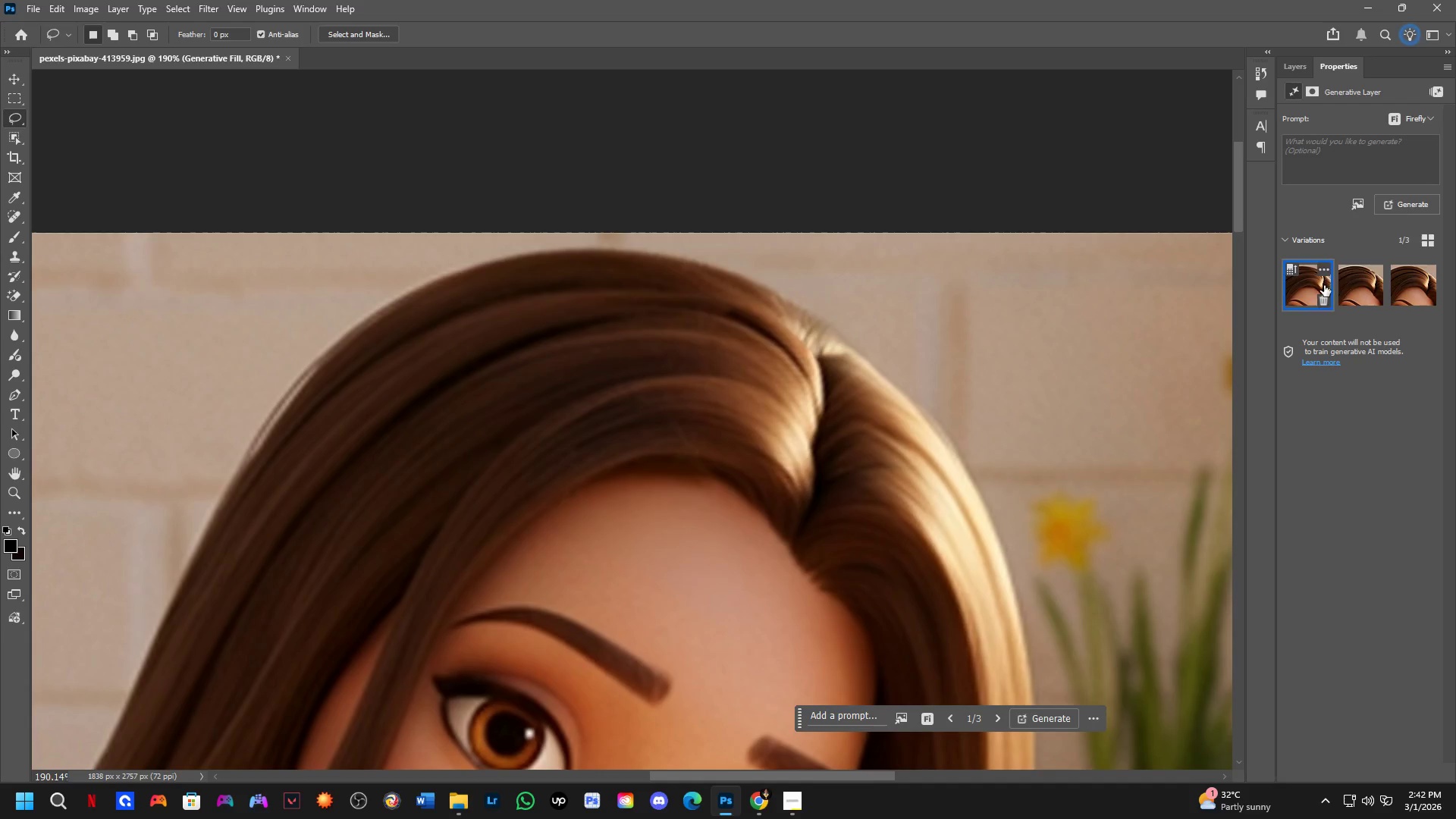 
left_click([1354, 286])
 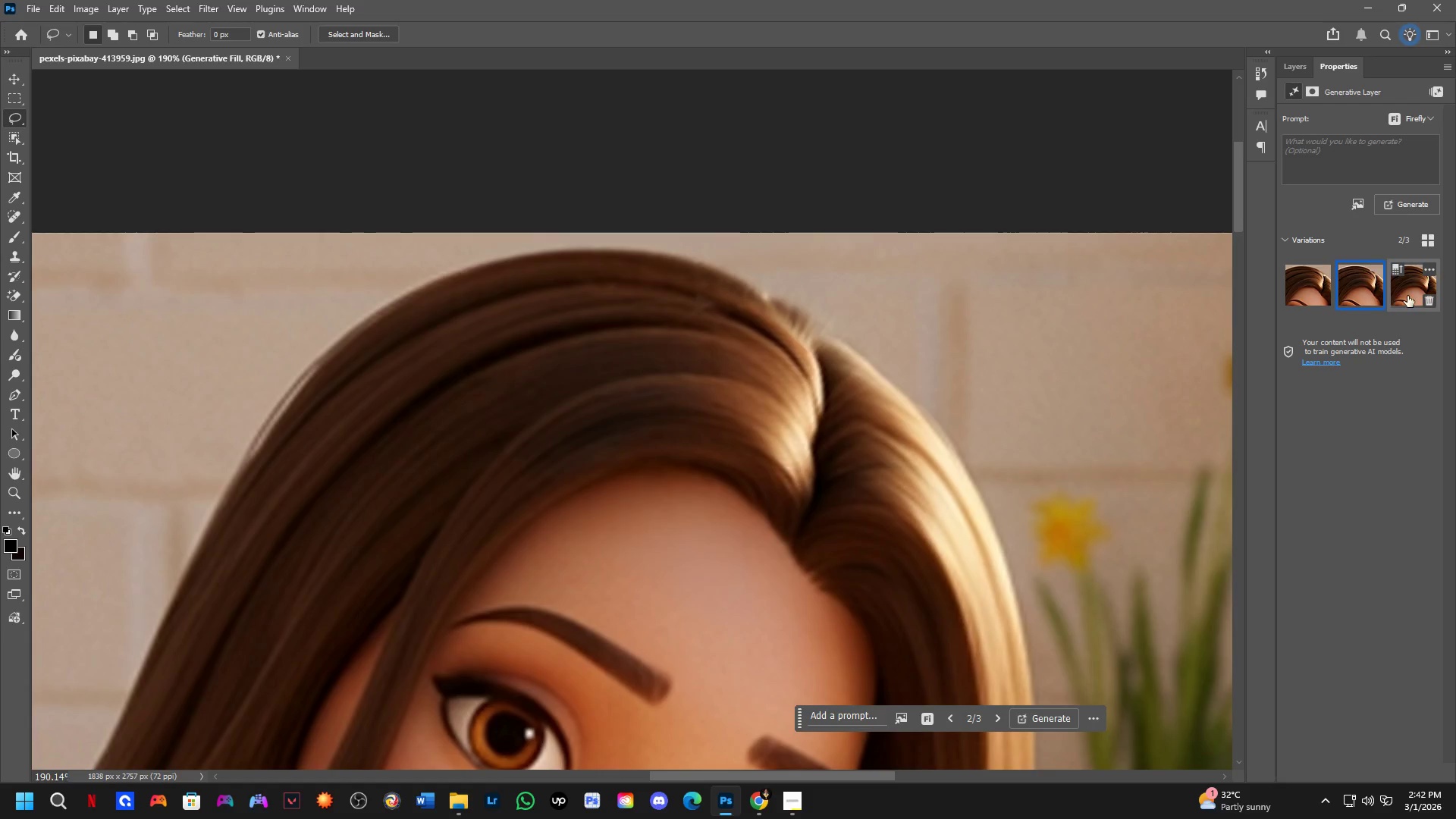 
left_click([1407, 296])
 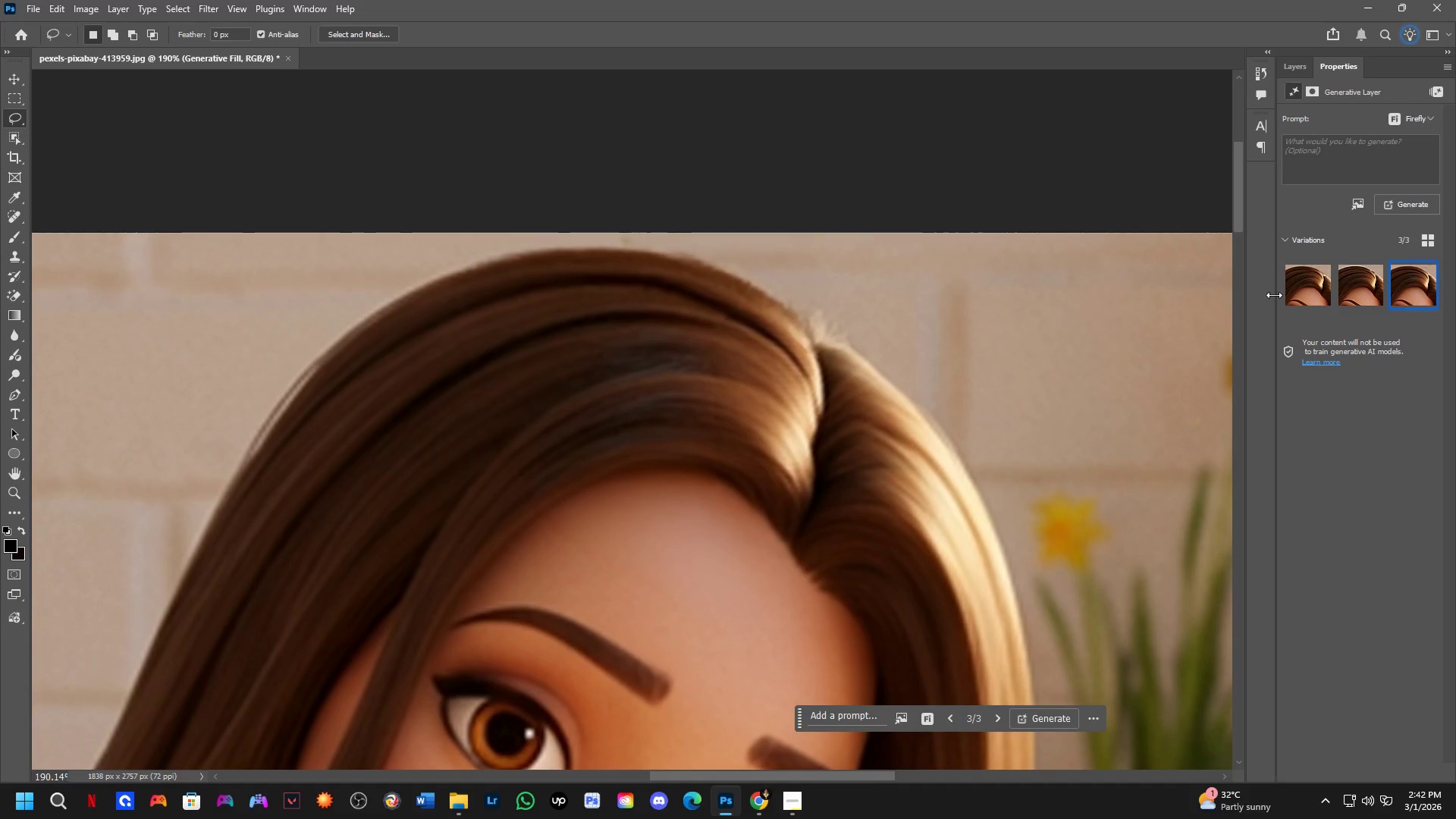 
left_click([1303, 292])
 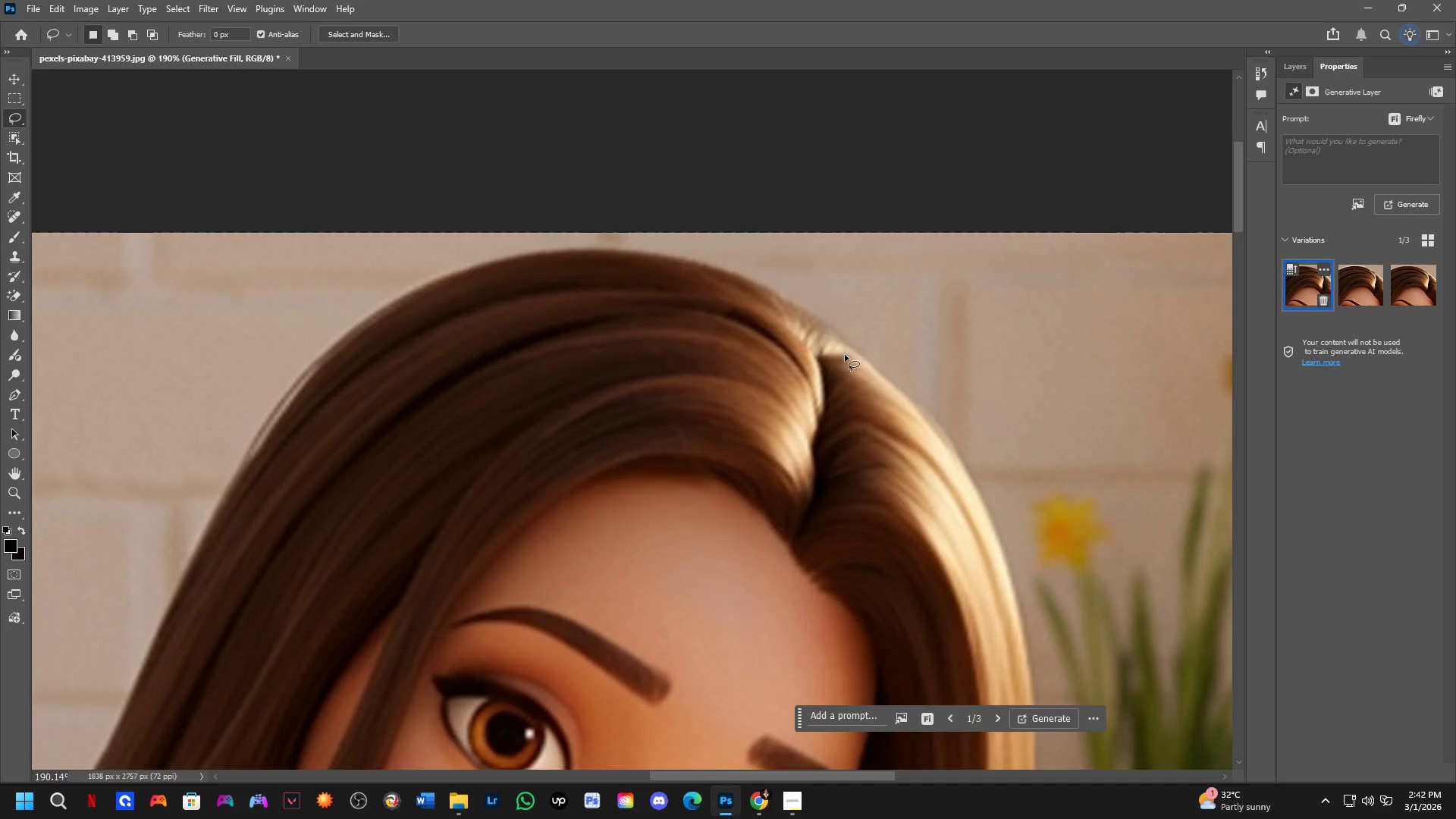 
scroll: coordinate [836, 282], scroll_direction: down, amount: 14.0
 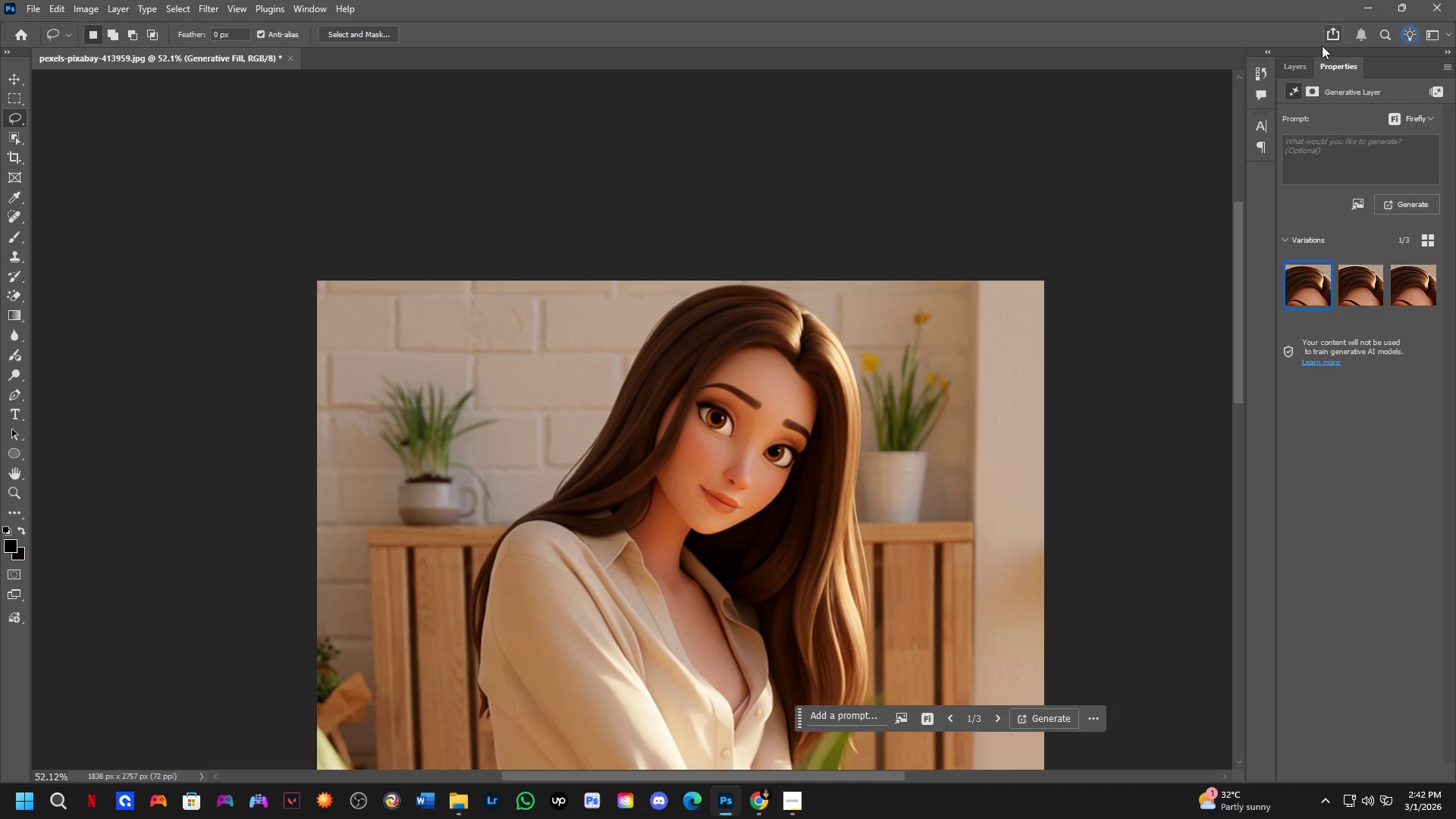 
left_click([1307, 61])
 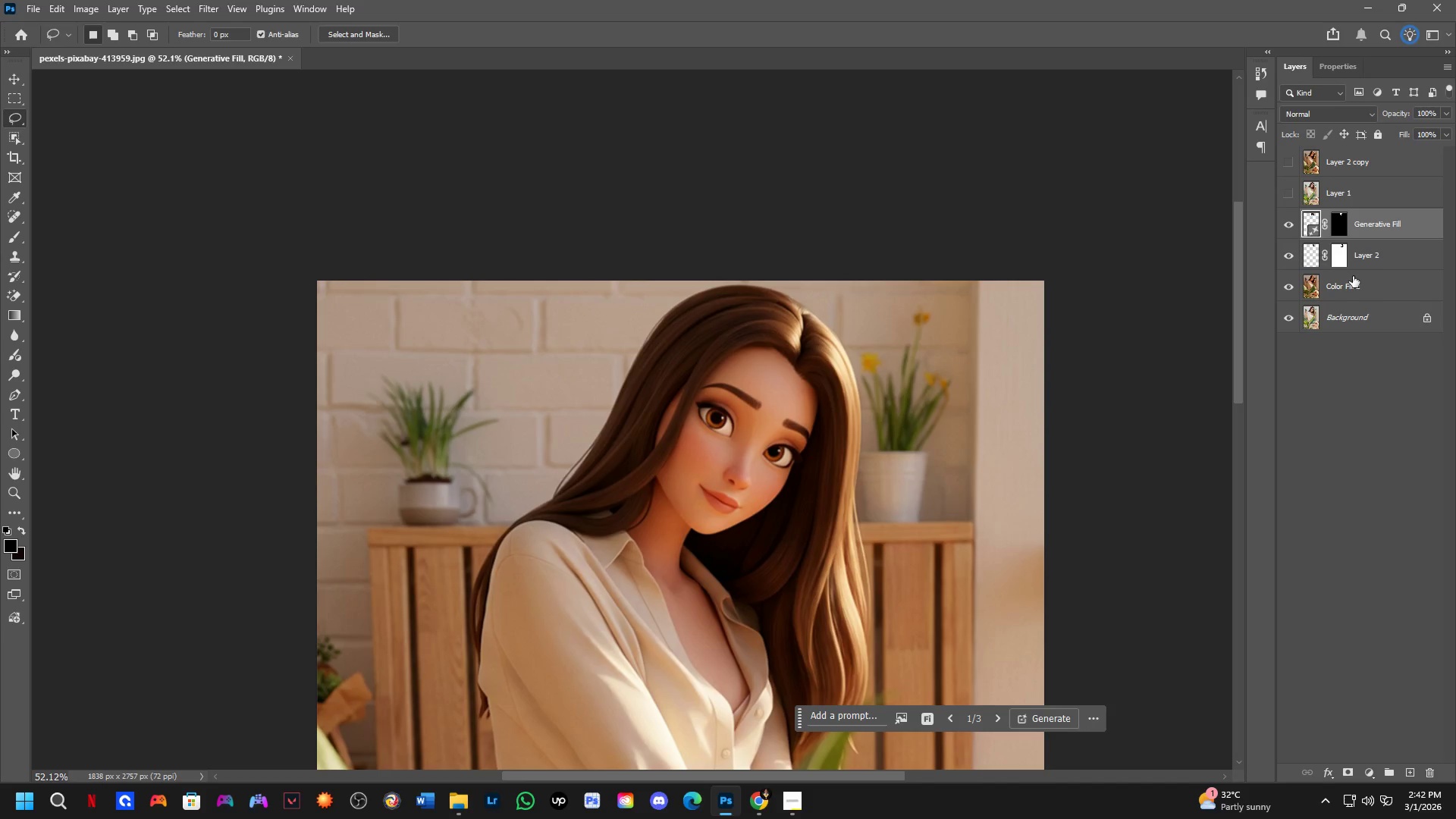 
hold_key(key=ShiftLeft, duration=0.48)
left_click([1359, 285])
 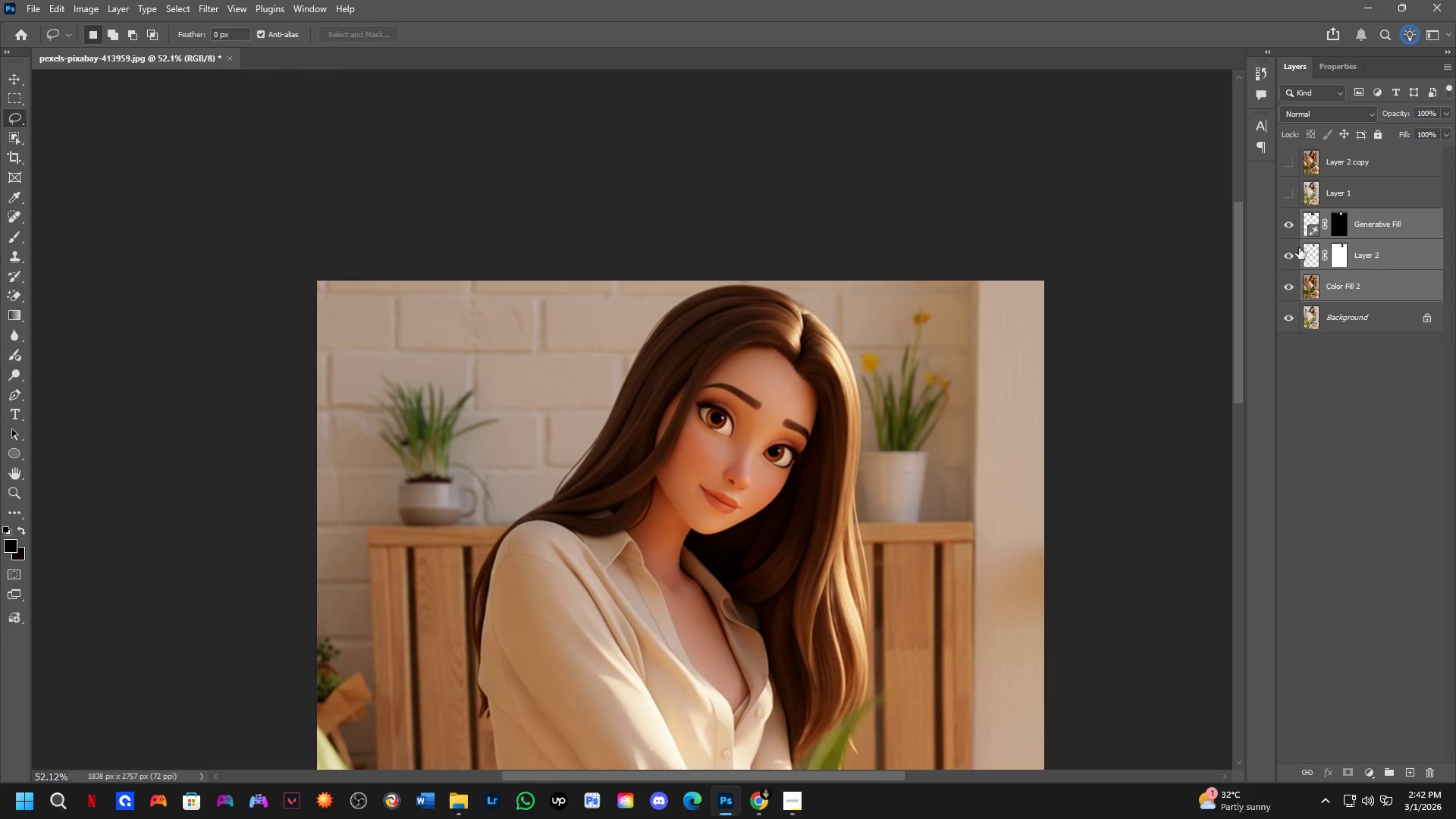 
key(Control+E)
 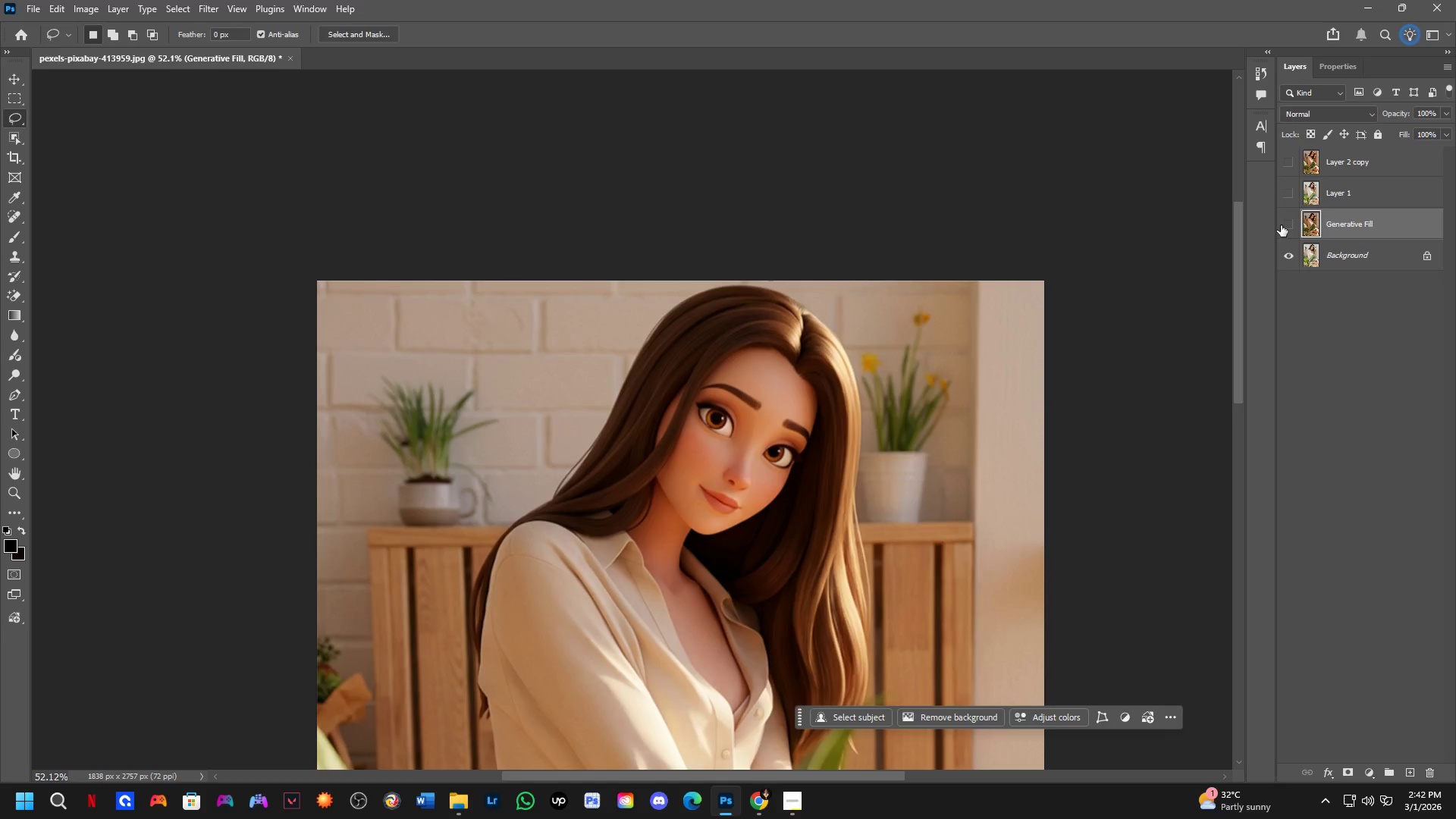 
double_click([1281, 225])
 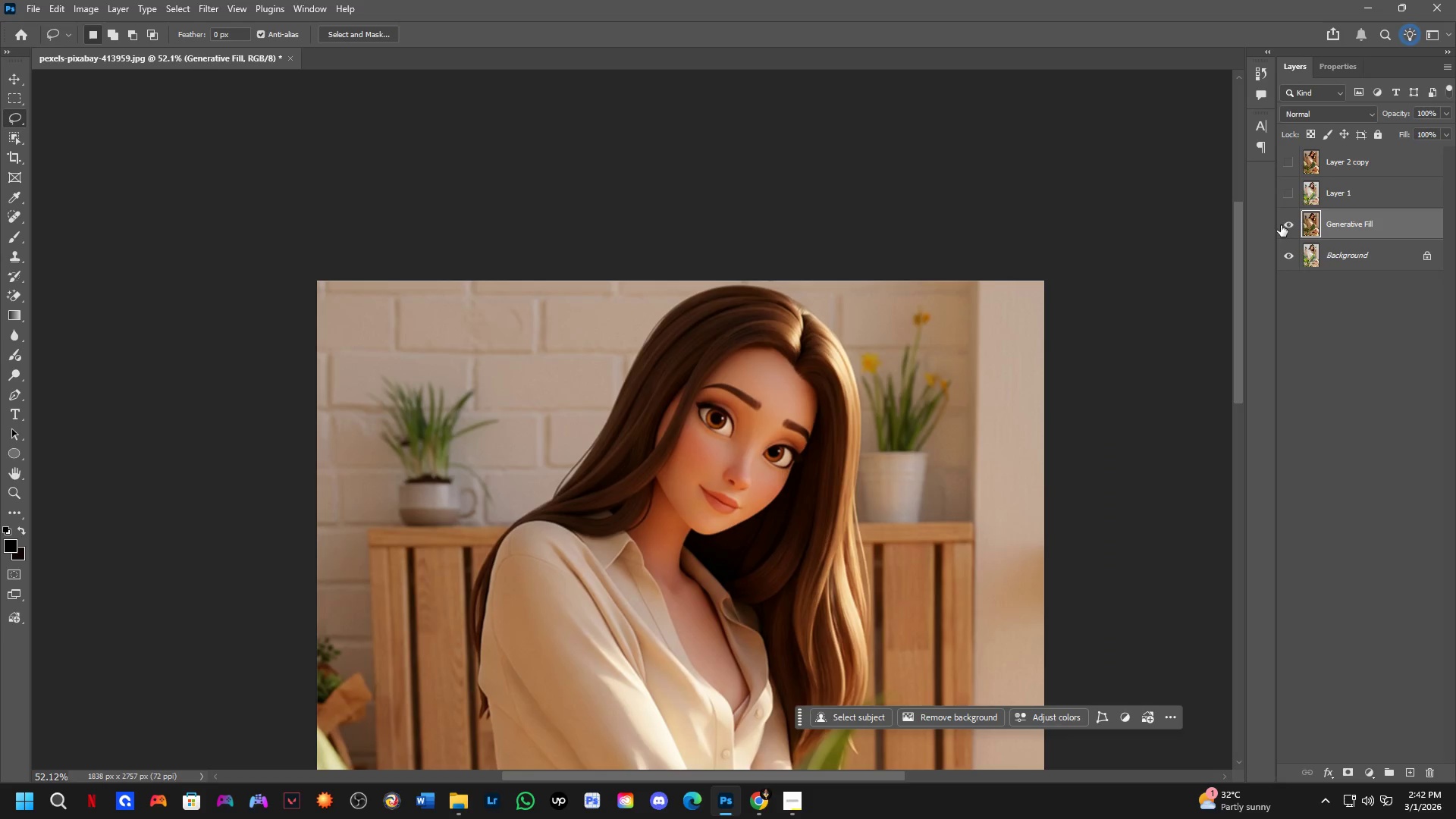 
triple_click([1281, 225])
 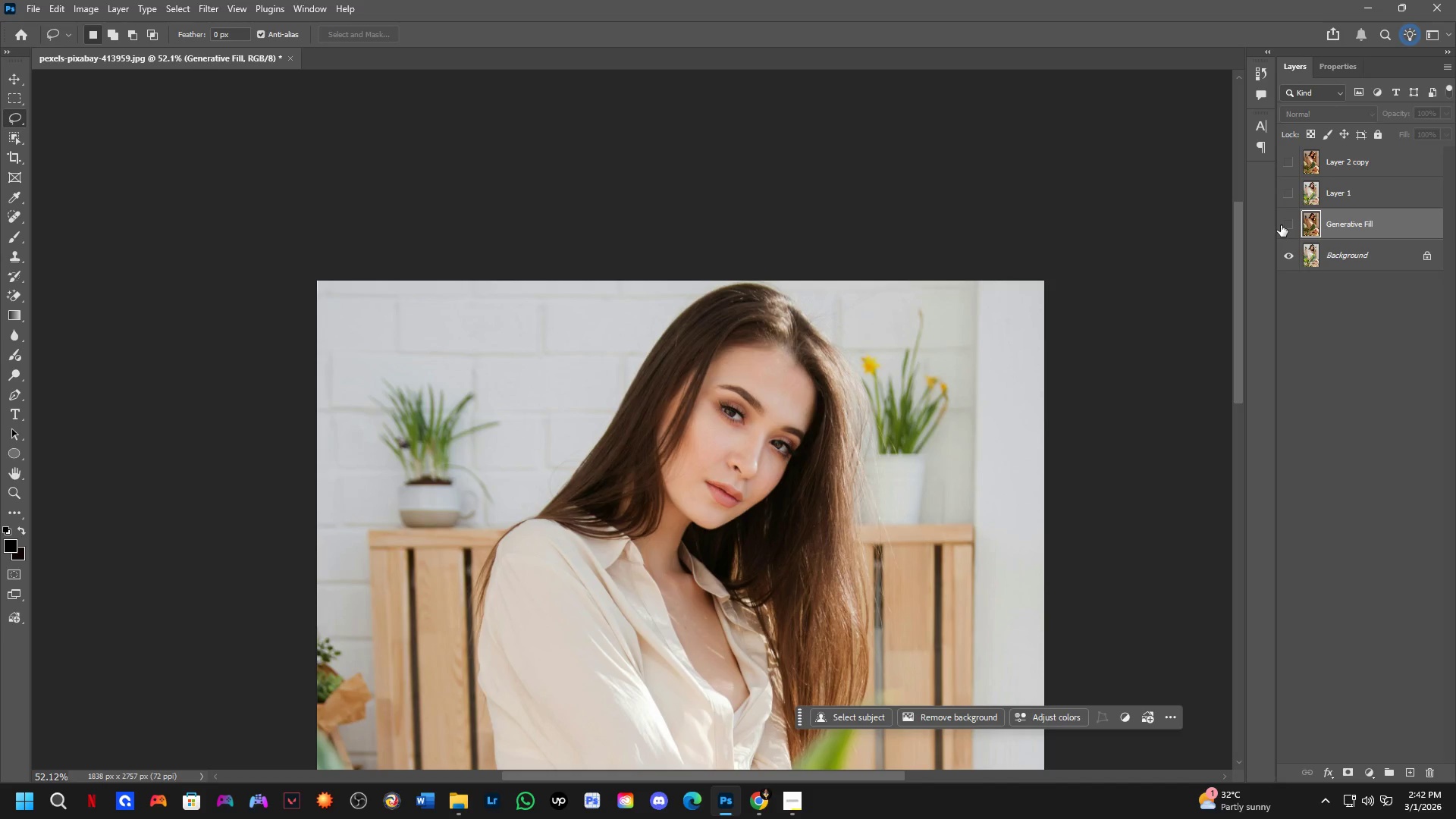 
triple_click([1281, 225])
 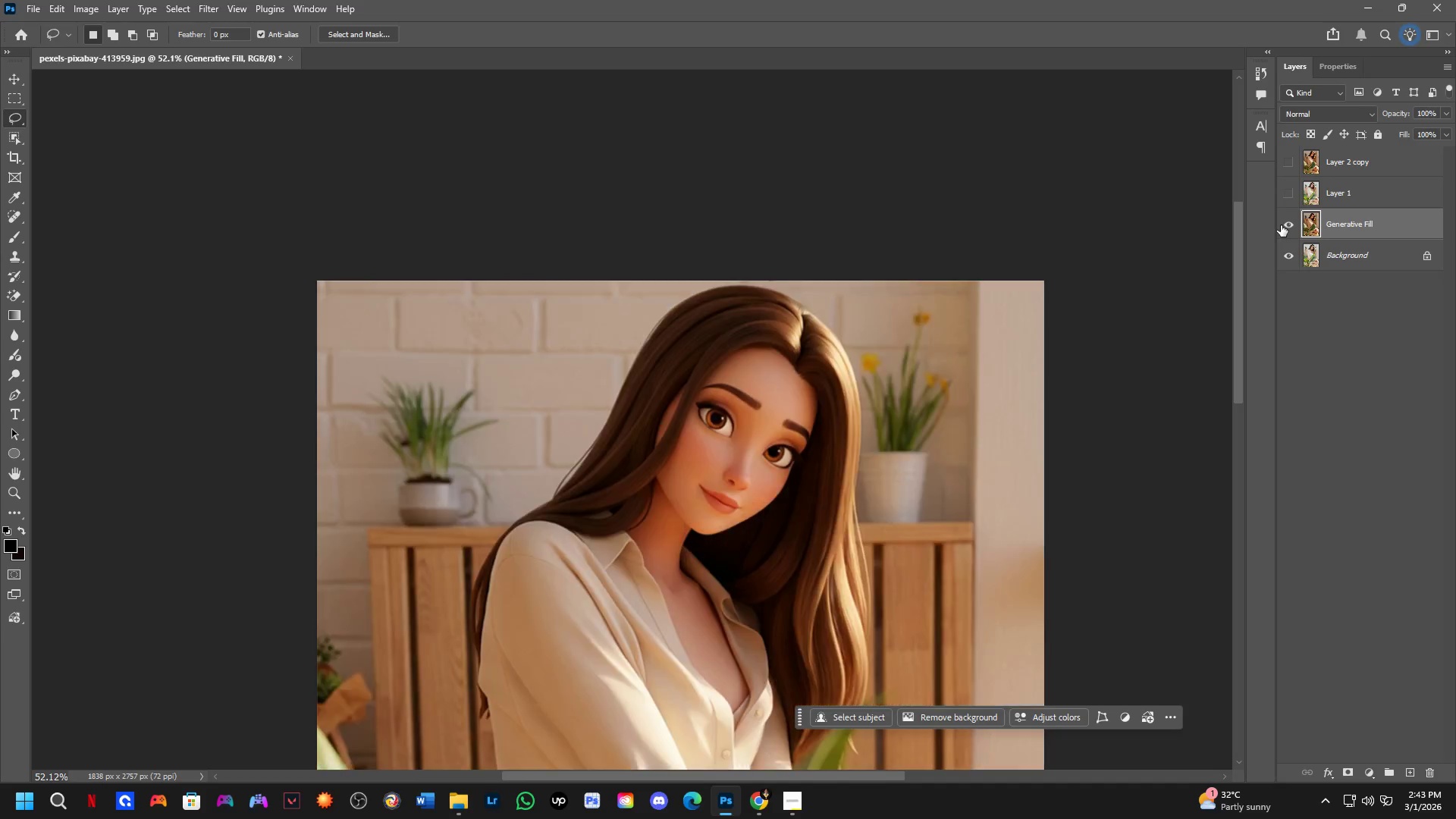 
triple_click([1281, 225])
 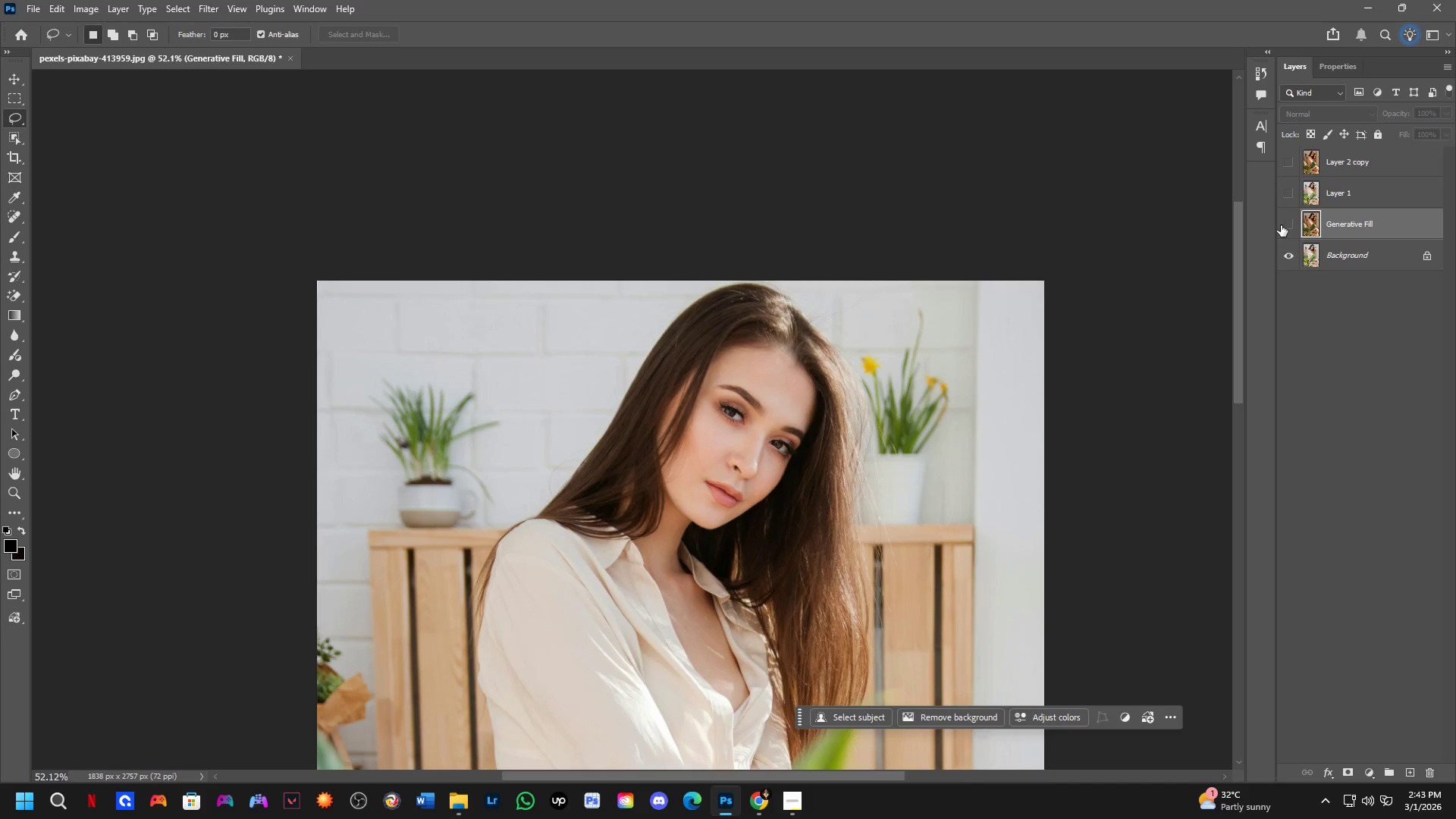 
left_click([1281, 225])
 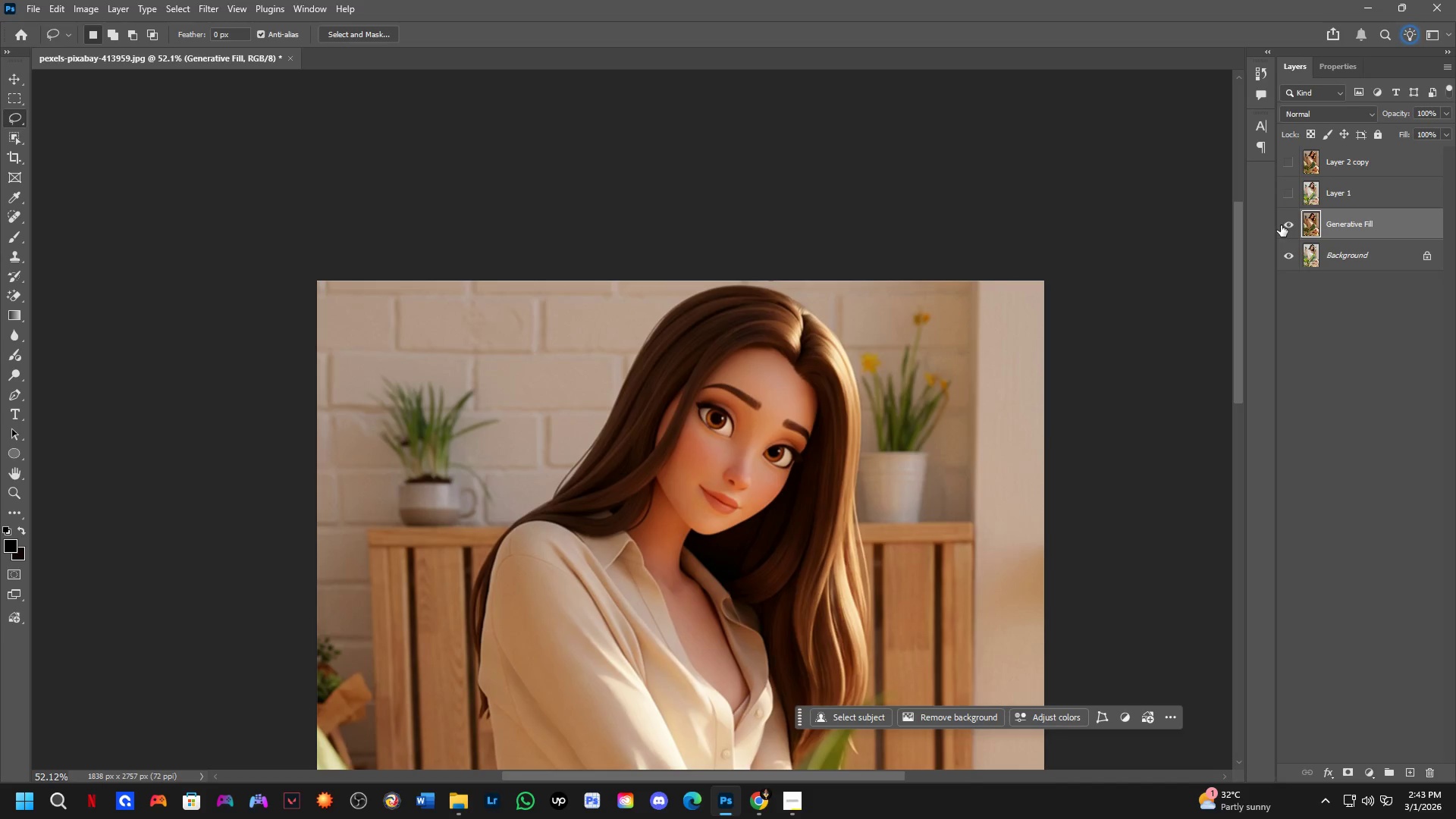 
left_click([1281, 225])
 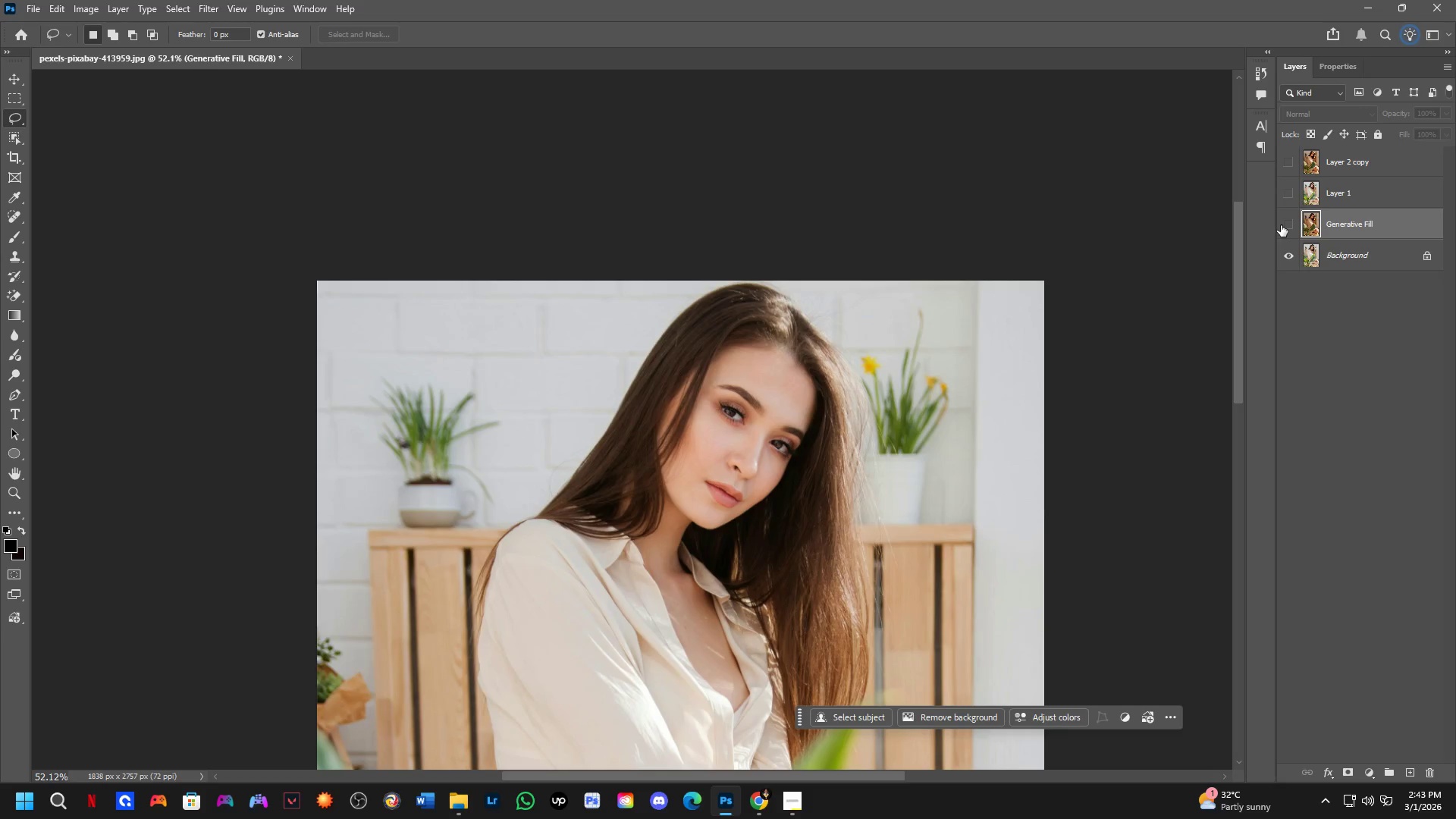 
left_click([1281, 225])
 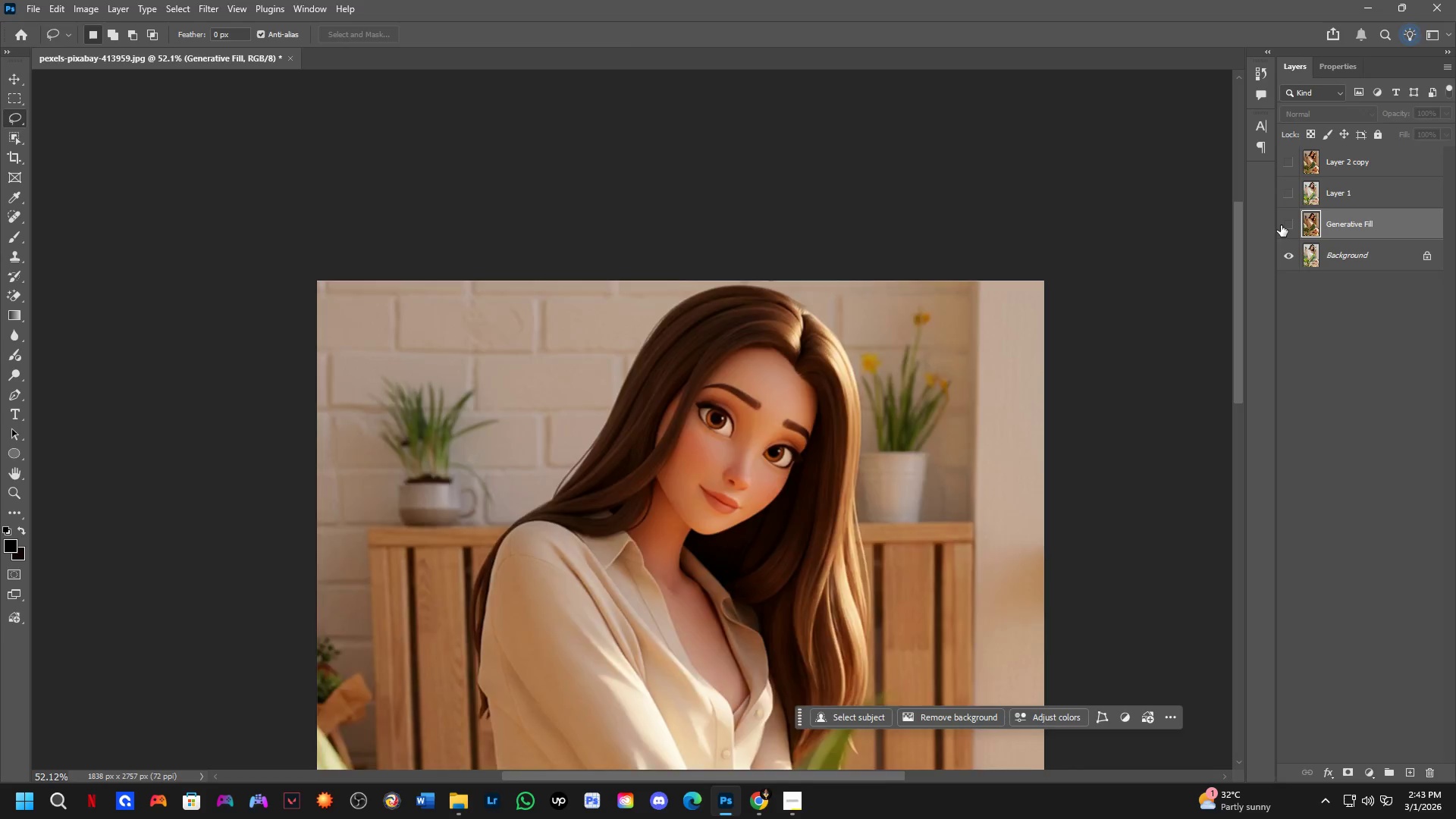 
double_click([1281, 225])
 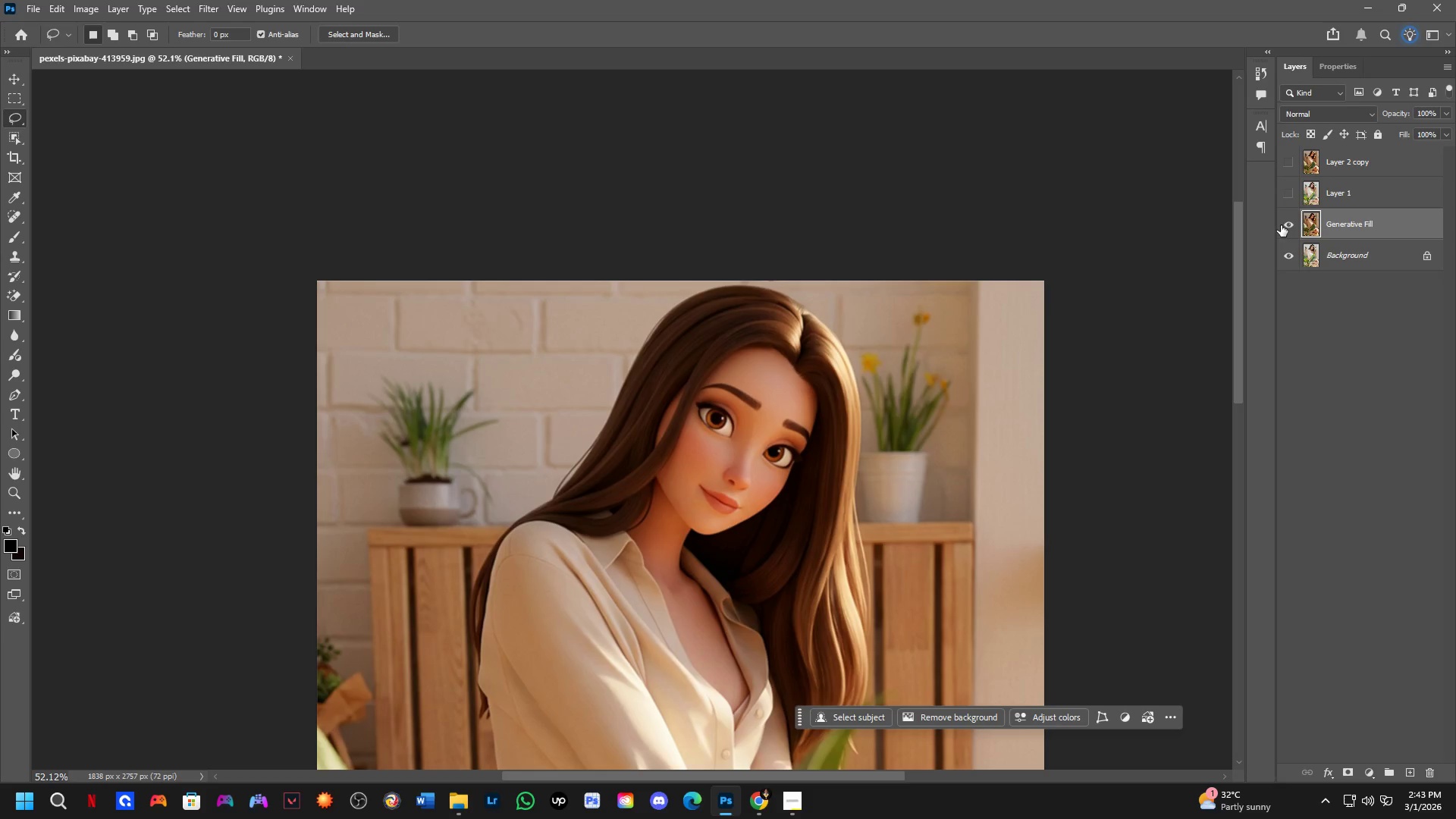 
left_click([1281, 225])
 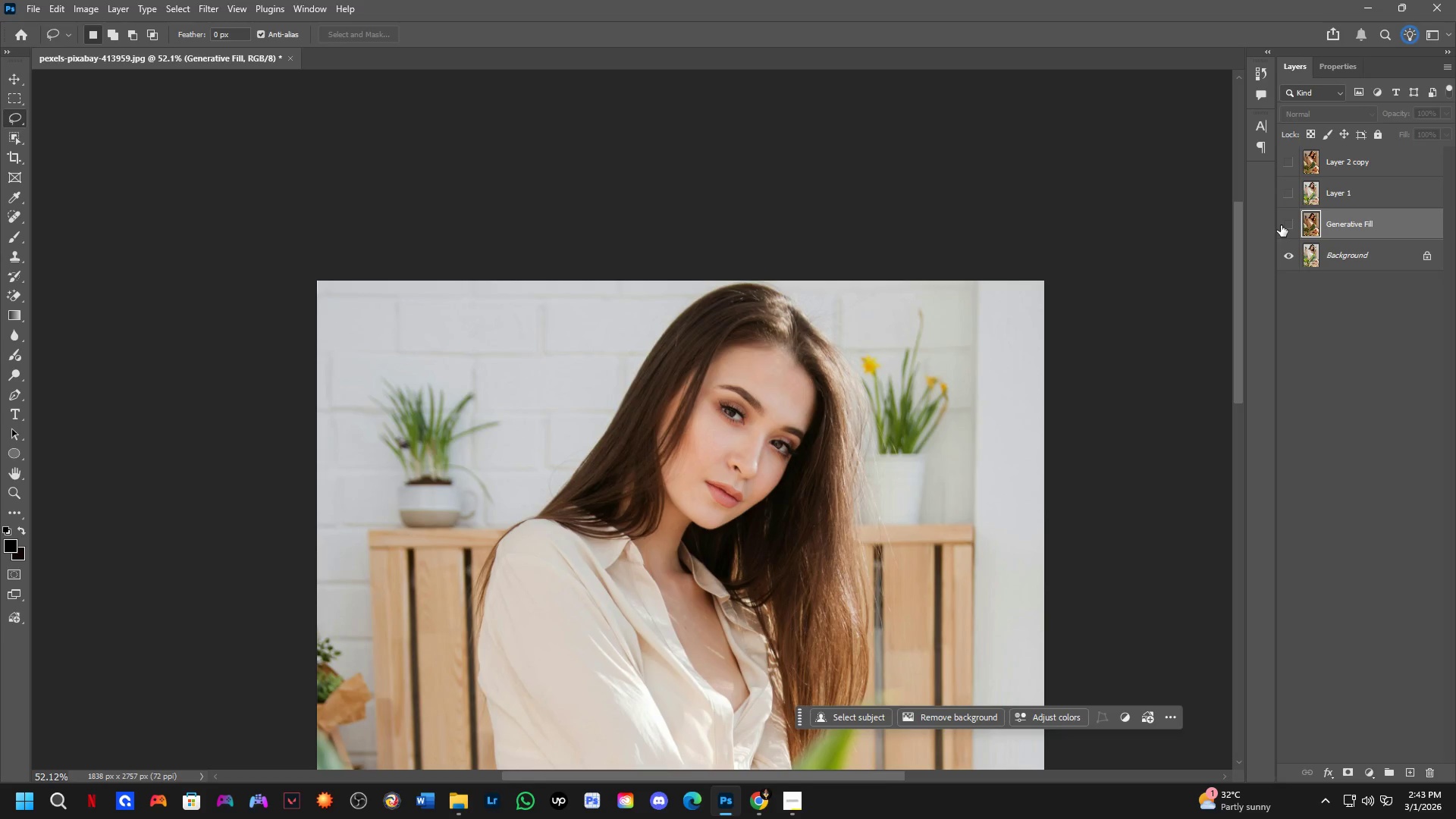 
left_click([1281, 225])
 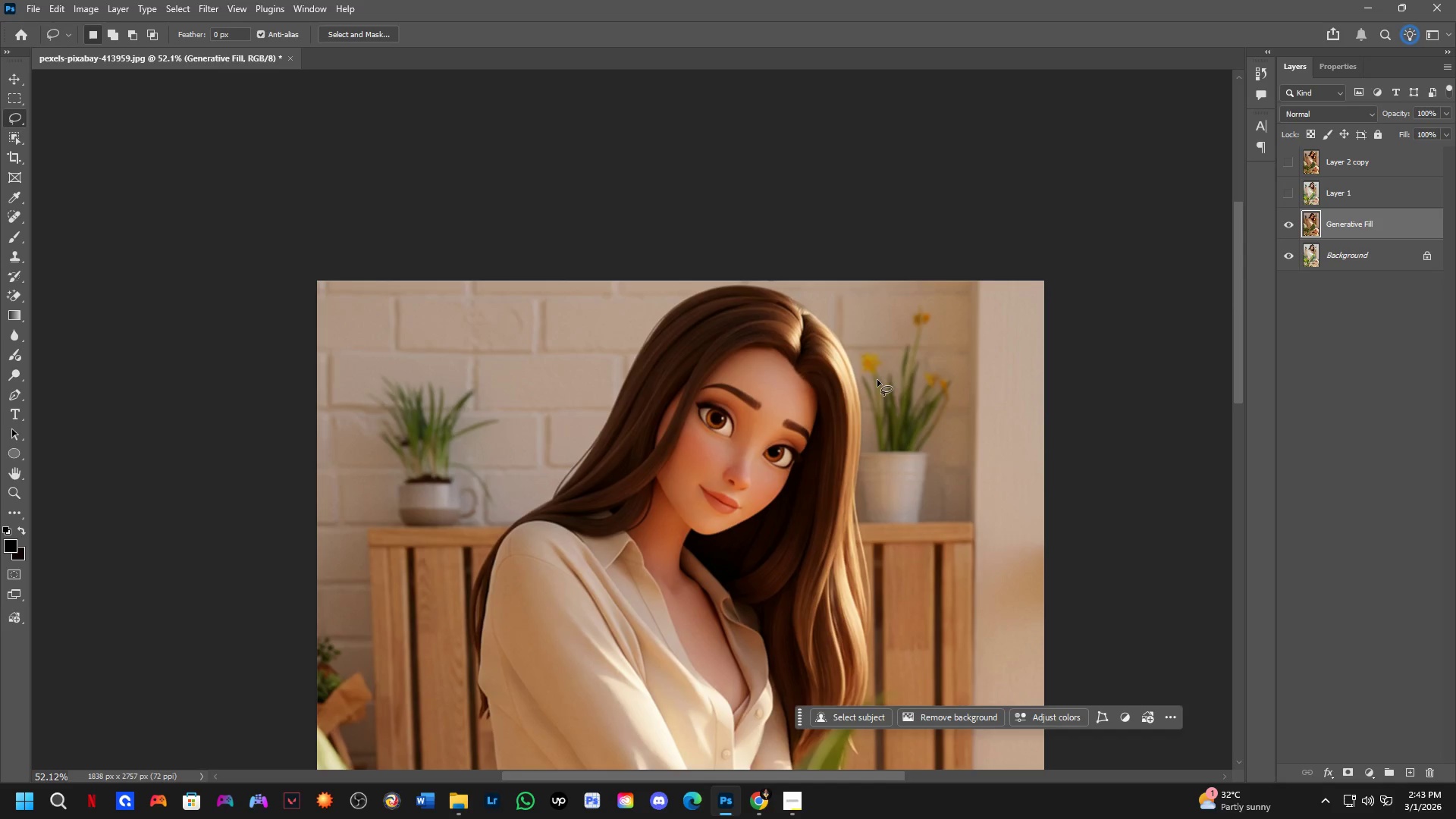 
hold_key(key=Space, duration=0.5)
 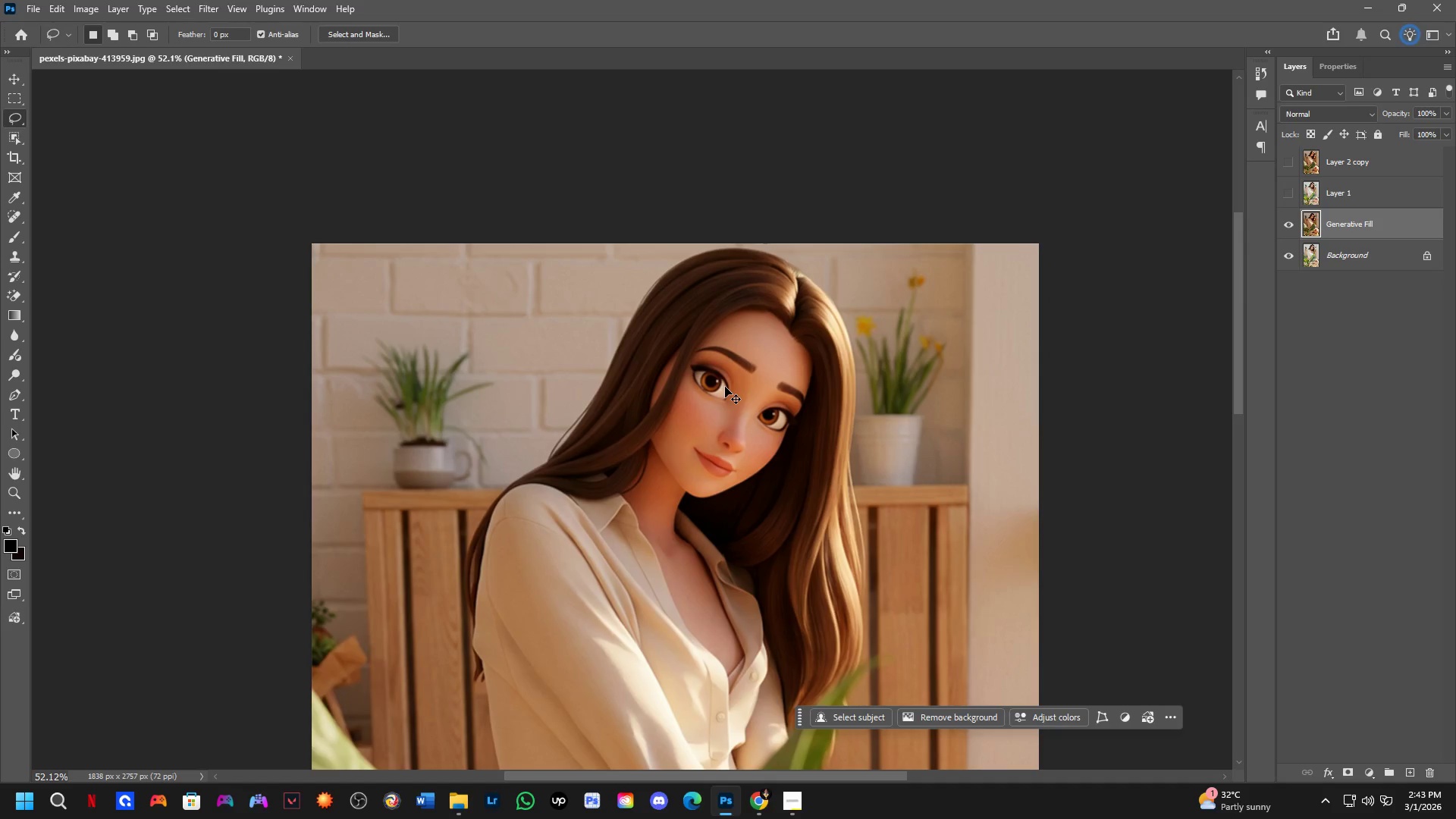 
left_click_drag(start_coordinate=[730, 424], to_coordinate=[725, 387])
 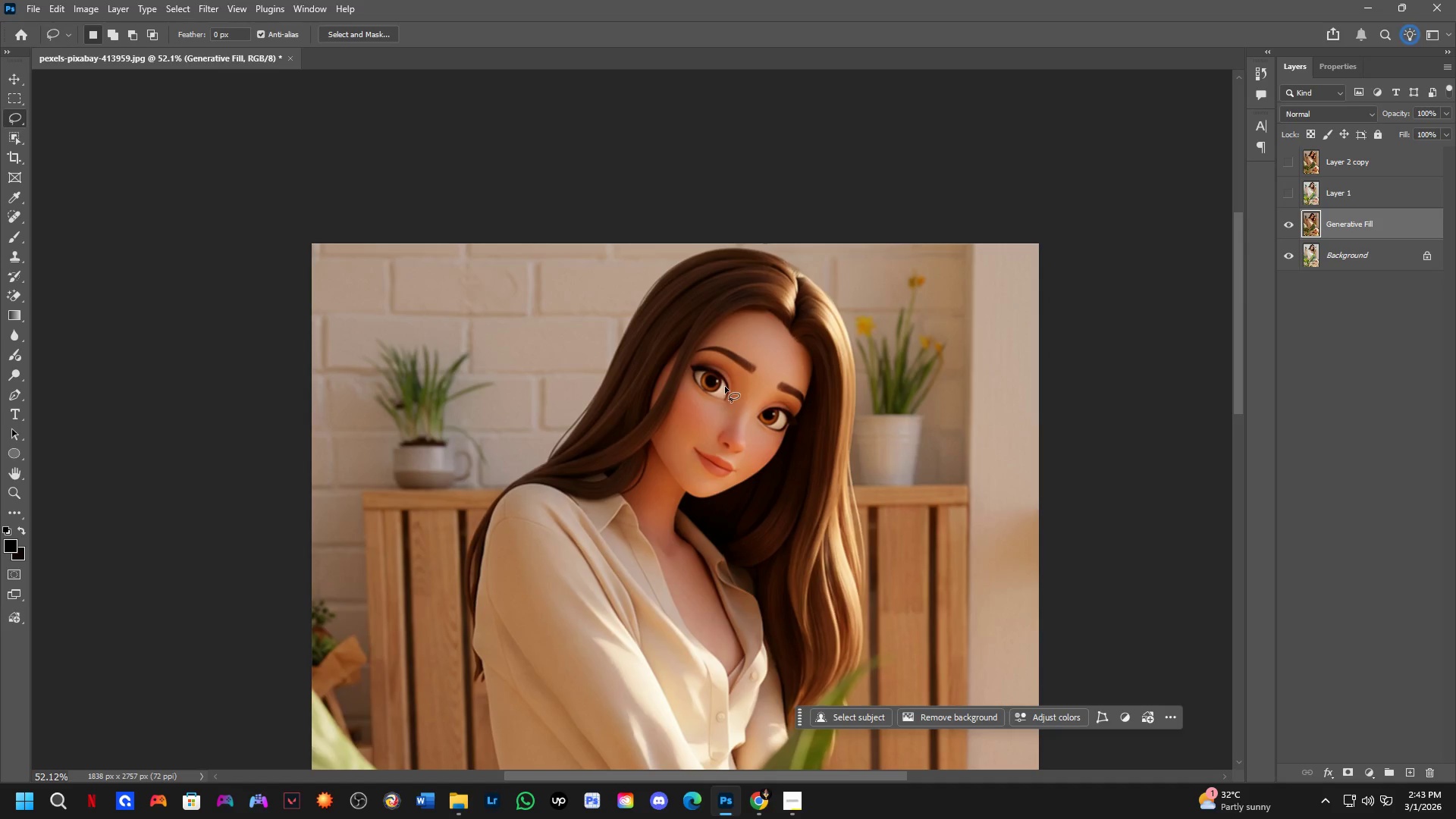 
hold_key(key=ControlLeft, duration=0.84)
 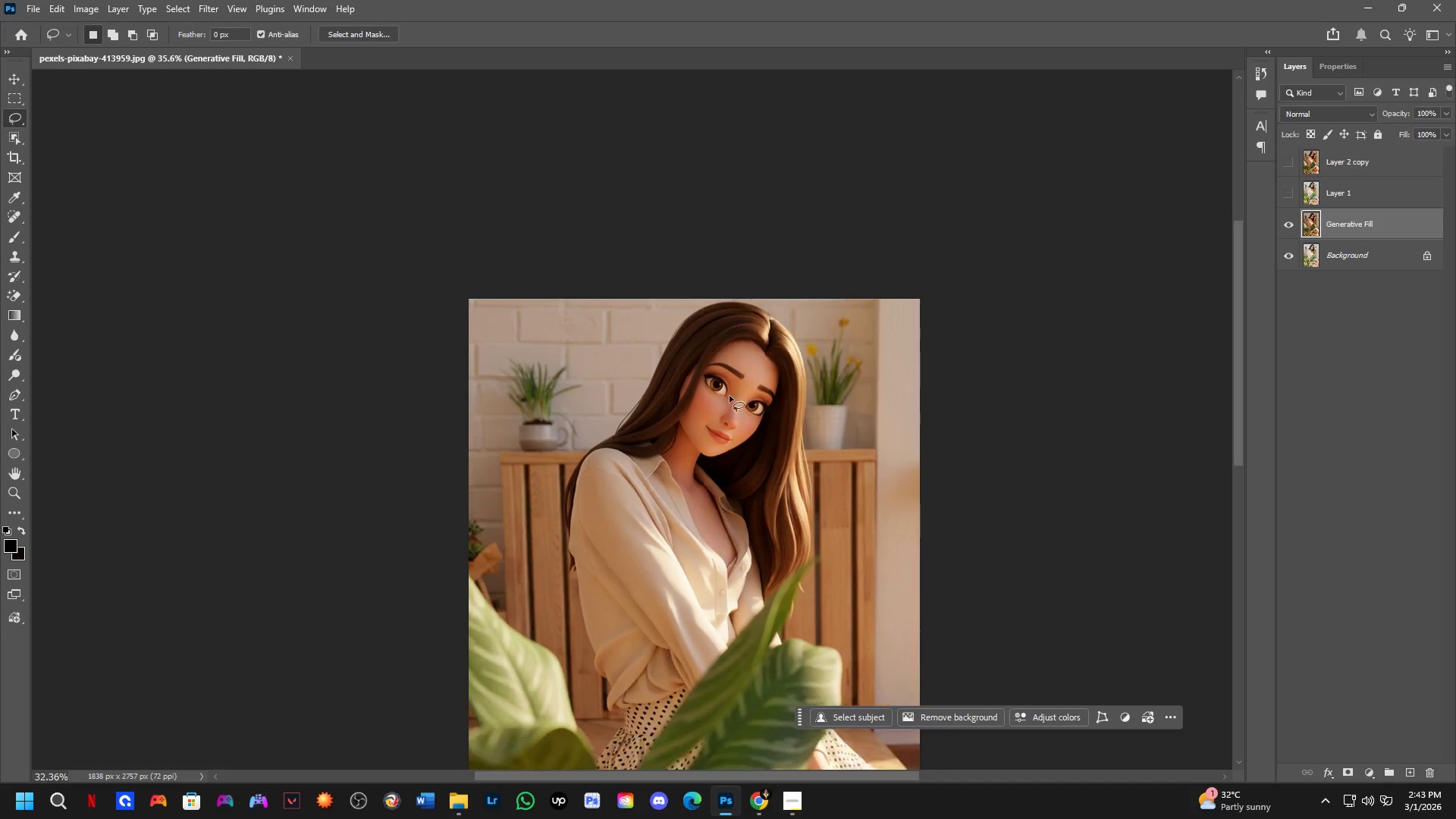 
hold_key(key=ShiftLeft, duration=0.8)
 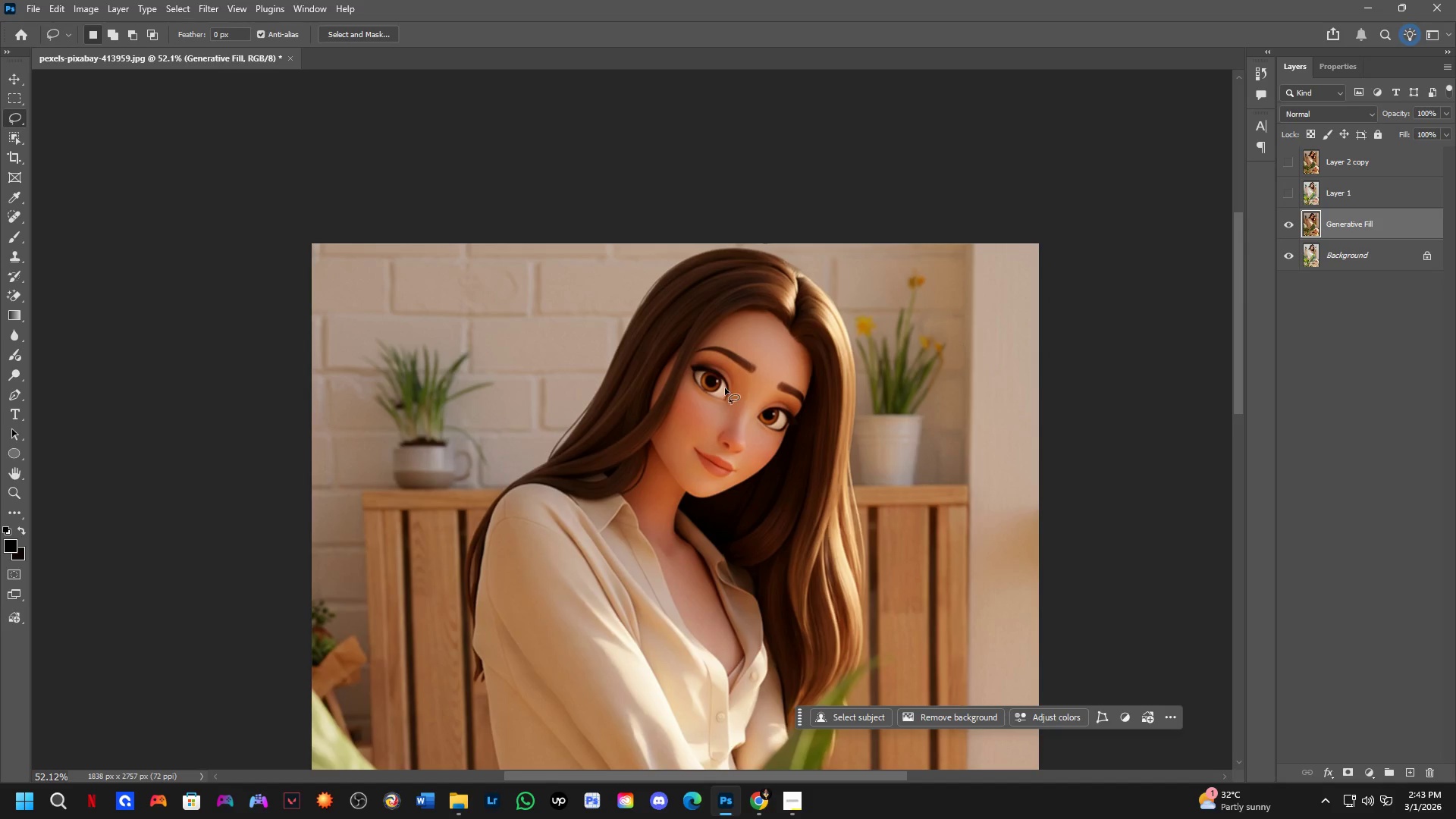 
hold_key(key=Space, duration=0.59)
 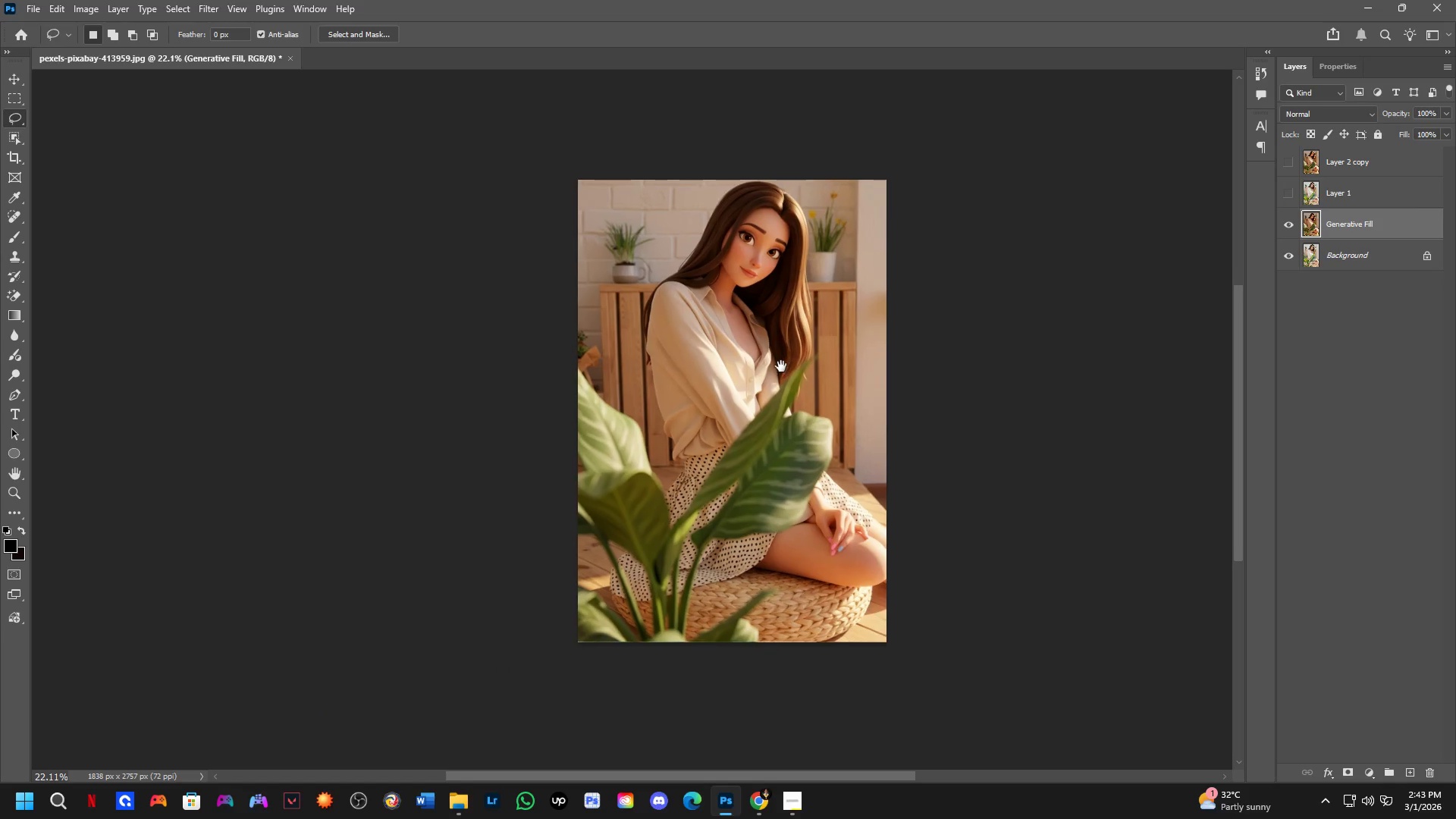 
left_click_drag(start_coordinate=[736, 436], to_coordinate=[742, 303])
 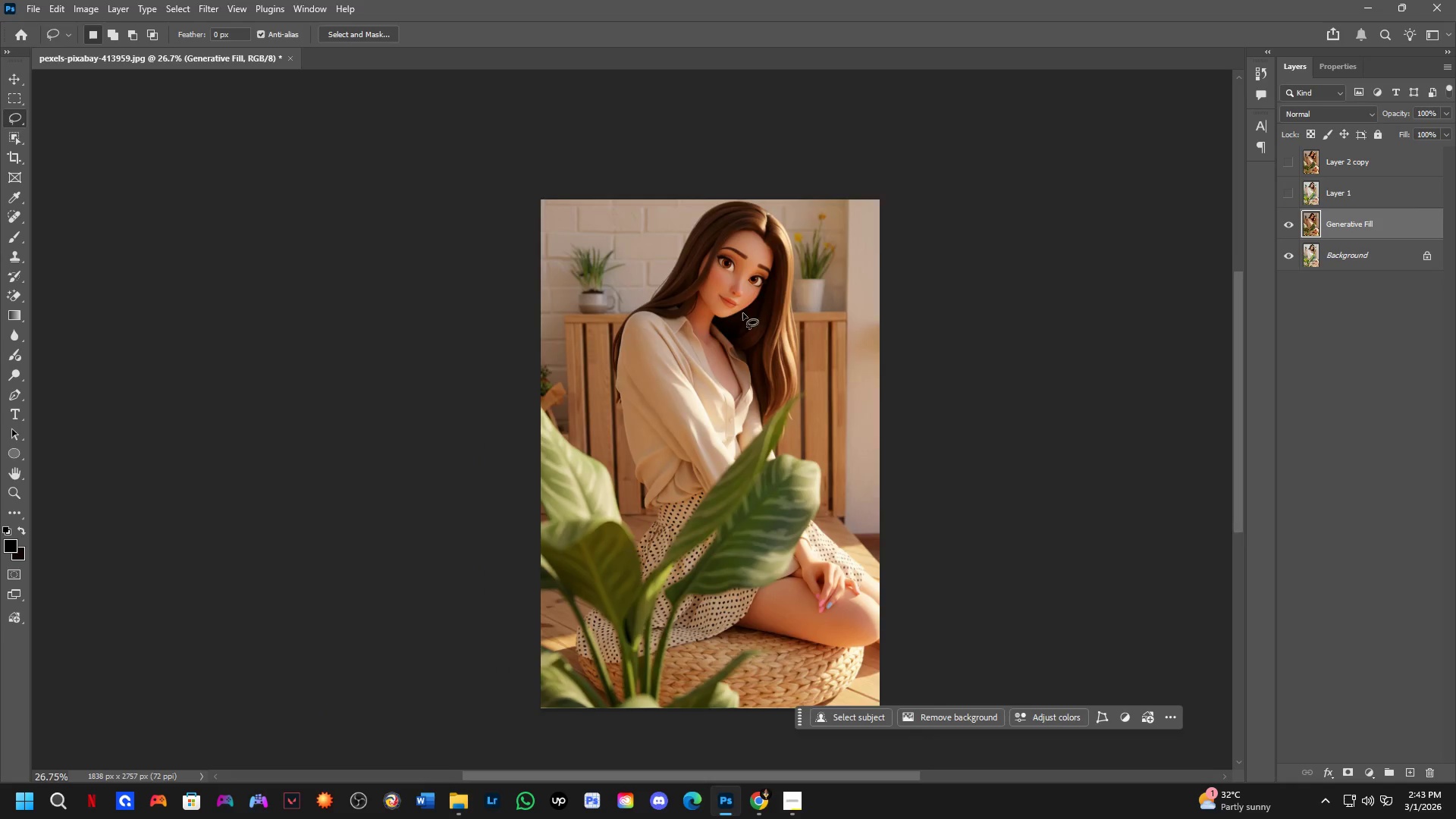 
scroll: coordinate [730, 398], scroll_direction: down, amount: 6.0
 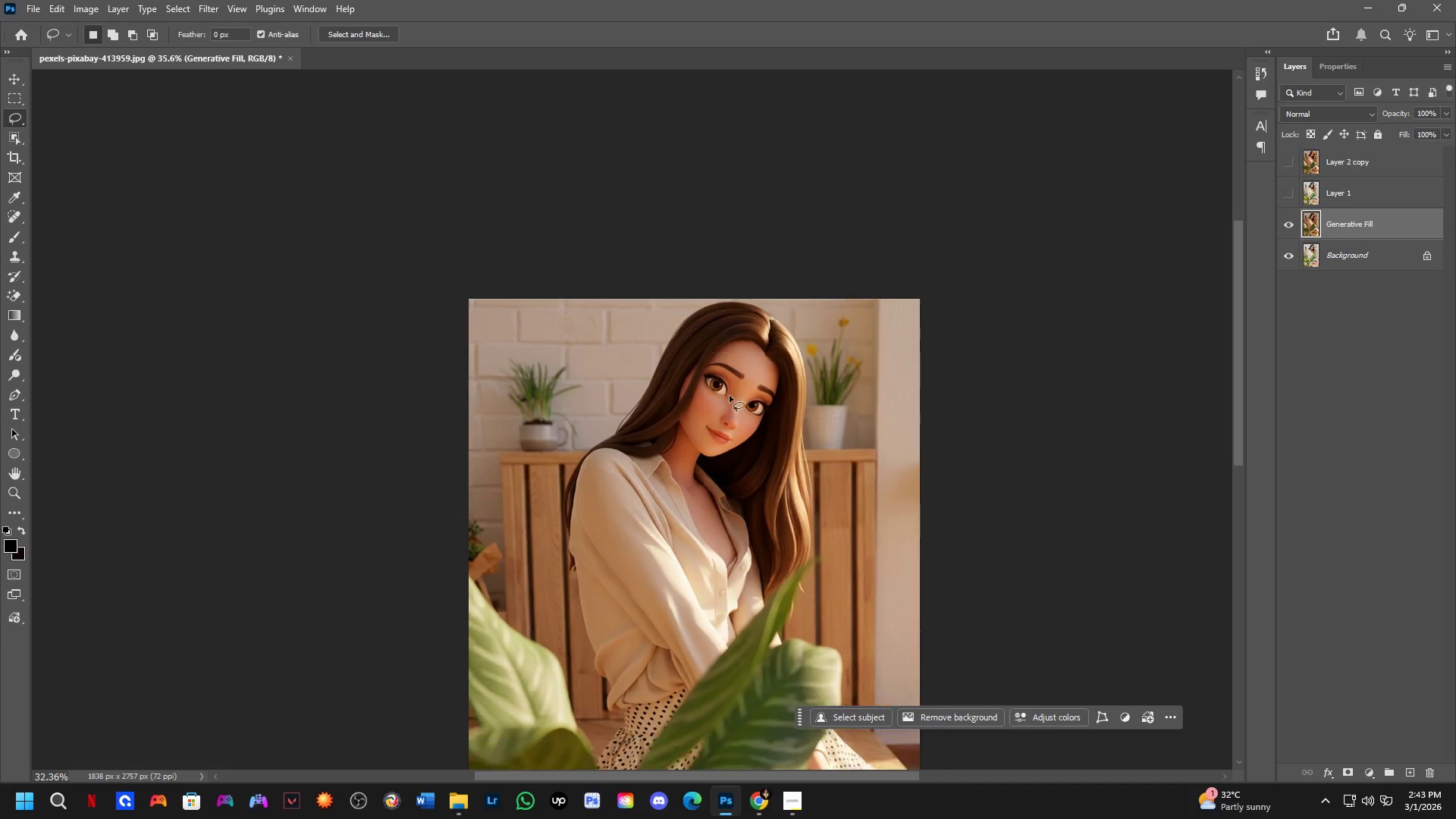 
hold_key(key=Space, duration=0.44)
 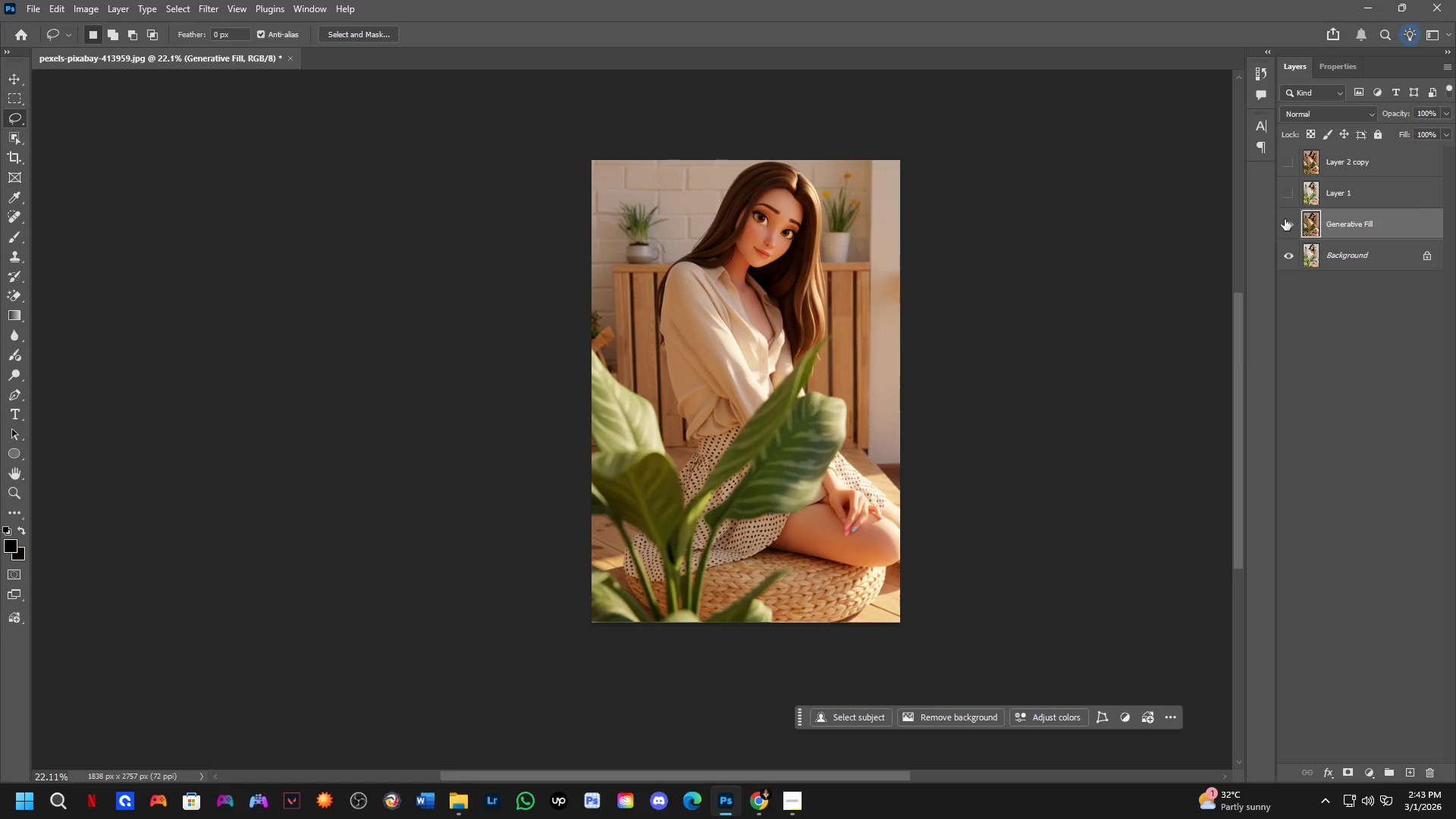 
left_click_drag(start_coordinate=[762, 396], to_coordinate=[781, 366])
 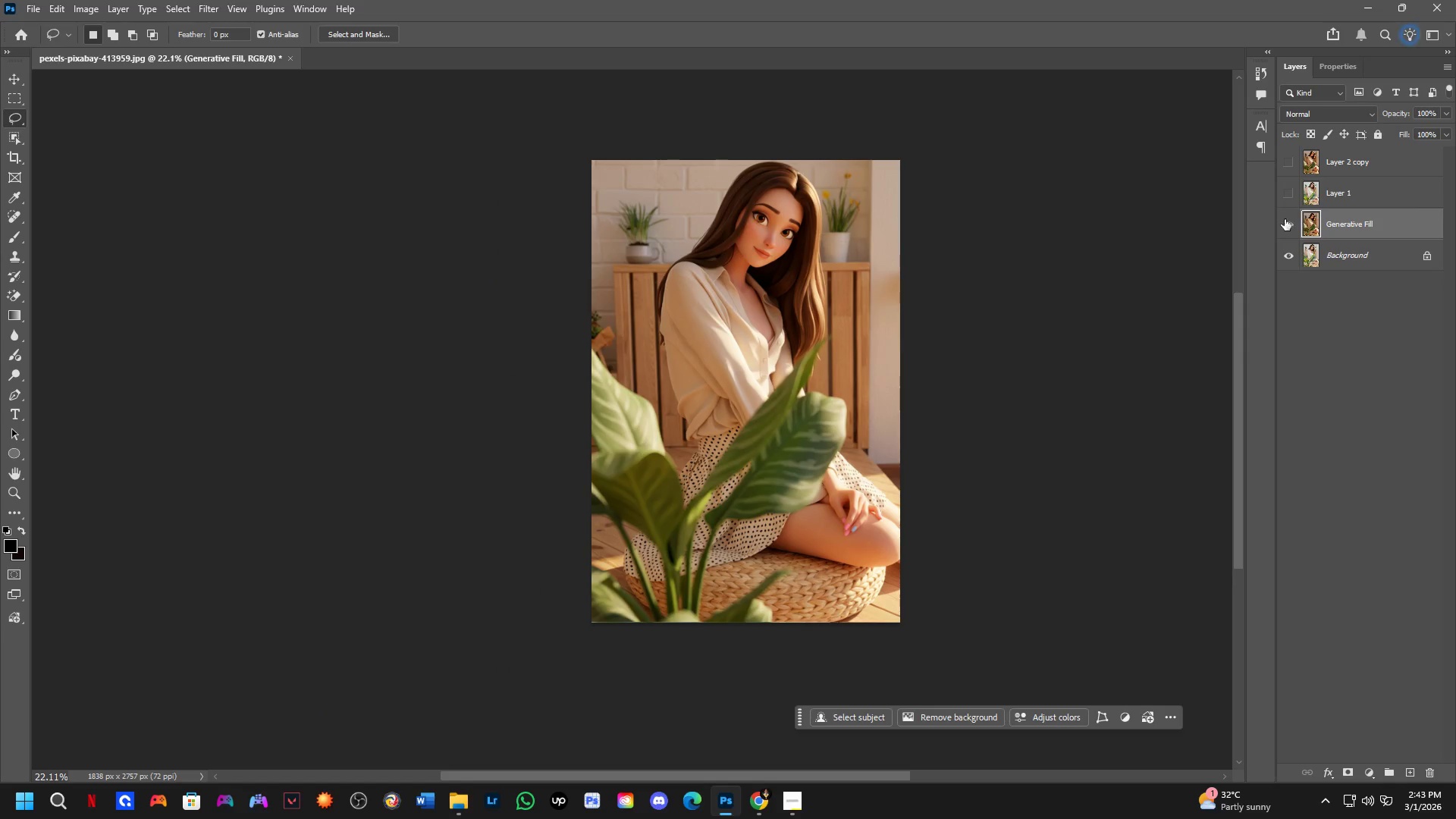 
scroll: coordinate [743, 313], scroll_direction: down, amount: 3.0
 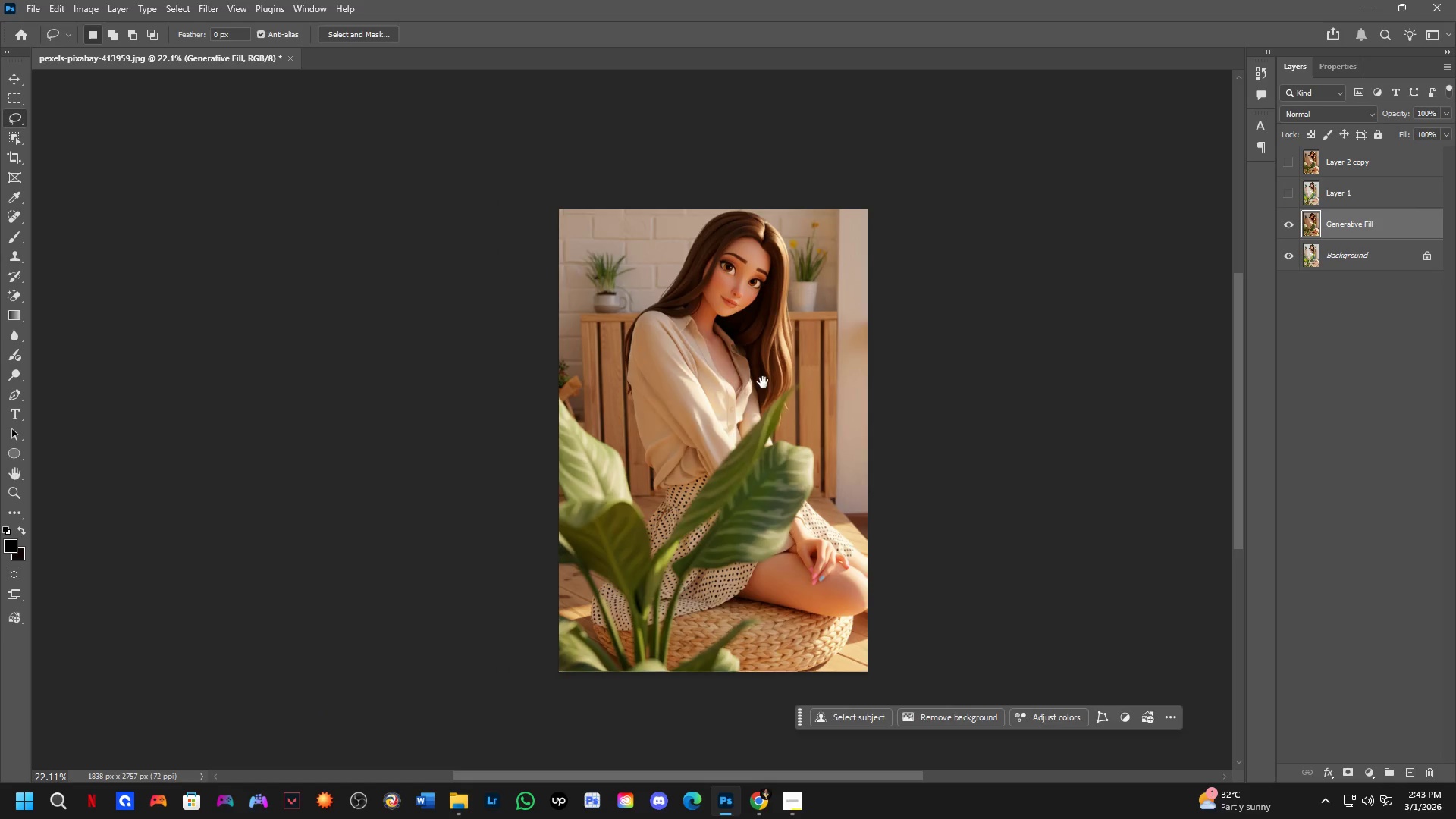 
left_click([1289, 223])
 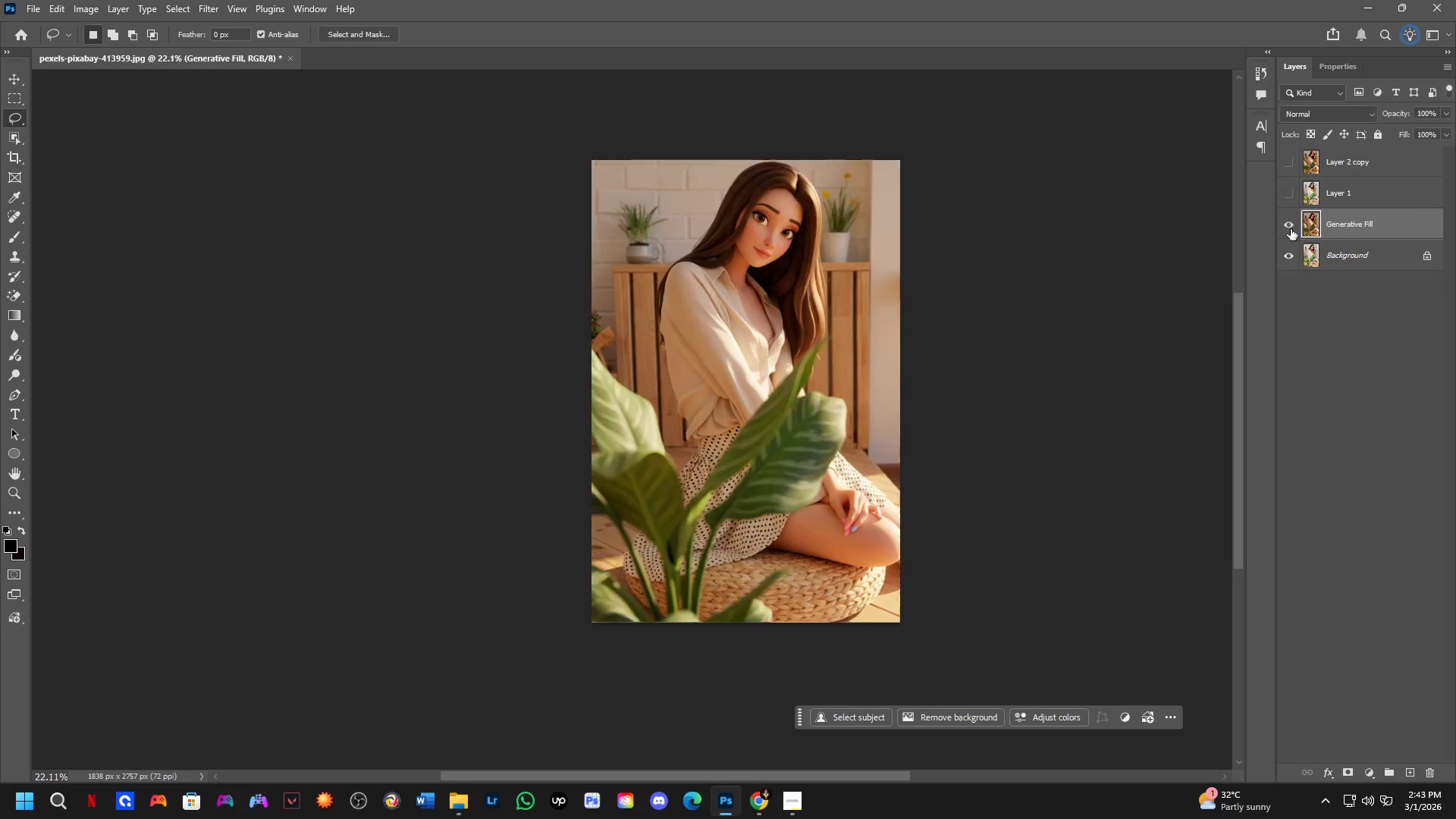 
double_click([1291, 229])
 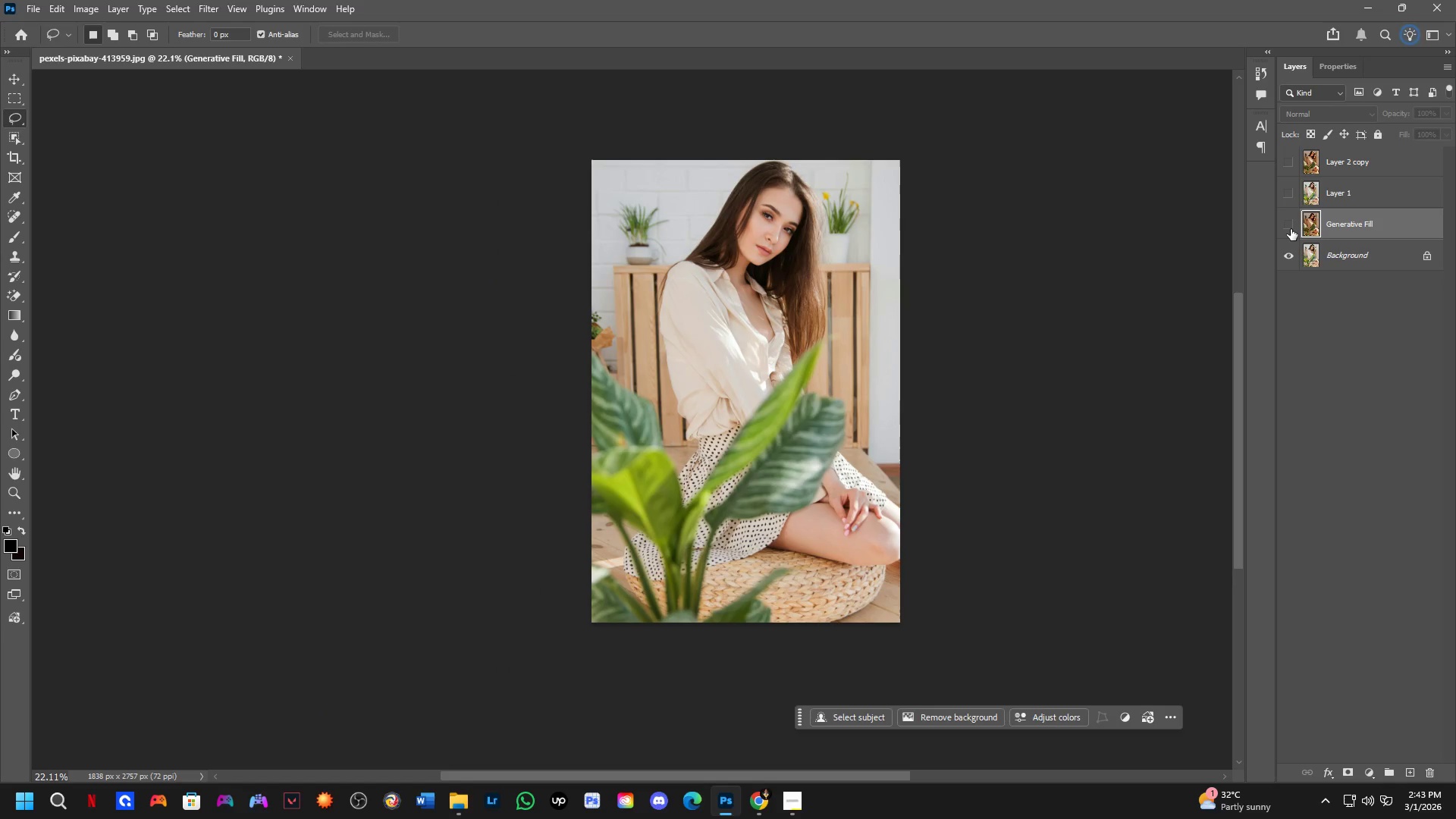 
triple_click([1291, 229])
 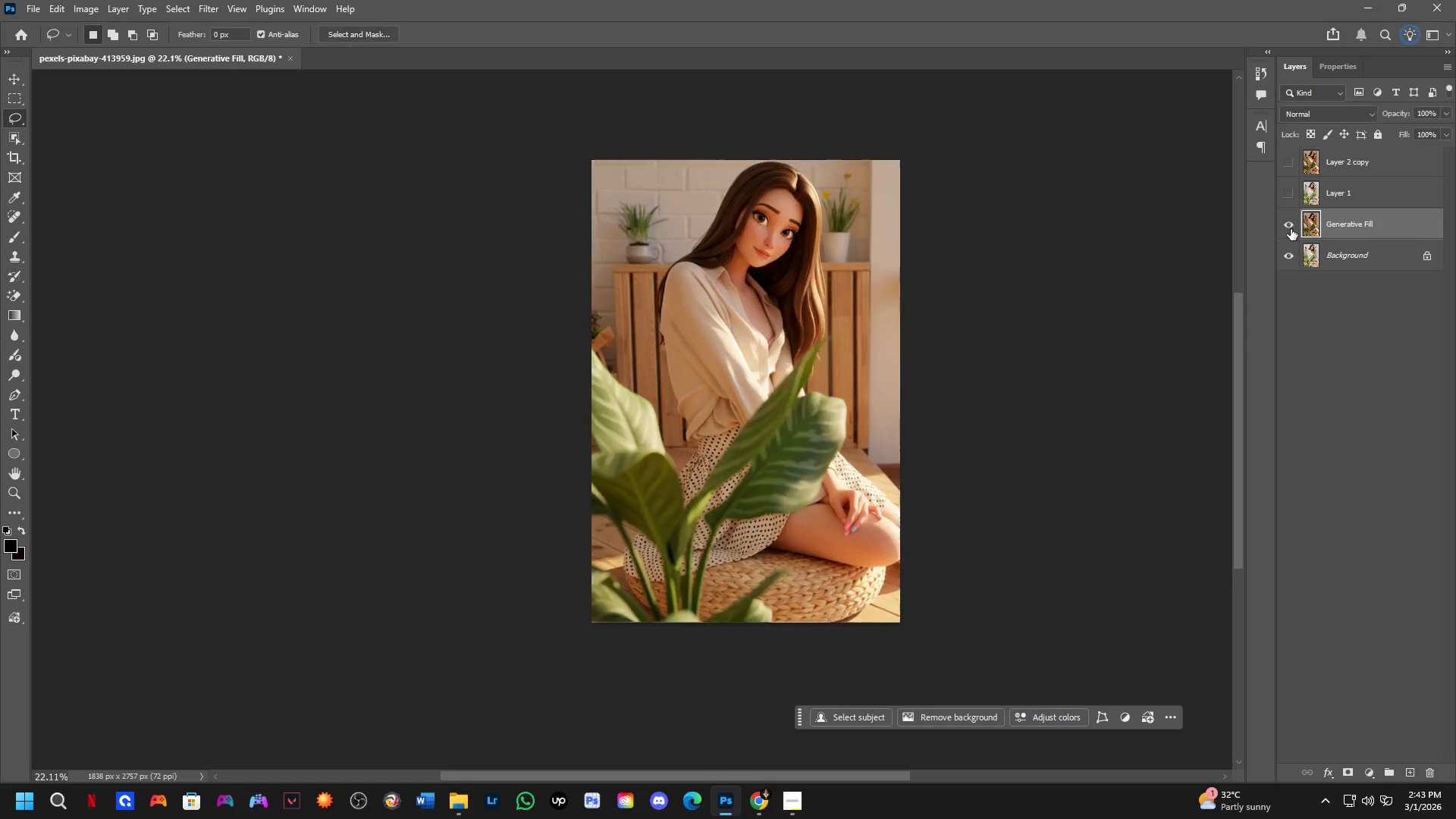 
triple_click([1291, 229])
 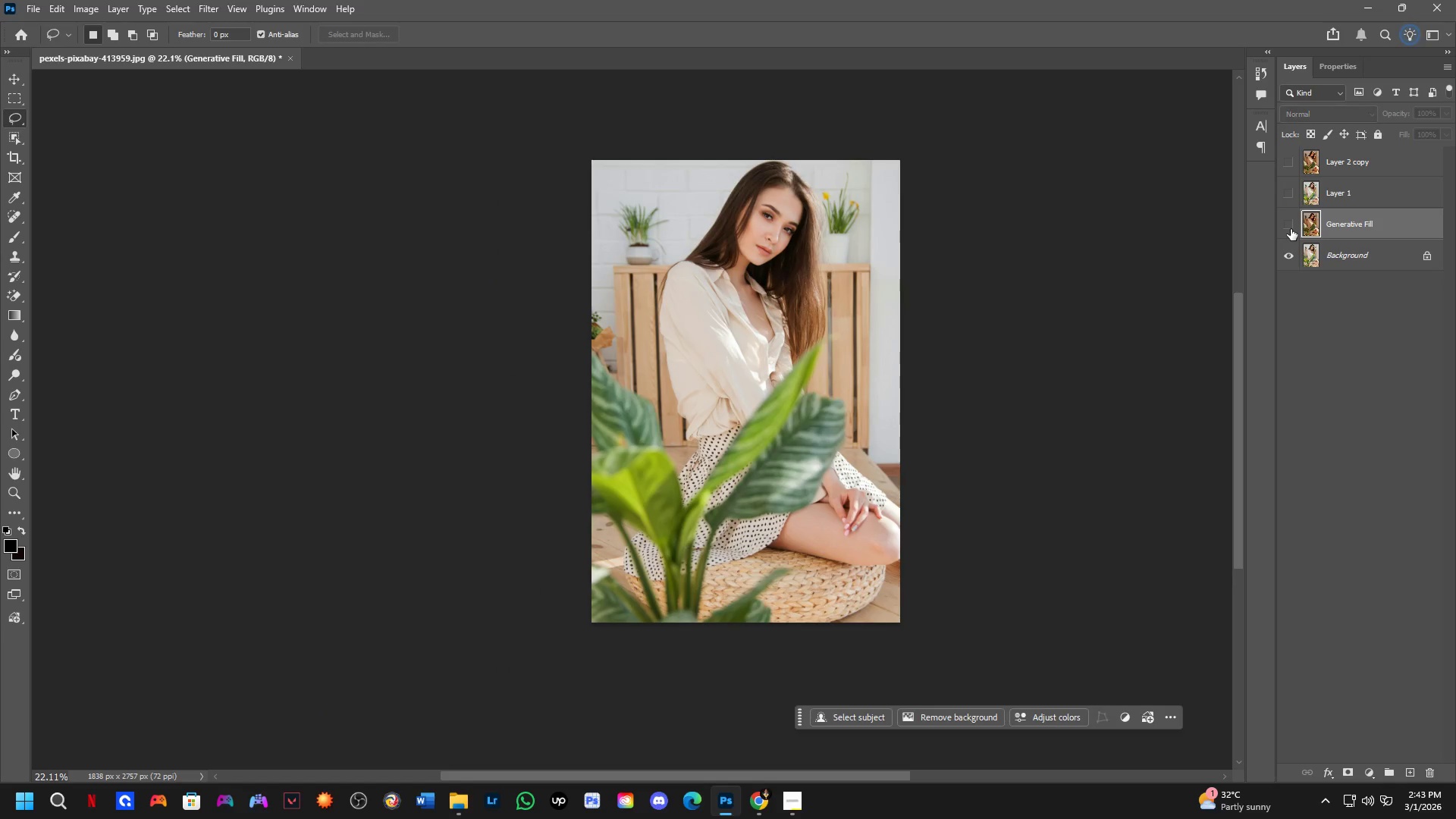 
triple_click([1291, 229])
 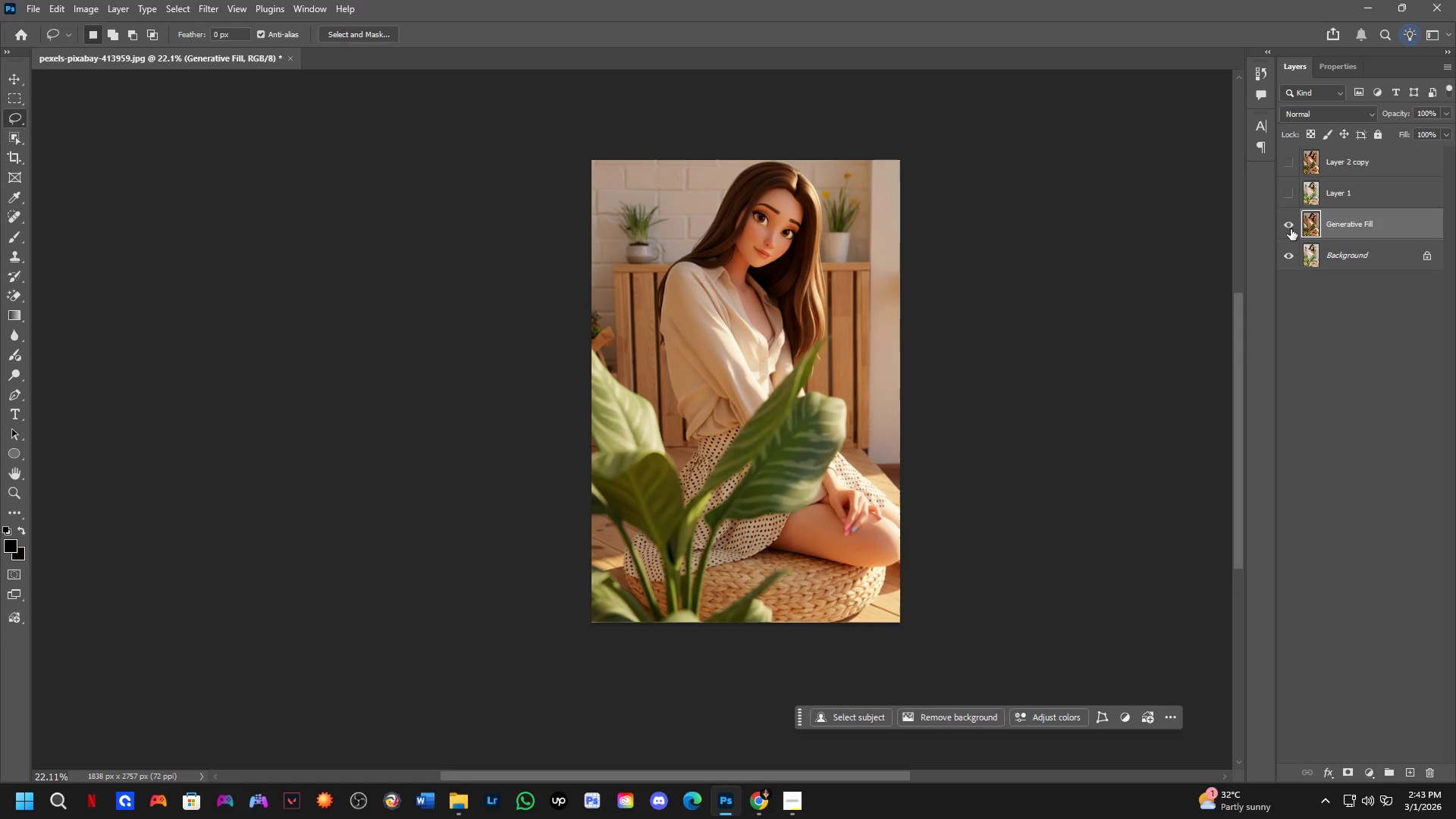 
triple_click([1291, 229])
 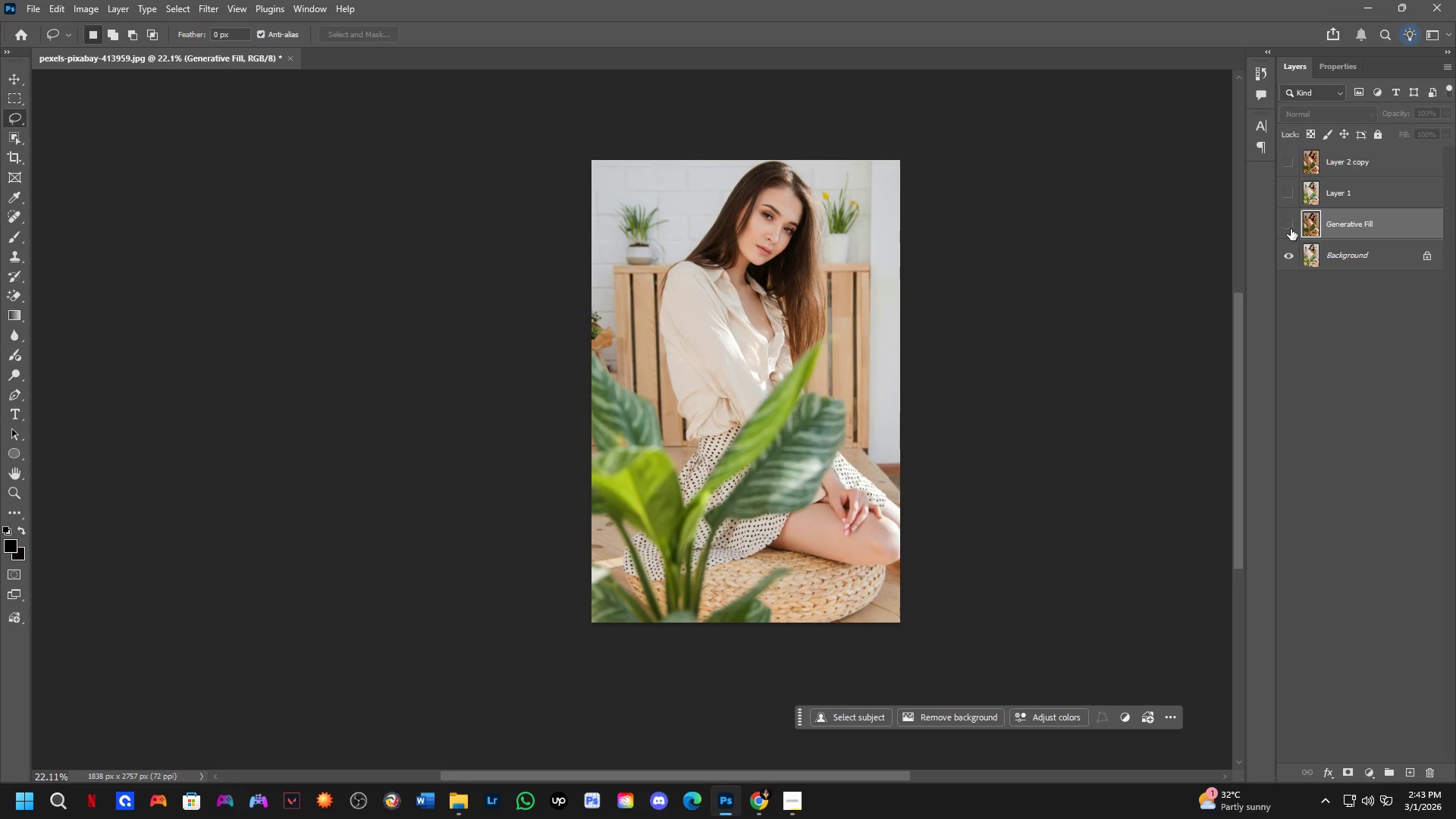 
left_click([1291, 229])
 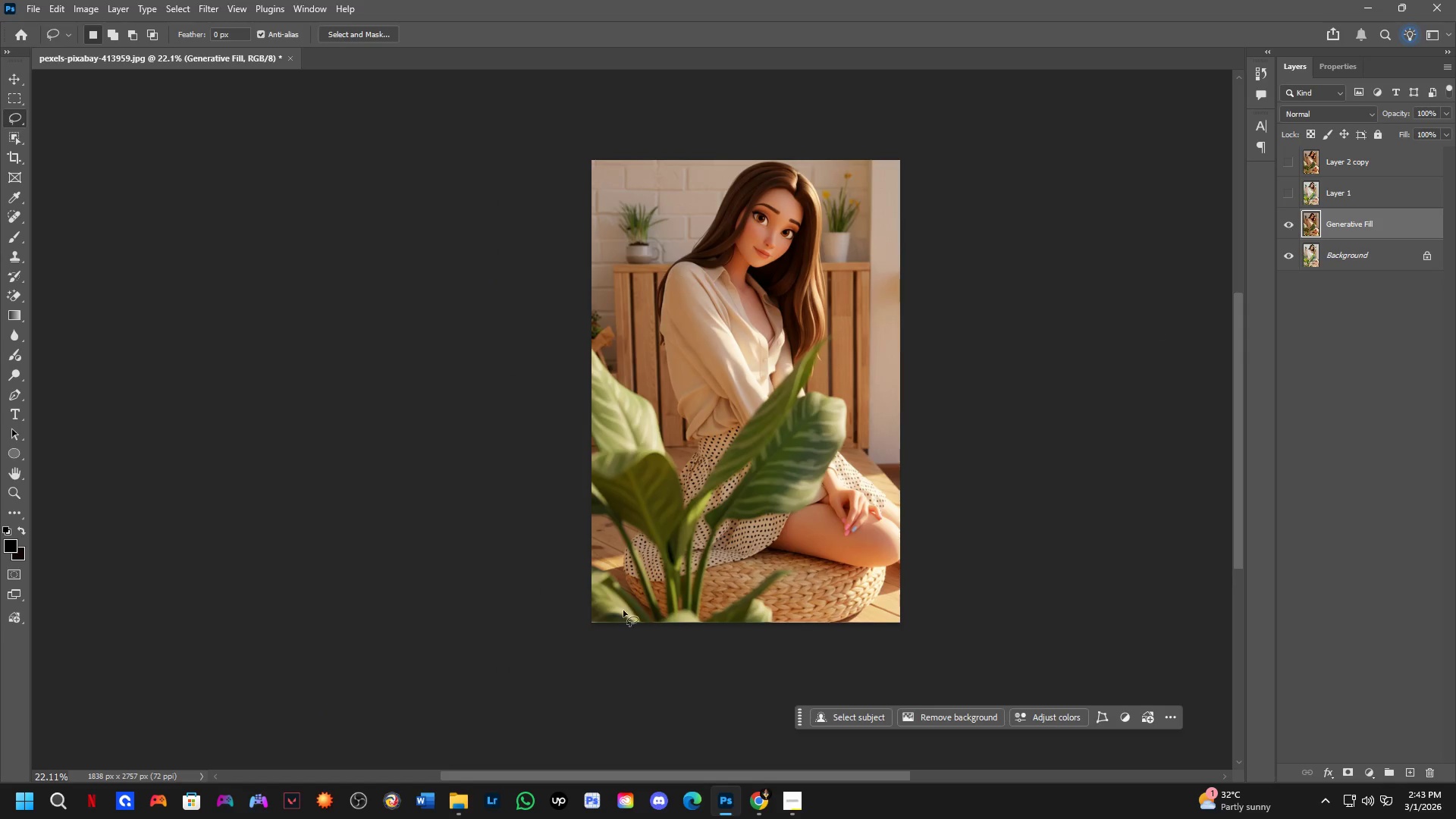 
hold_key(key=ShiftLeft, duration=0.31)
scroll: coordinate [736, 571], scroll_direction: up, amount: 8.0
 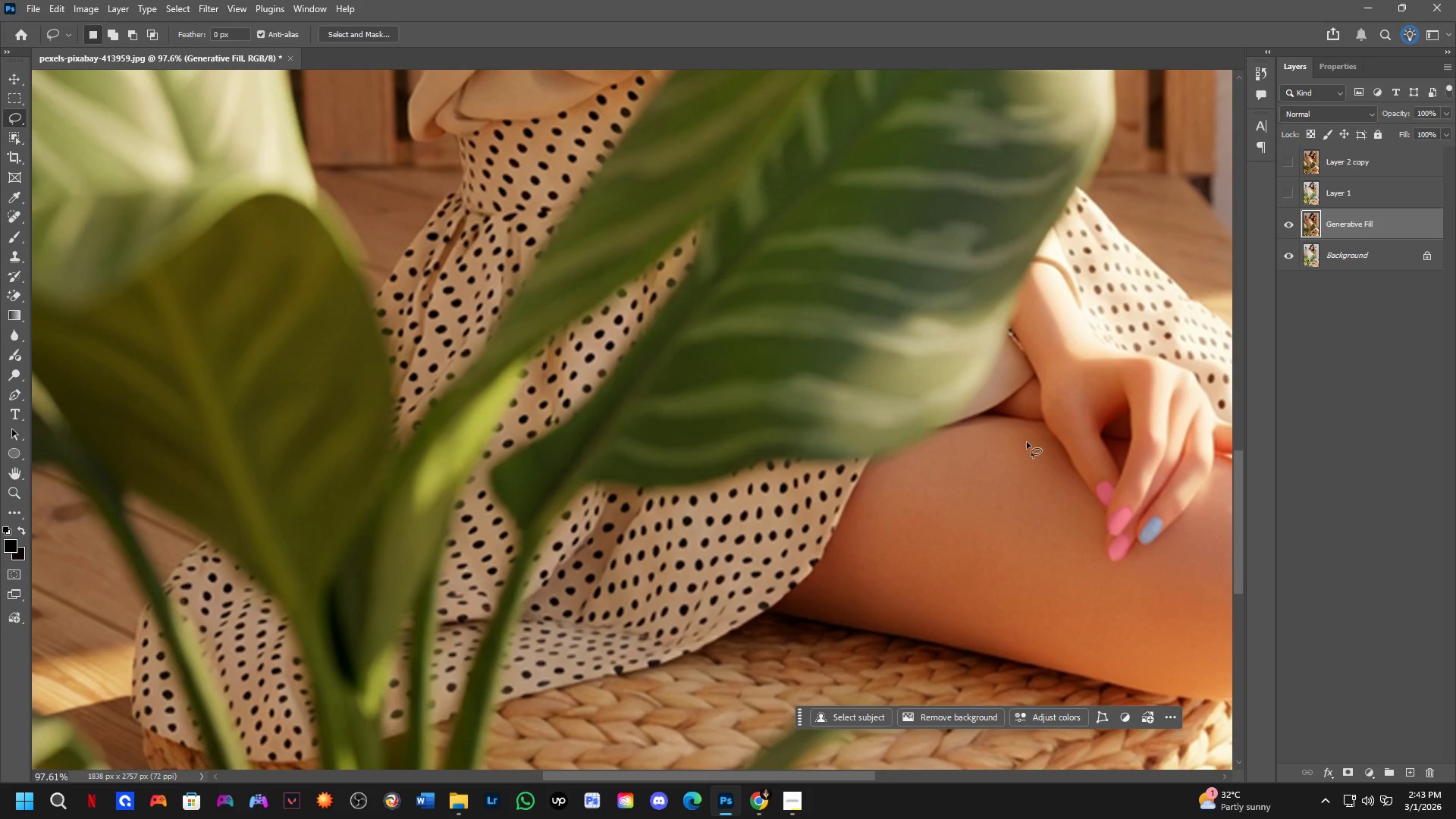 
key(Shift+ShiftLeft)
 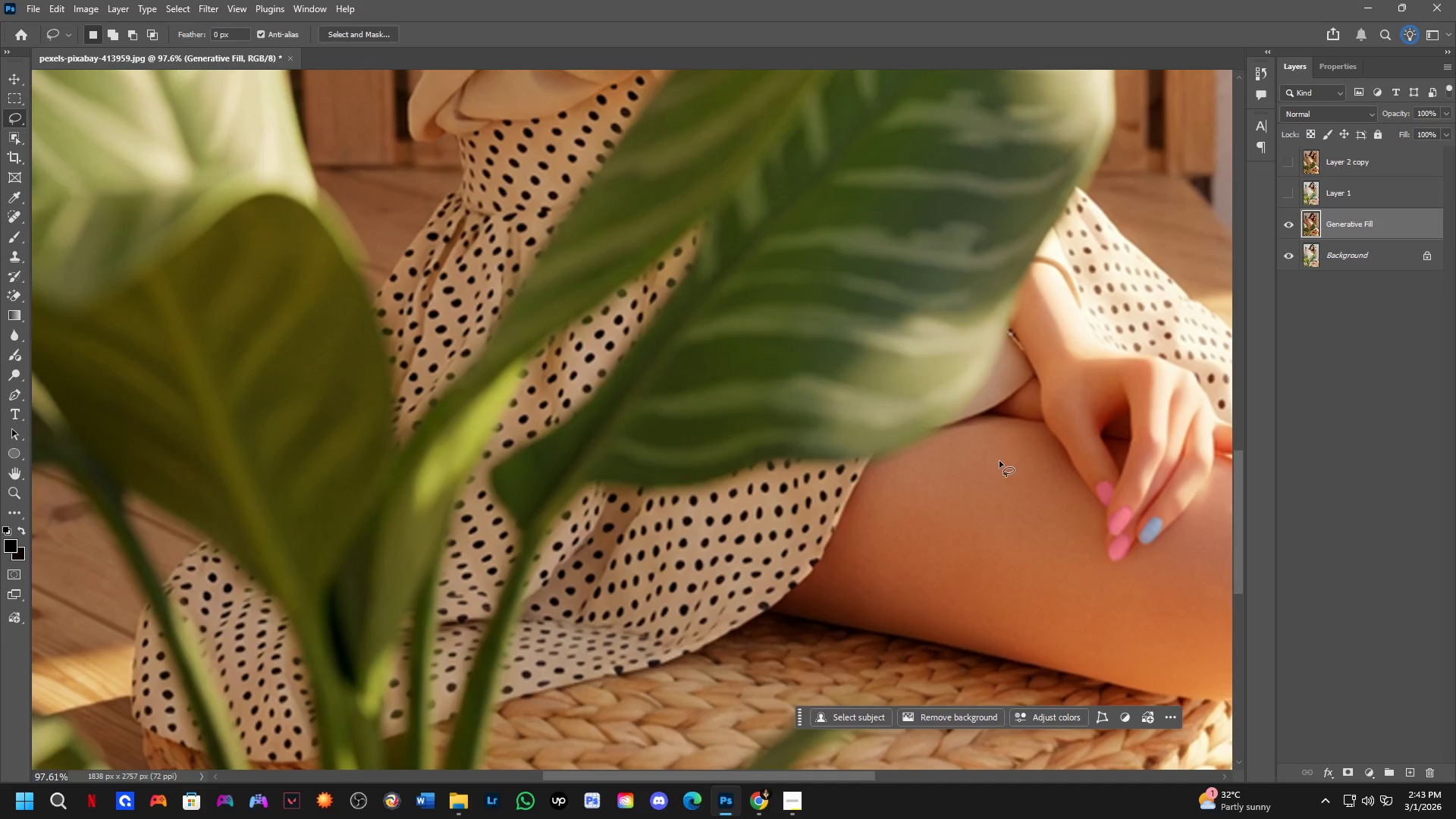 
hold_key(key=Space, duration=0.62)
 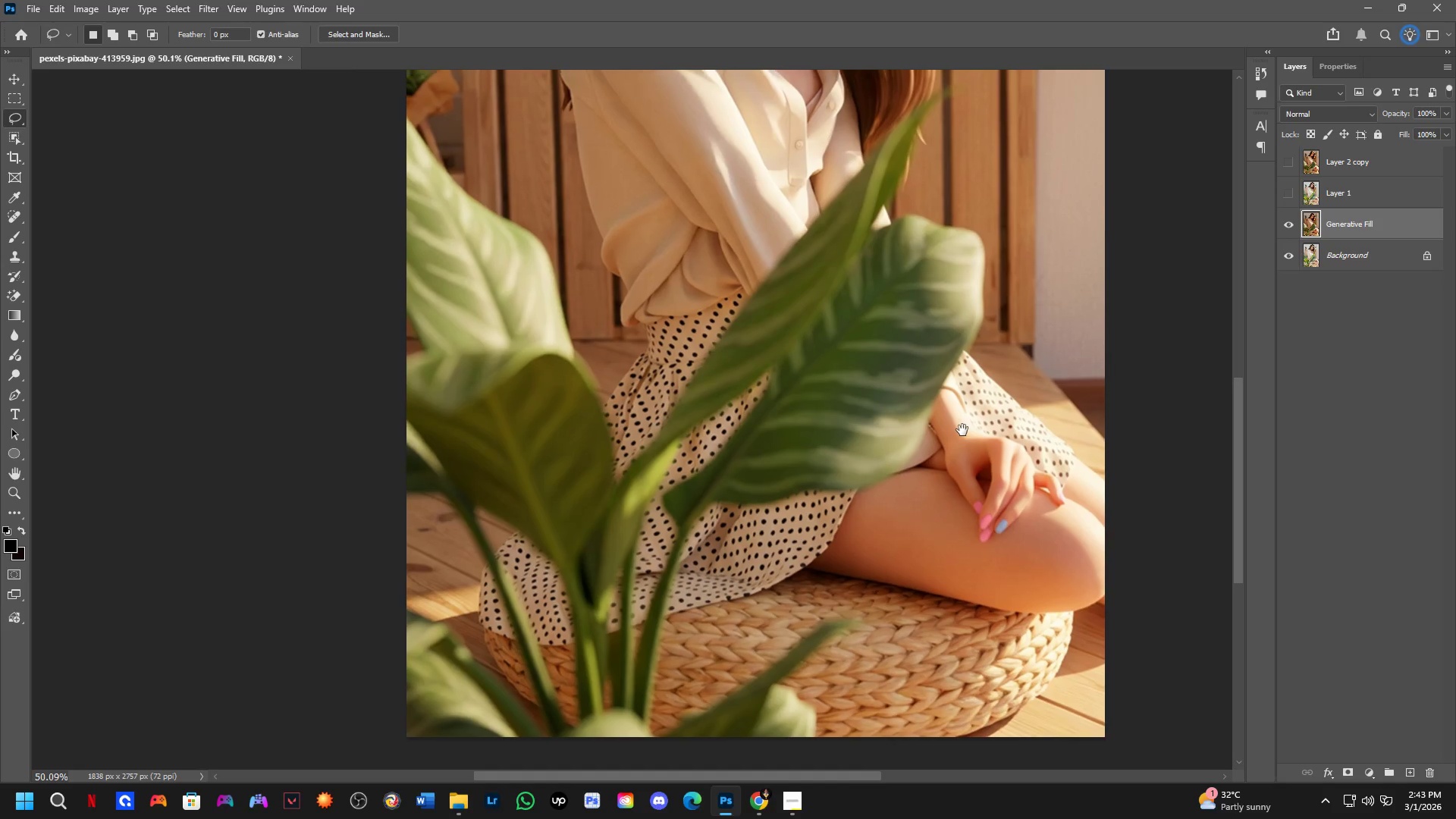 
left_click_drag(start_coordinate=[1023, 528], to_coordinate=[977, 453])
 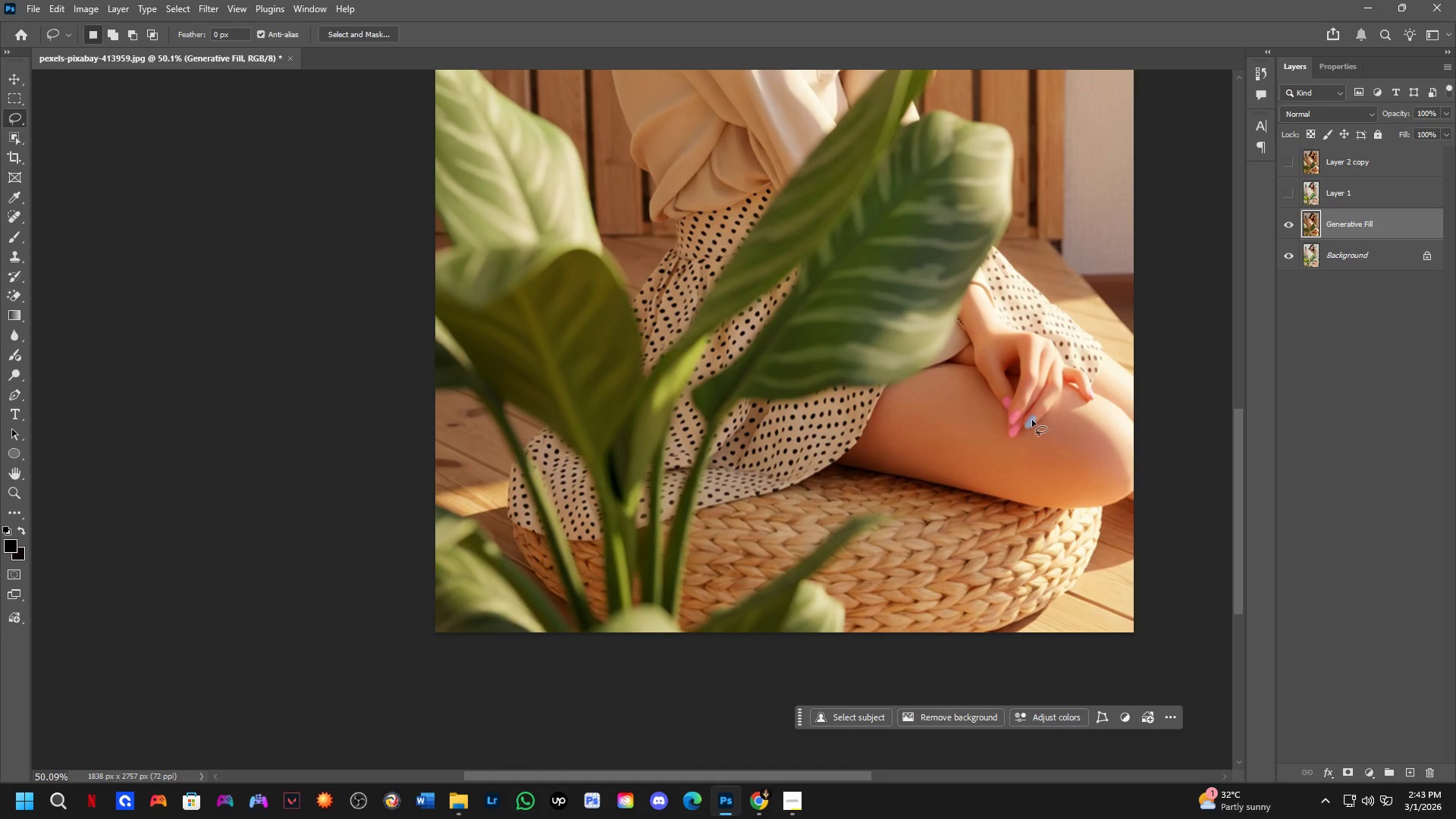 
scroll: coordinate [999, 462], scroll_direction: down, amount: 4.0
 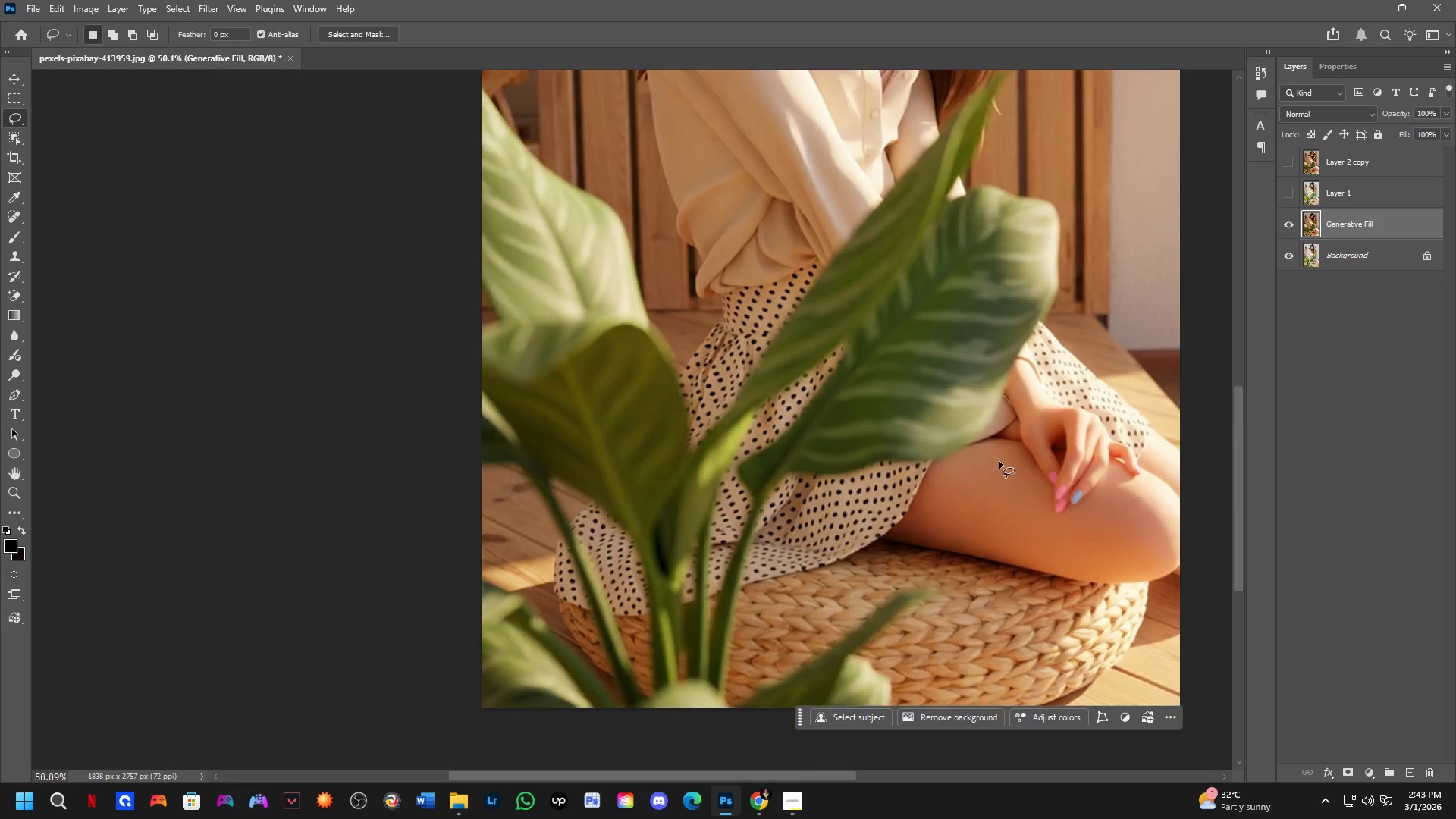 
hold_key(key=Space, duration=0.5)
 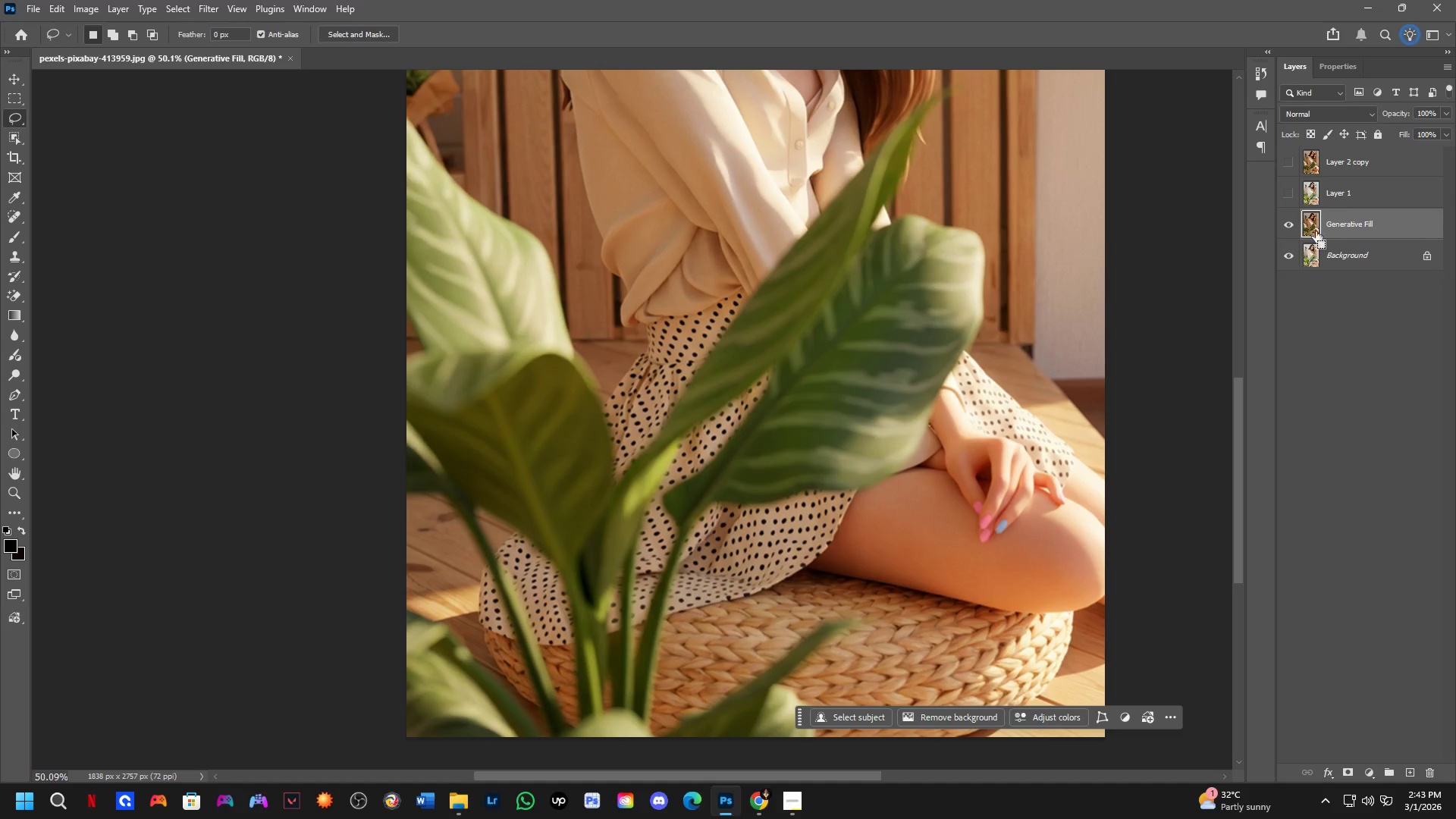 
left_click_drag(start_coordinate=[991, 325], to_coordinate=[962, 430])
 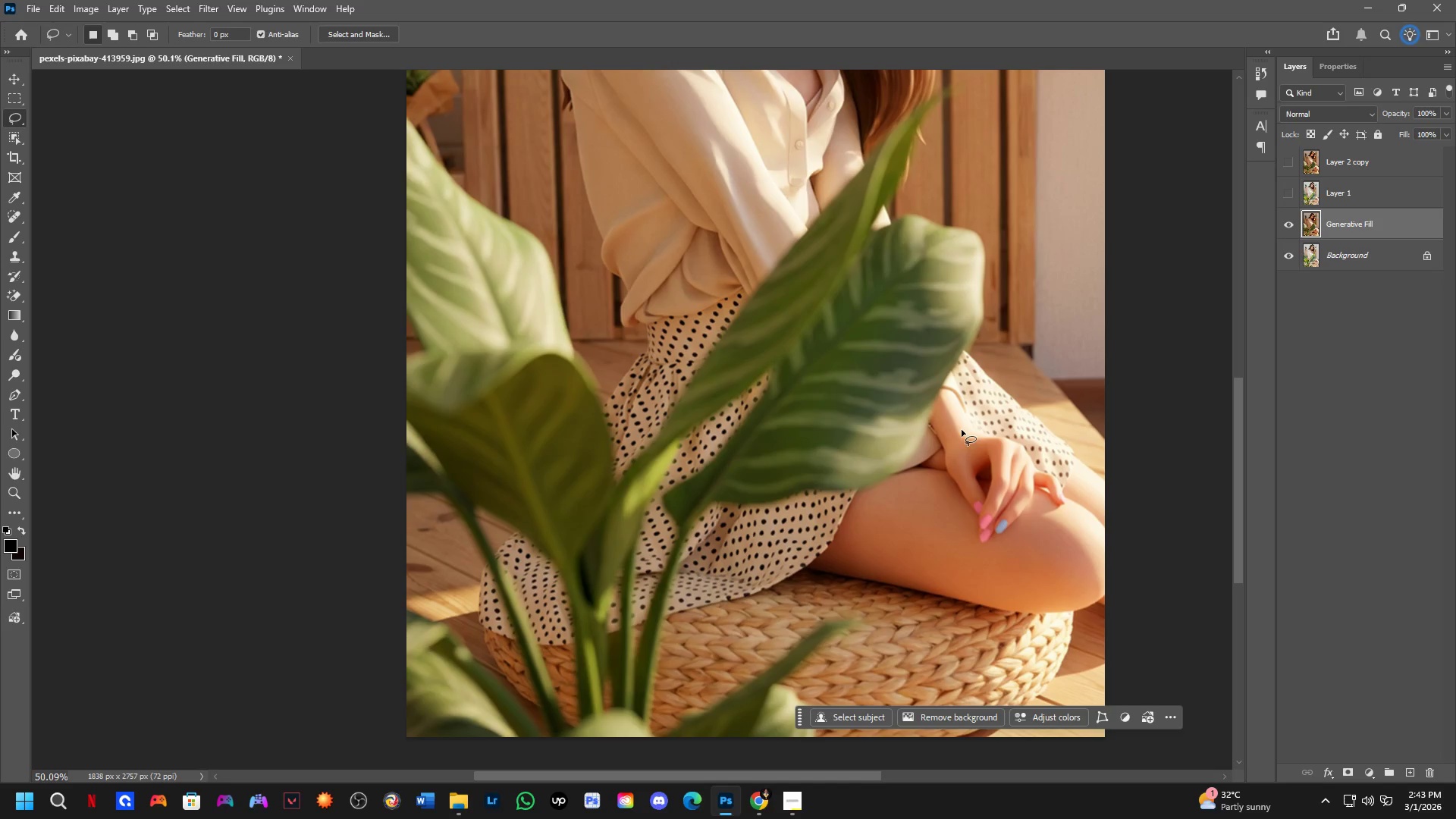 
key(Control+J)
 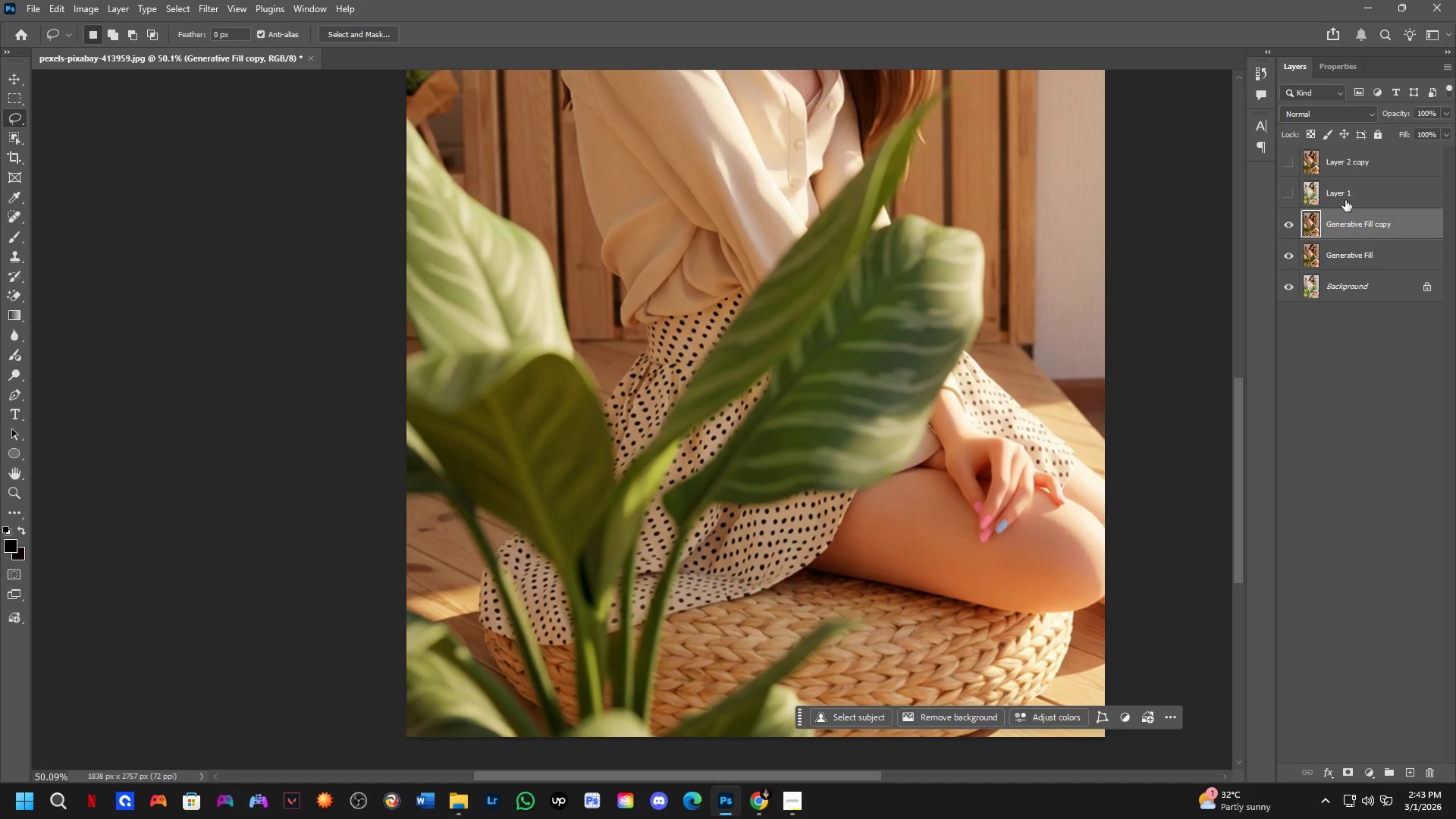 
left_click([1346, 198])
 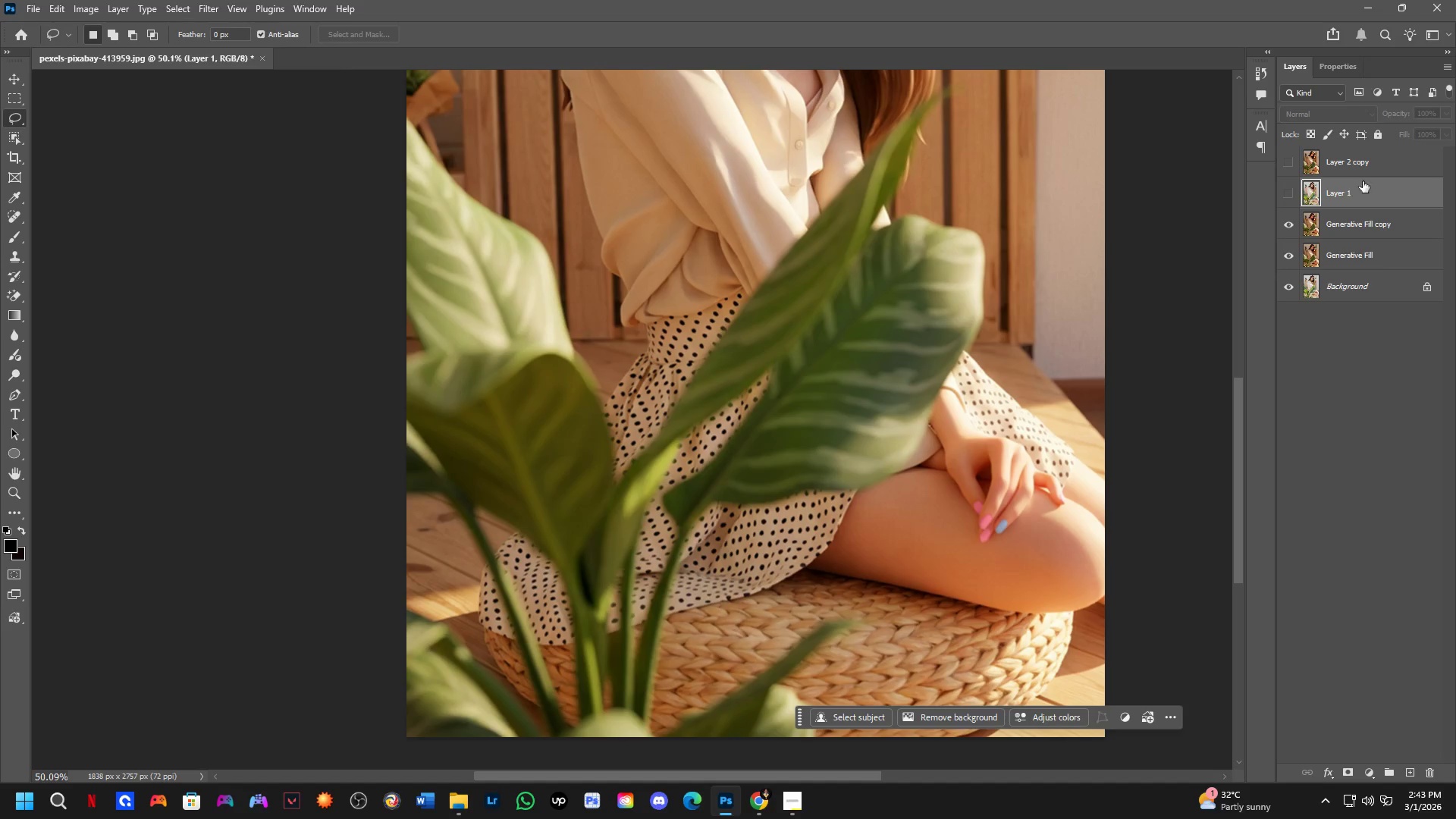 
left_click([1369, 177])
 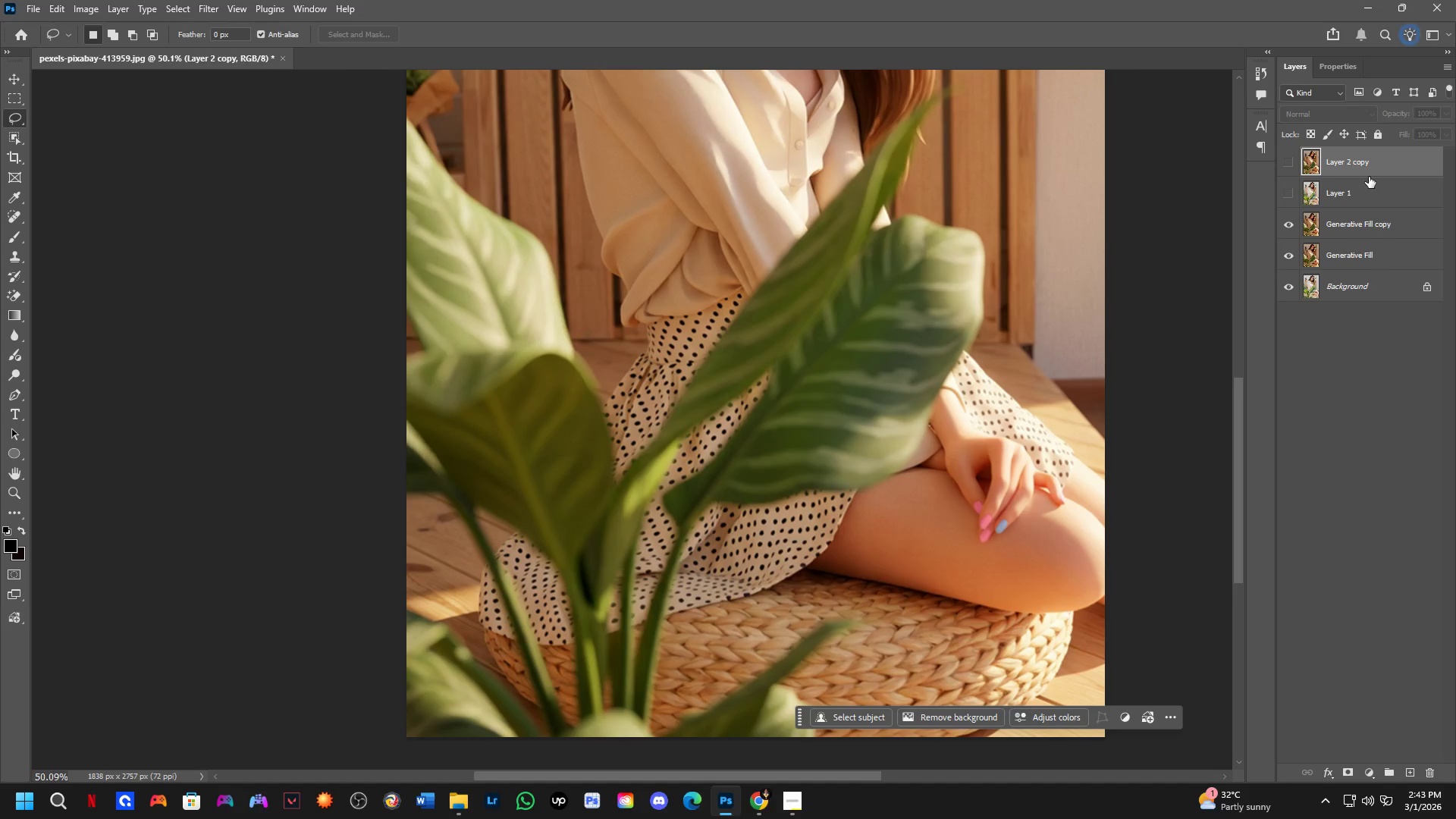 
key(Backspace)
 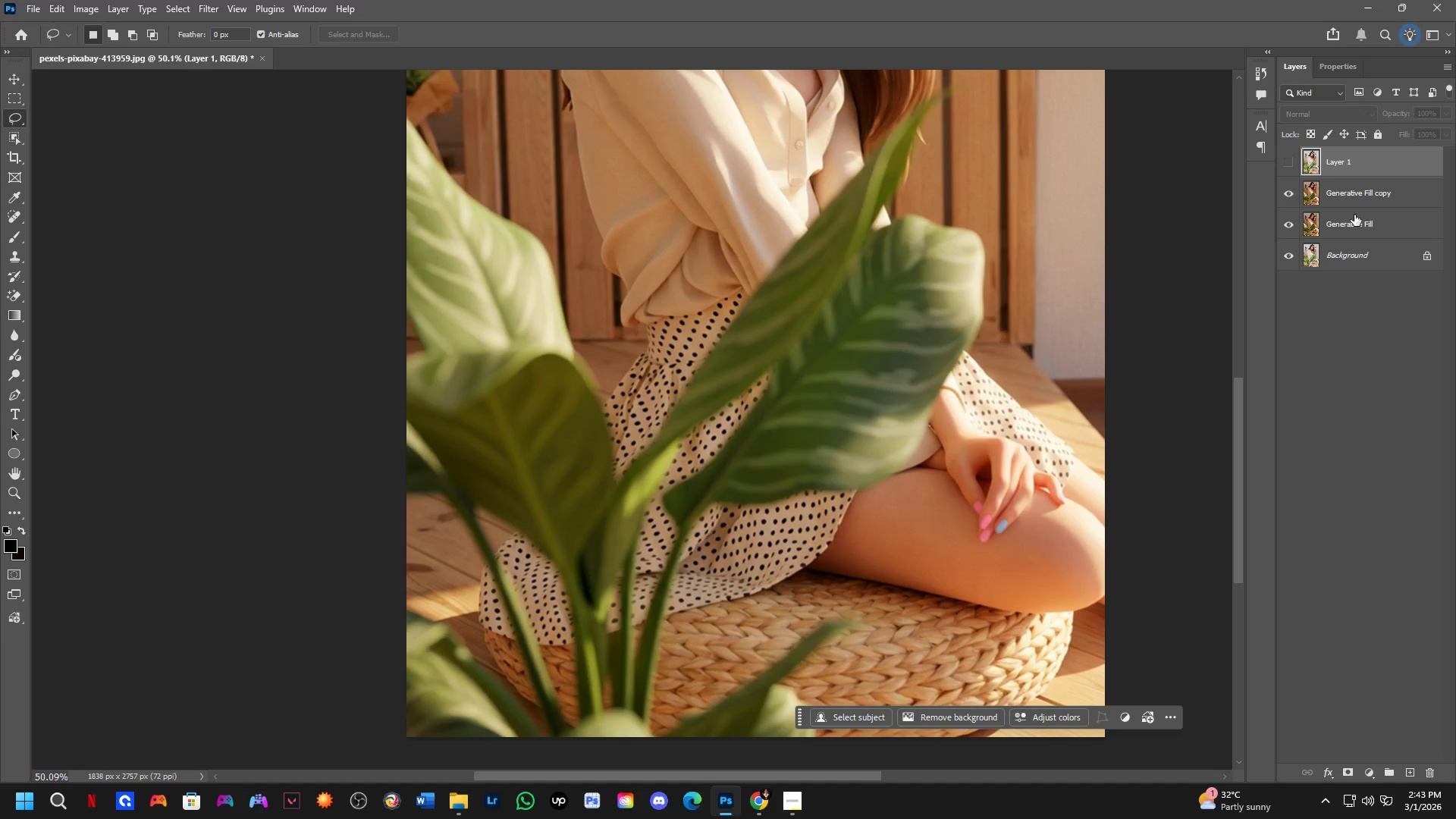 
left_click([1354, 202])
 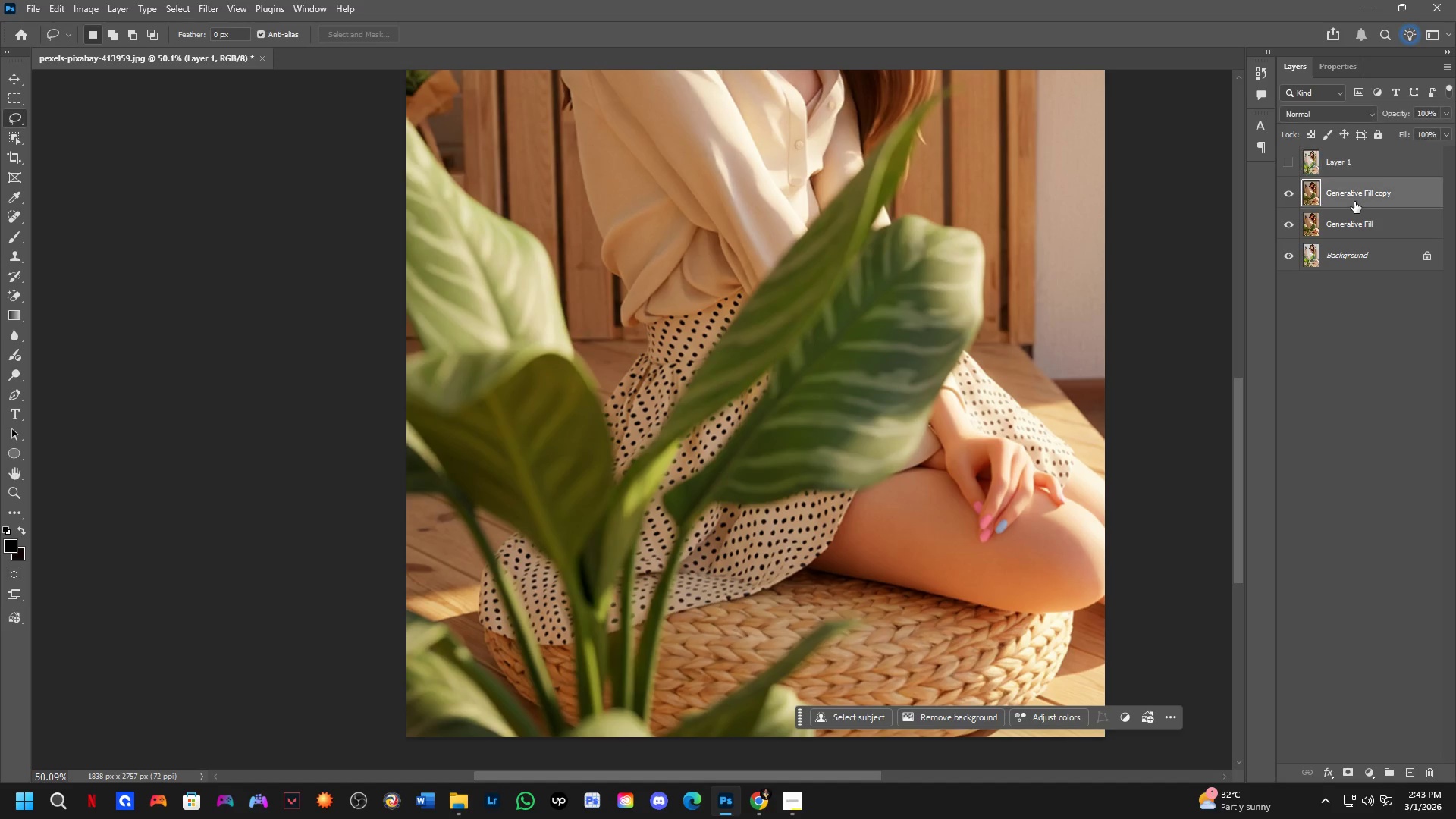 
hold_key(key=ControlLeft, duration=0.73)
 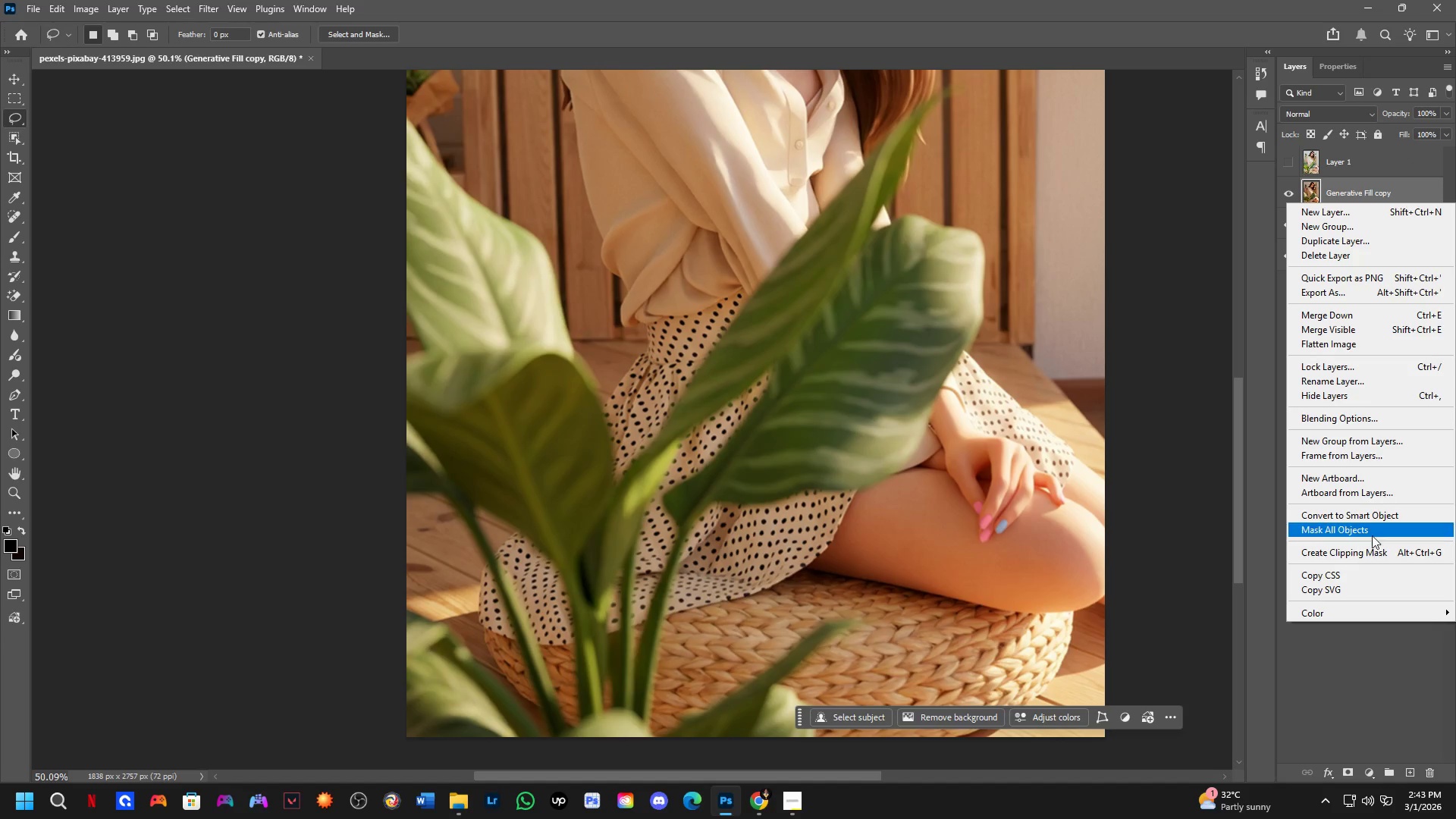 
hold_key(key=ShiftLeft, duration=0.67)
 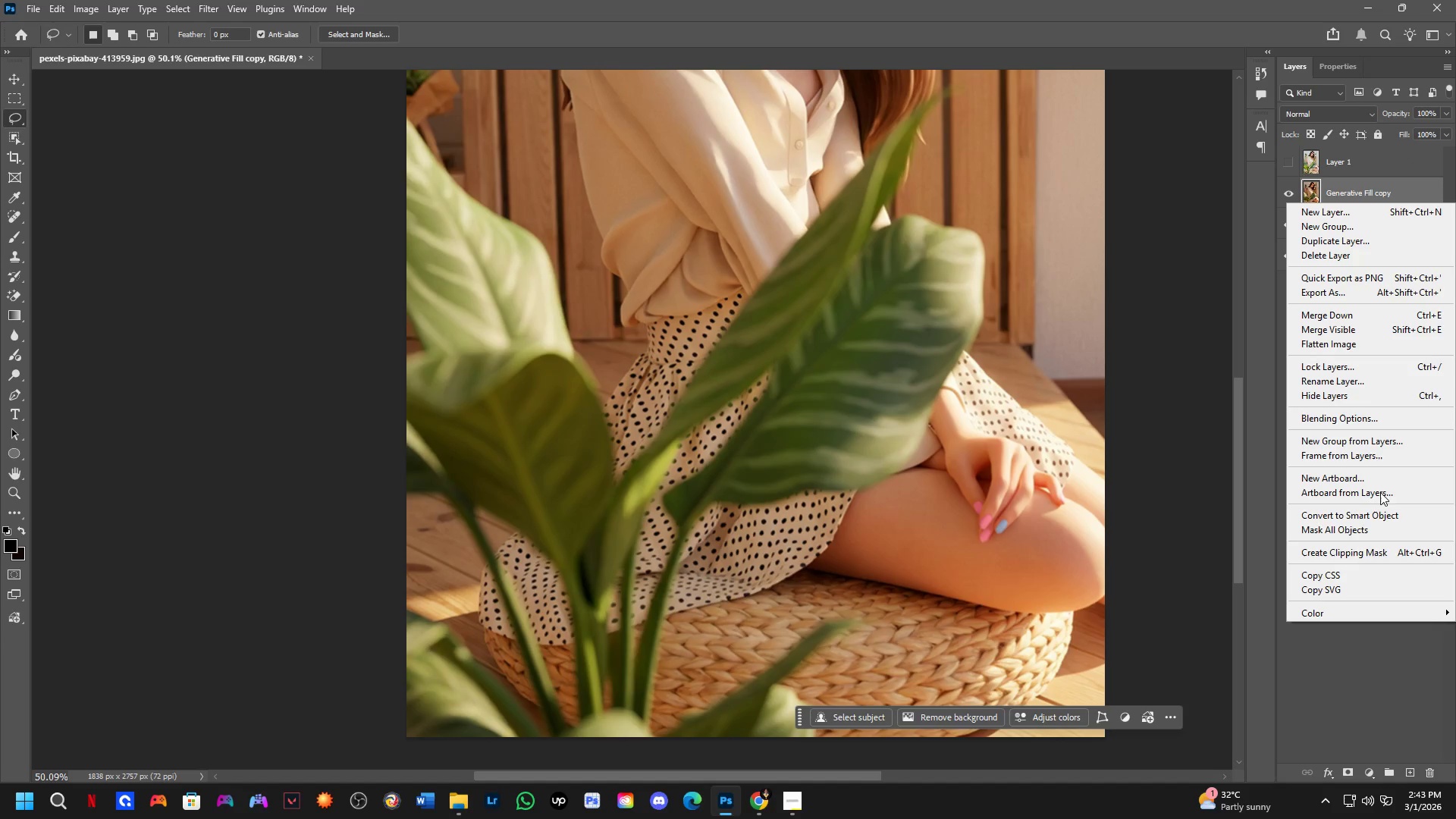 
hold_key(key=ShiftLeft, duration=4.16)
left_click([1366, 511])
 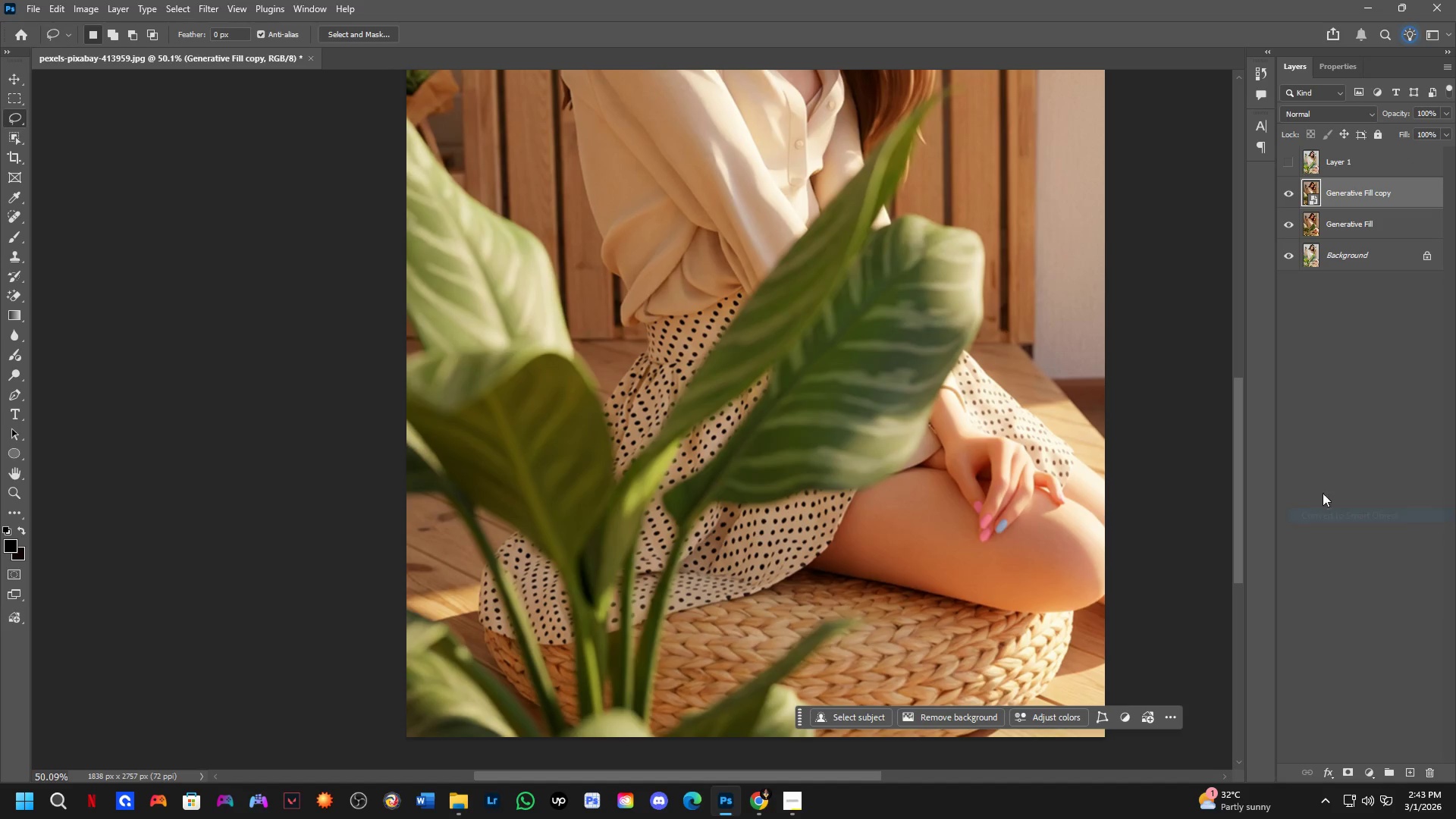 
hold_key(key=Space, duration=0.47)
 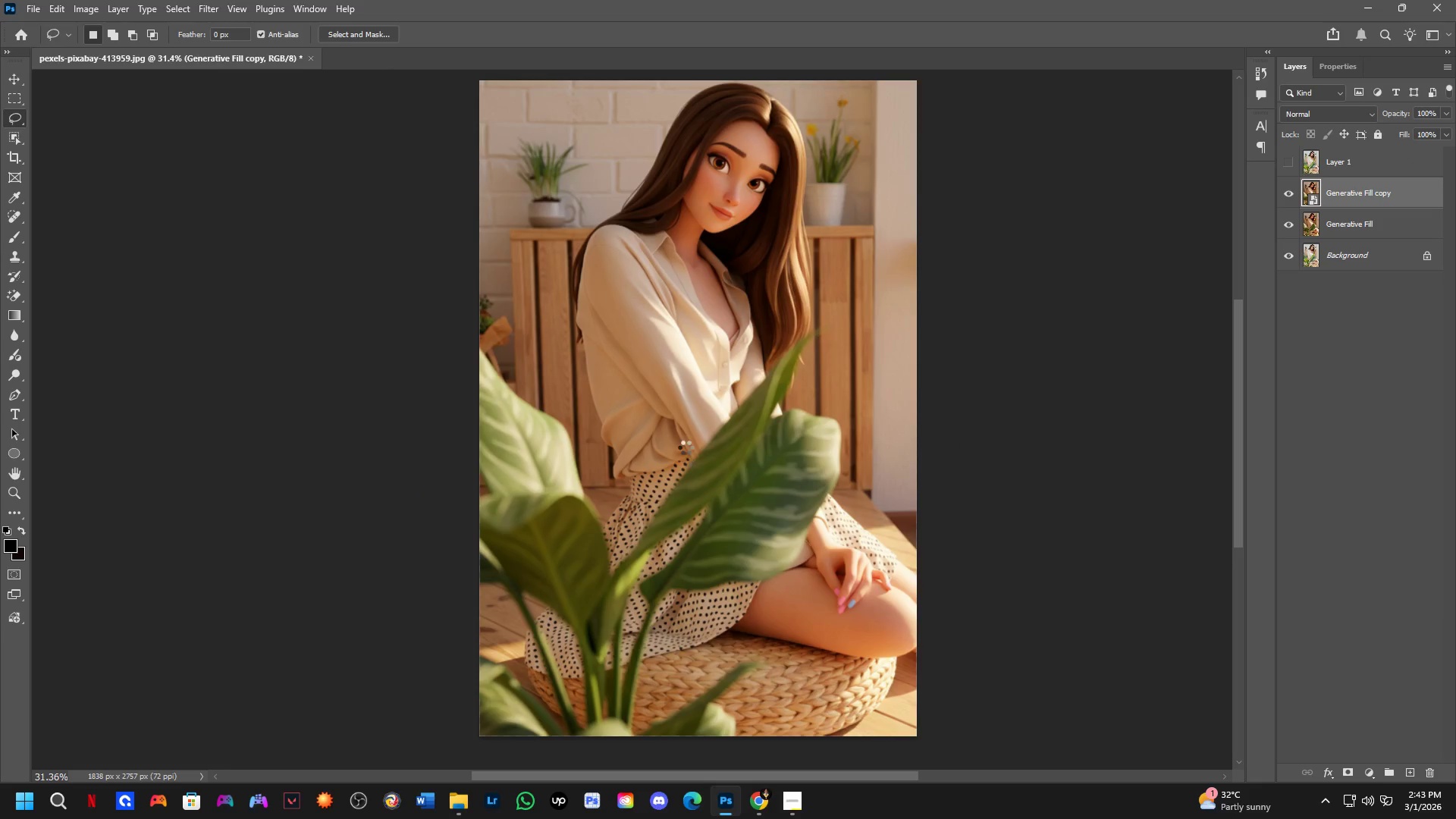 
left_click_drag(start_coordinate=[737, 374], to_coordinate=[687, 460])
 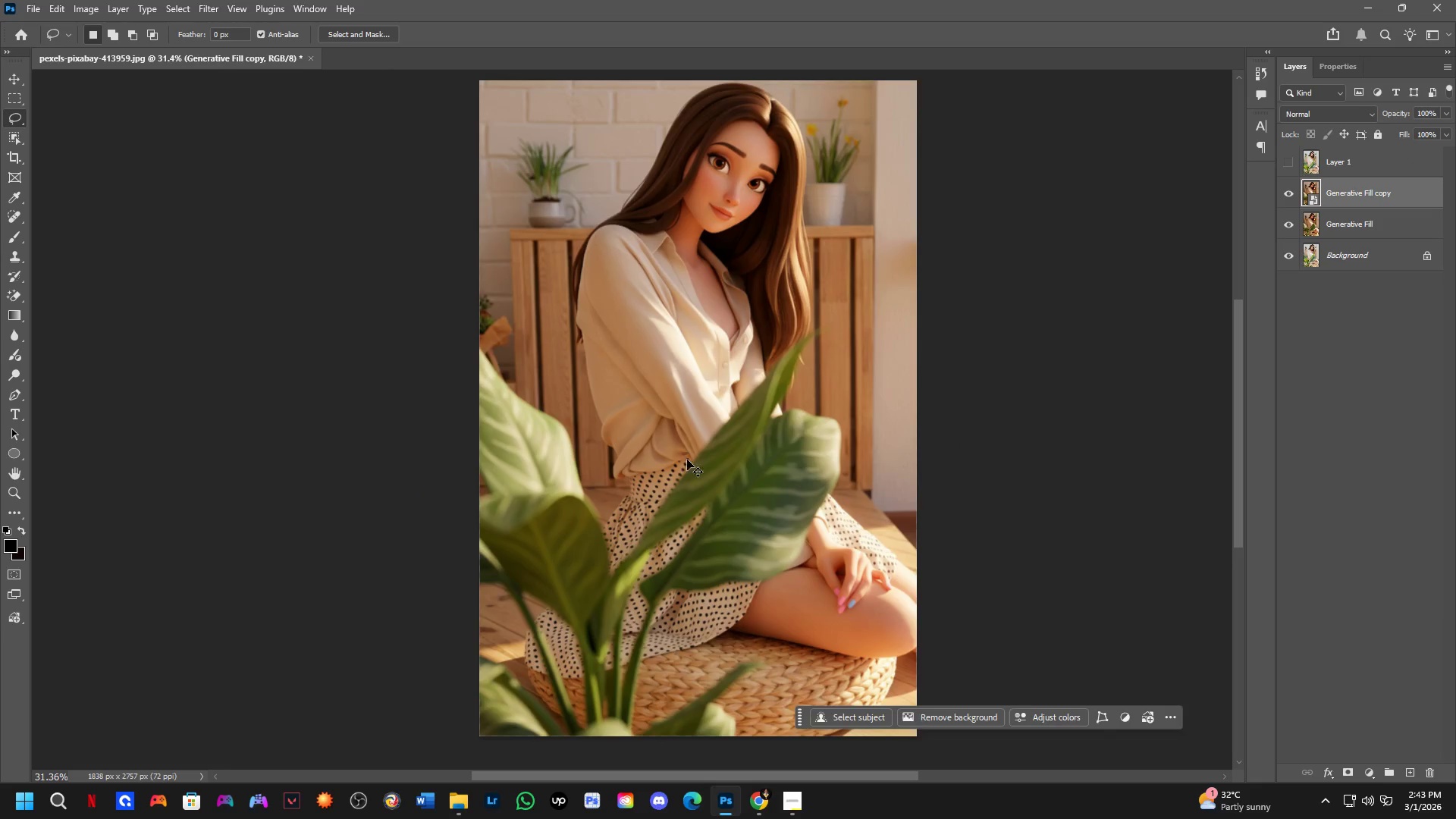 
scroll: coordinate [732, 505], scroll_direction: down, amount: 5.0
 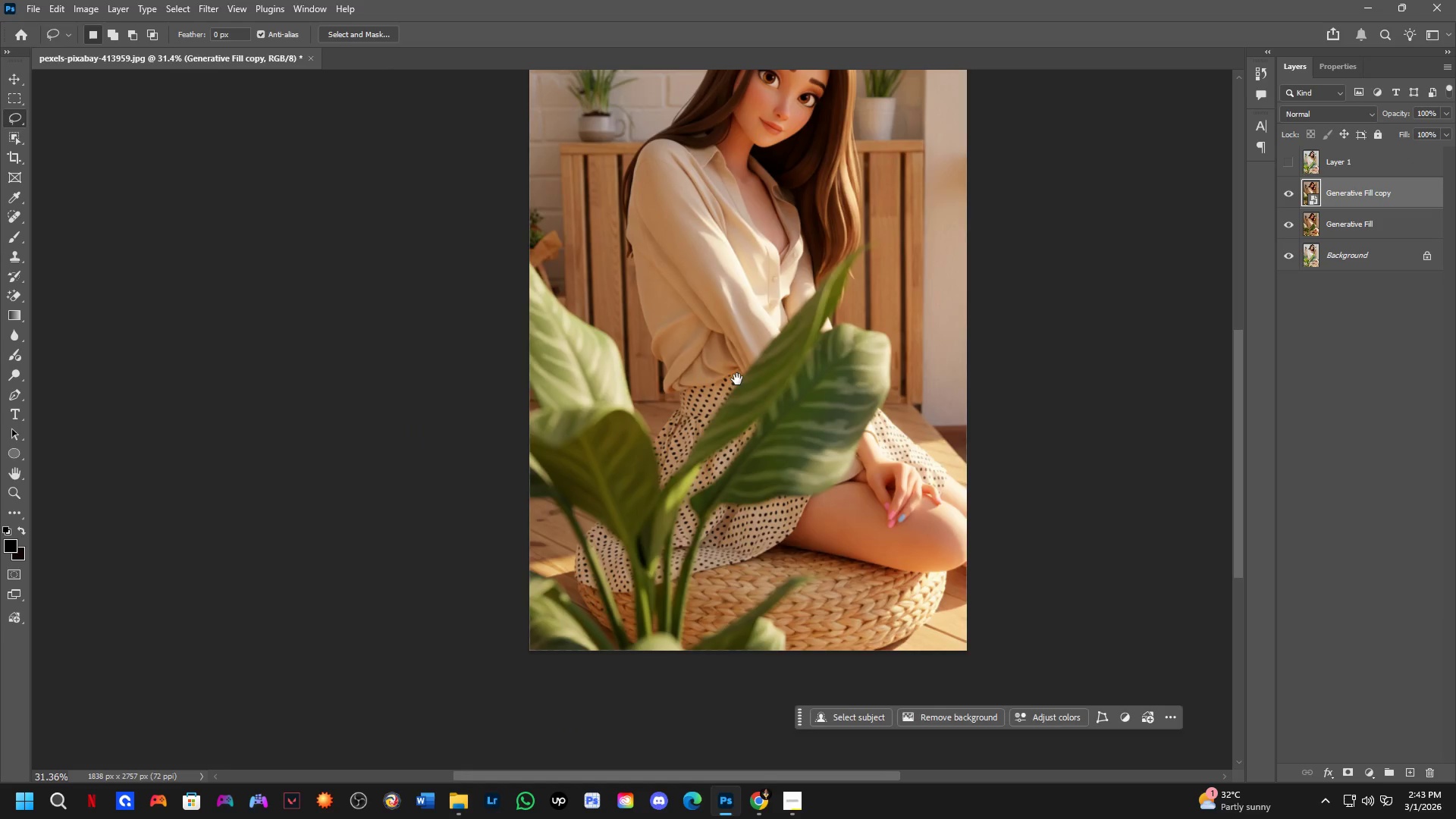 
key(Control+ControlLeft)
 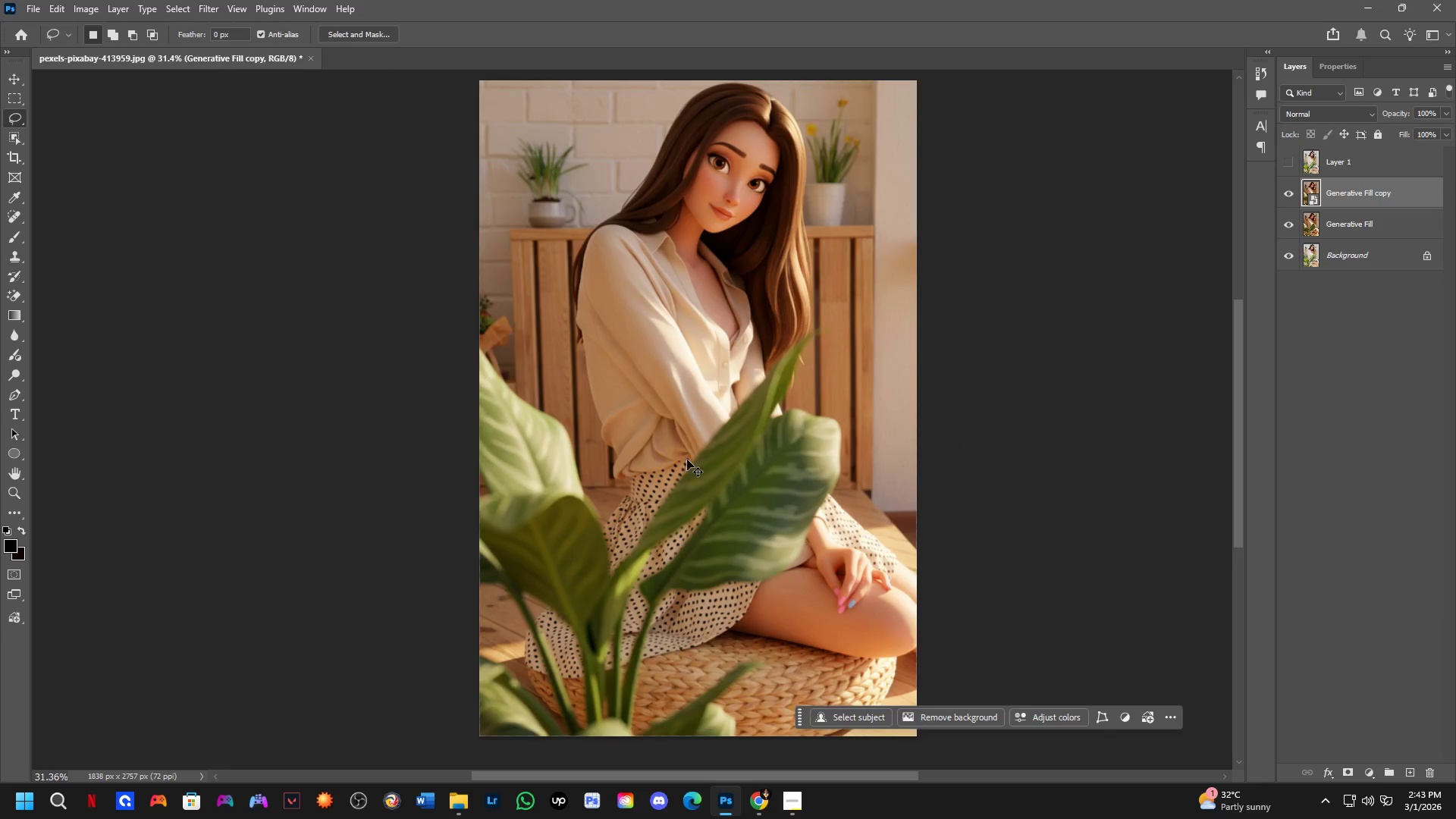 
key(Control+Shift+A)
 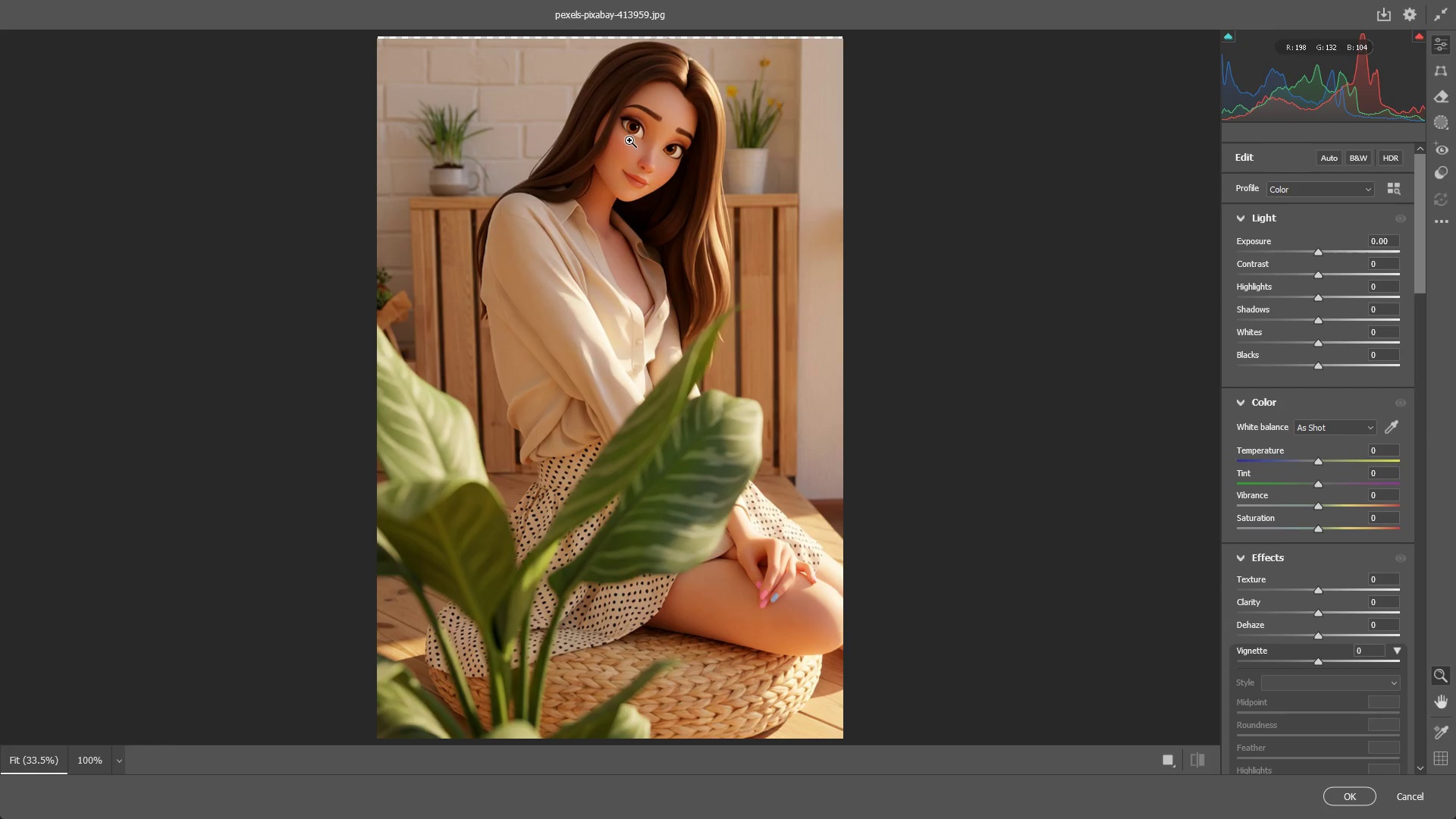 
left_click_drag(start_coordinate=[629, 140], to_coordinate=[724, 132])
 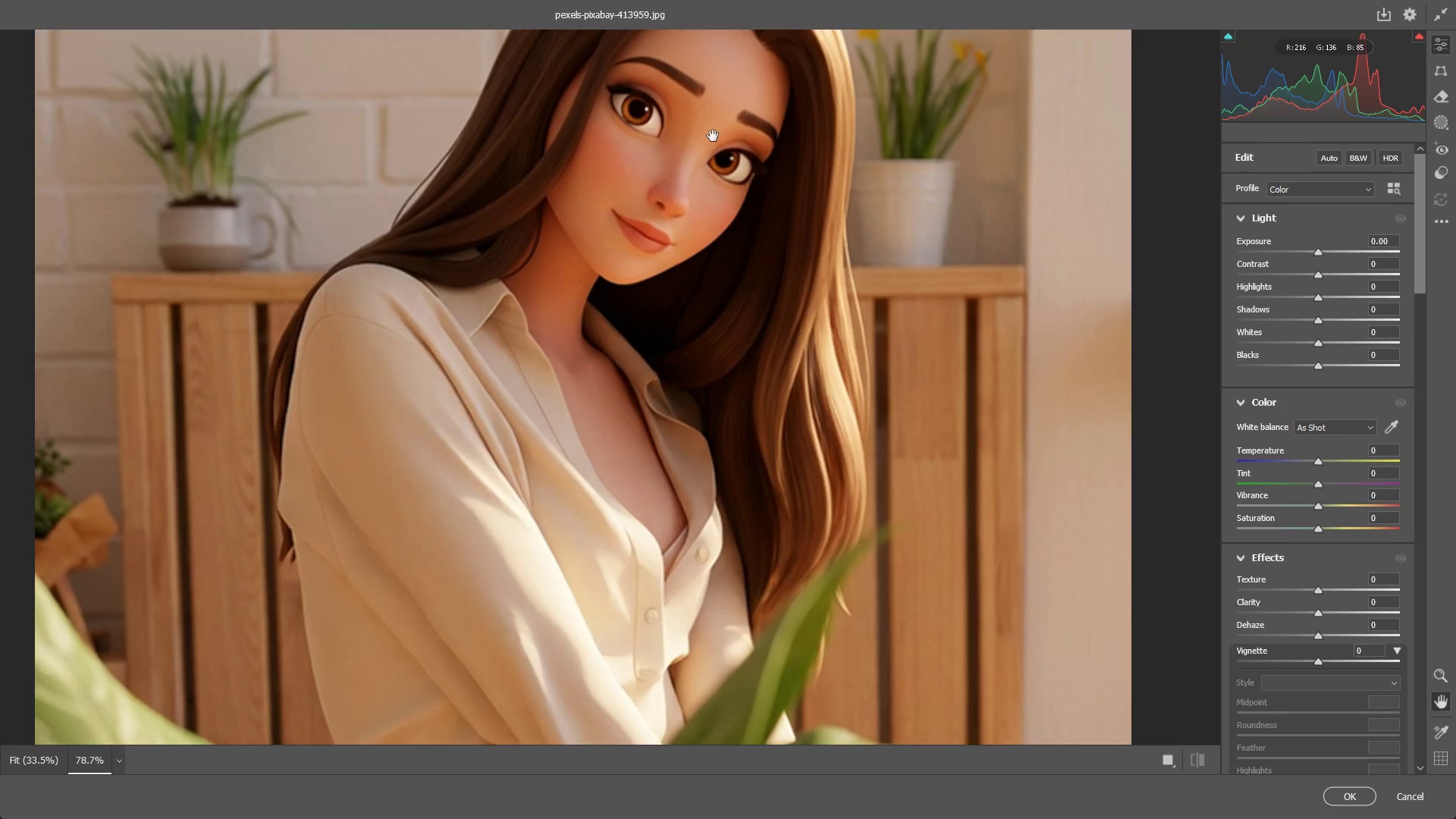 
hold_key(key=Space, duration=0.59)
 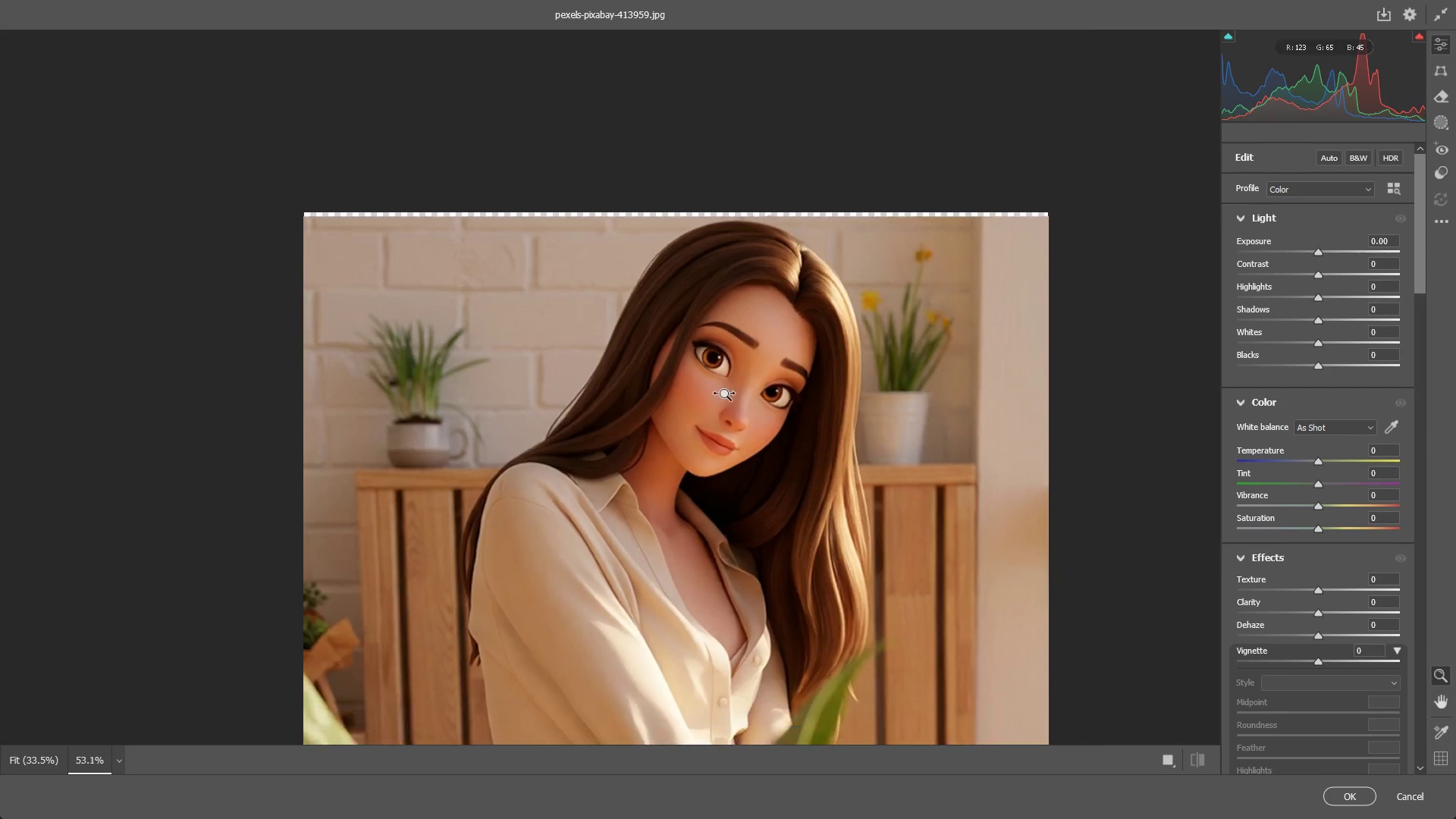 
left_click_drag(start_coordinate=[712, 152], to_coordinate=[762, 387])
 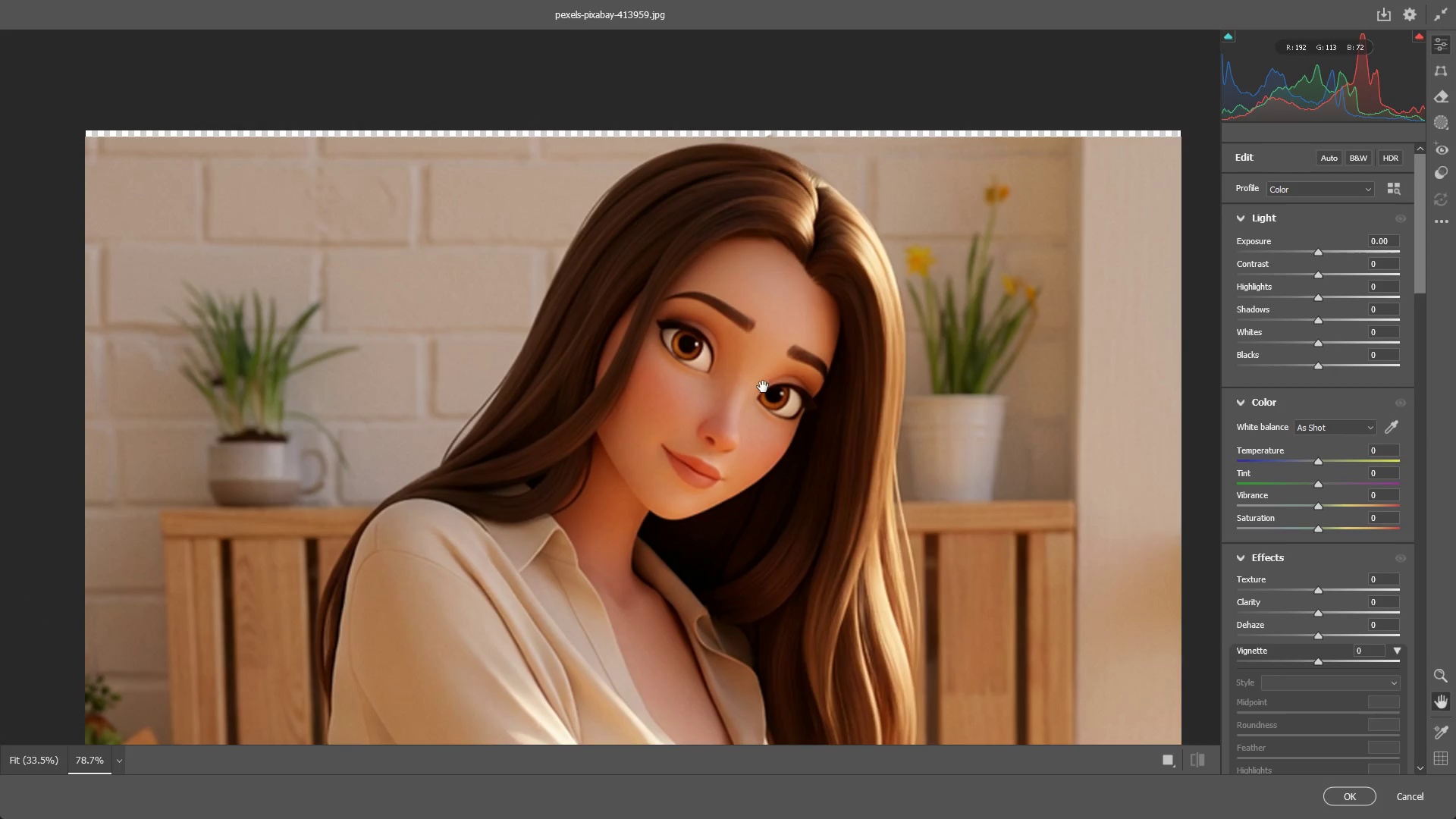 
hold_key(key=Space, duration=13.5)
 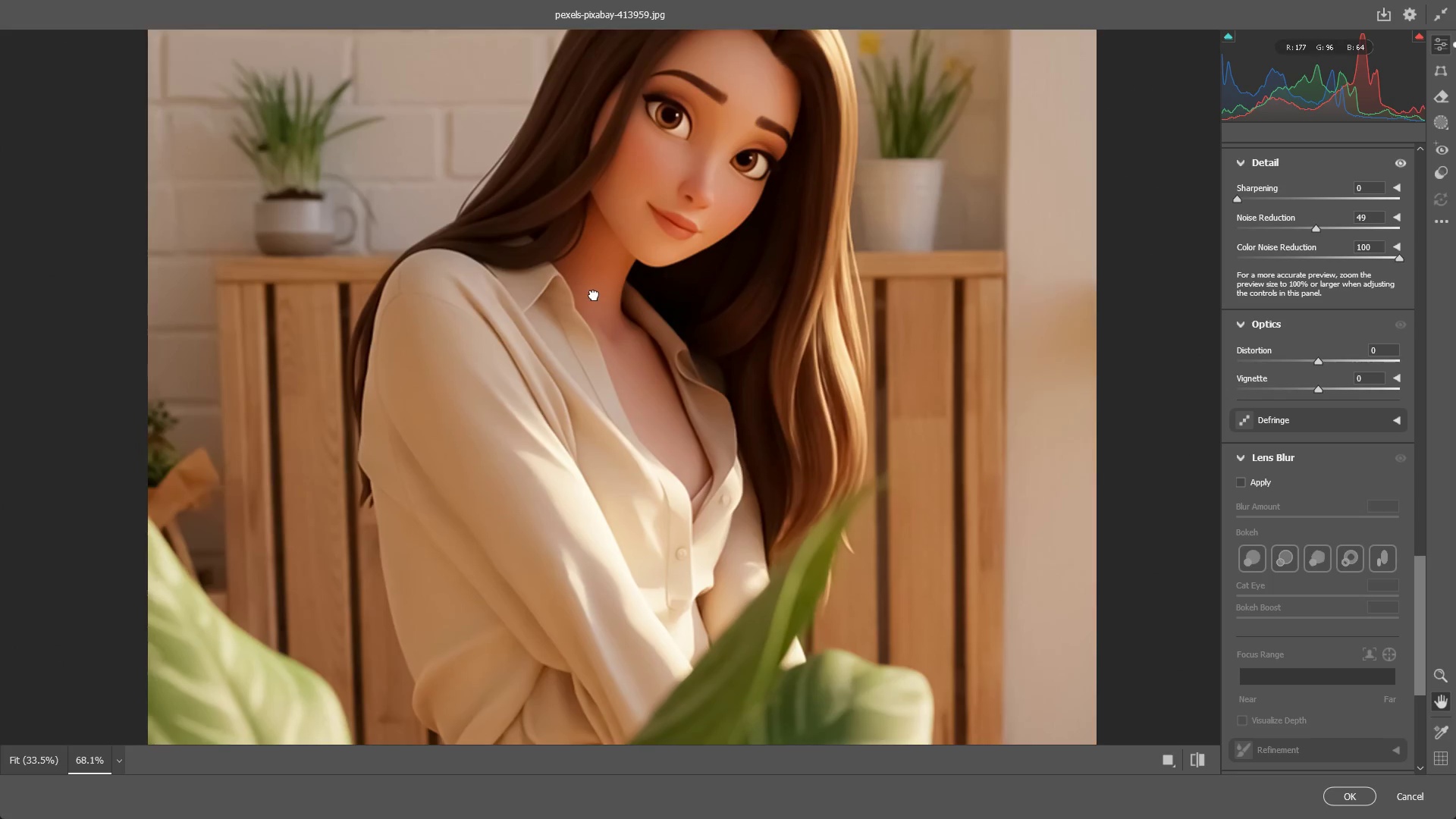 
left_click_drag(start_coordinate=[769, 387], to_coordinate=[711, 397])
 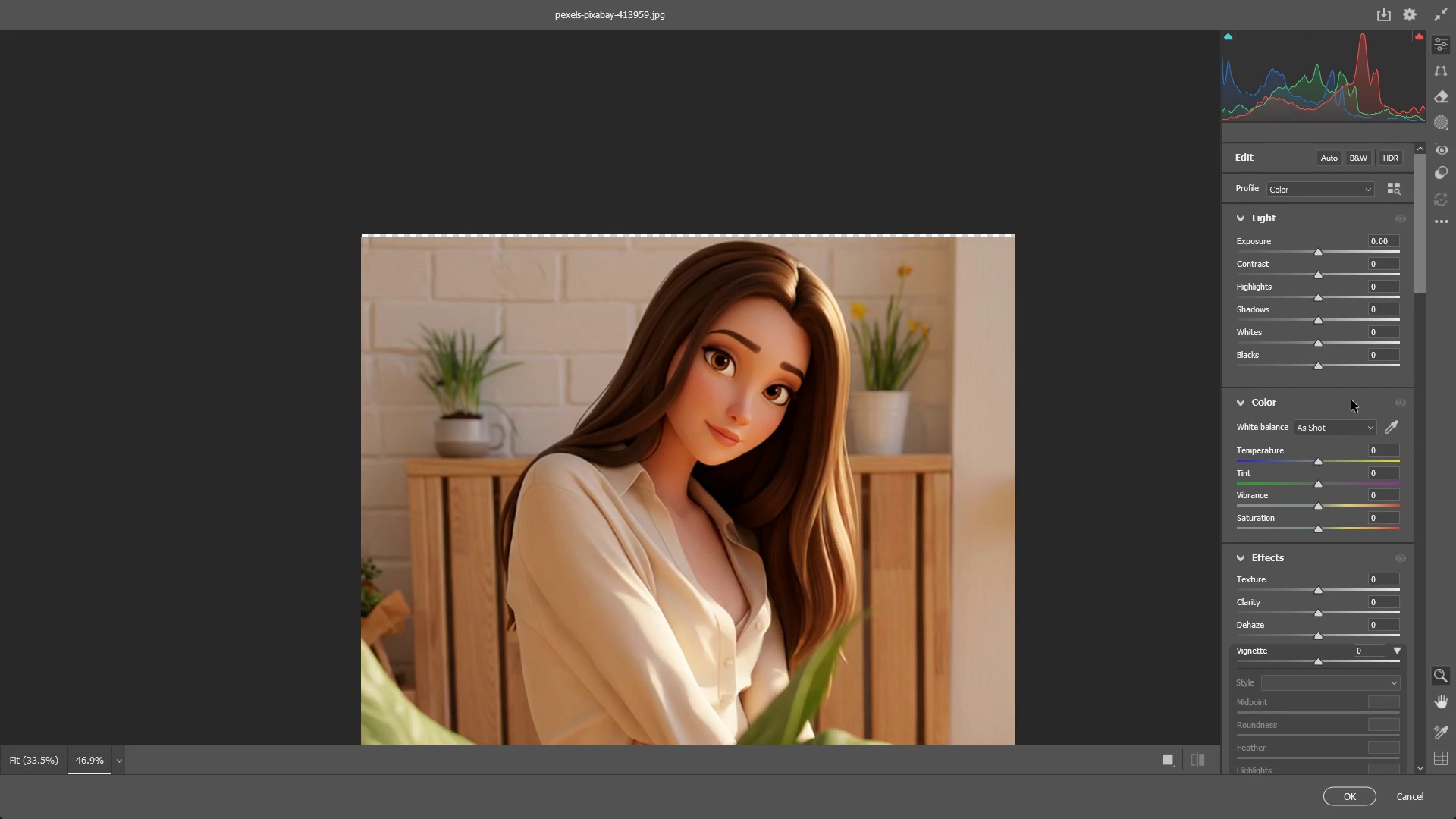 
scroll: coordinate [1303, 499], scroll_direction: down, amount: 20.0
 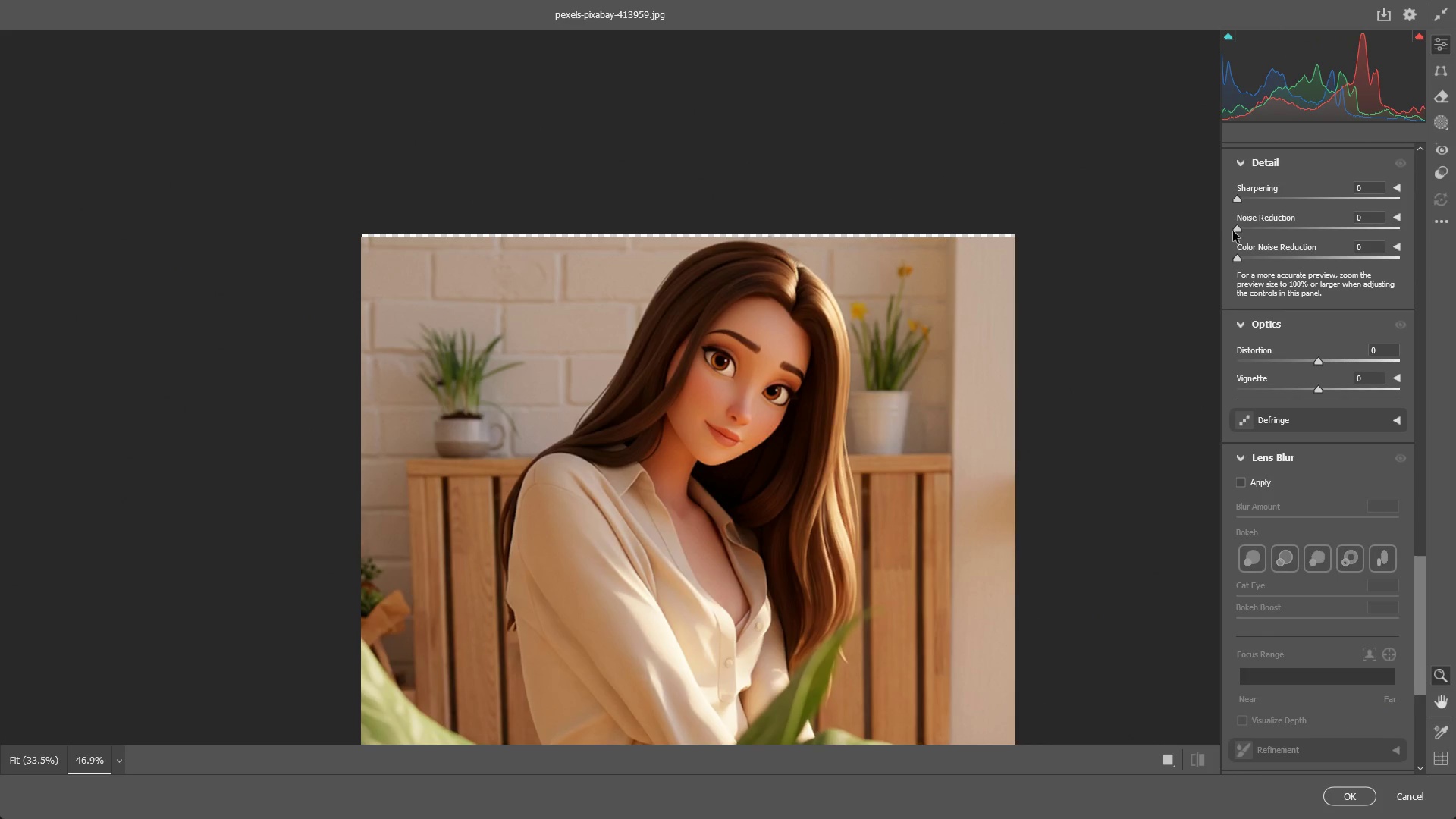 
left_click_drag(start_coordinate=[1235, 228], to_coordinate=[1273, 224])
 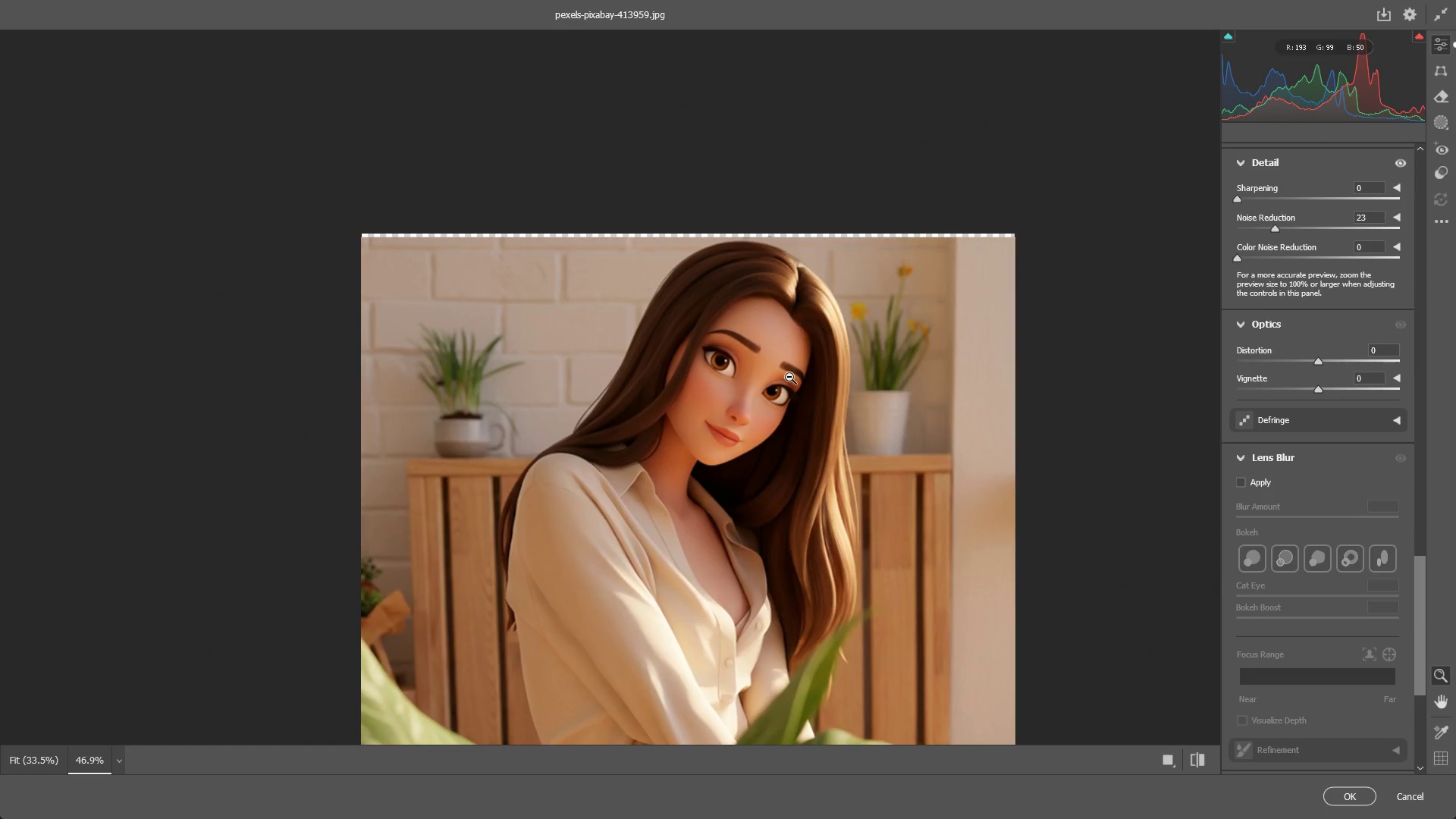 
left_click_drag(start_coordinate=[789, 377], to_coordinate=[922, 351])
 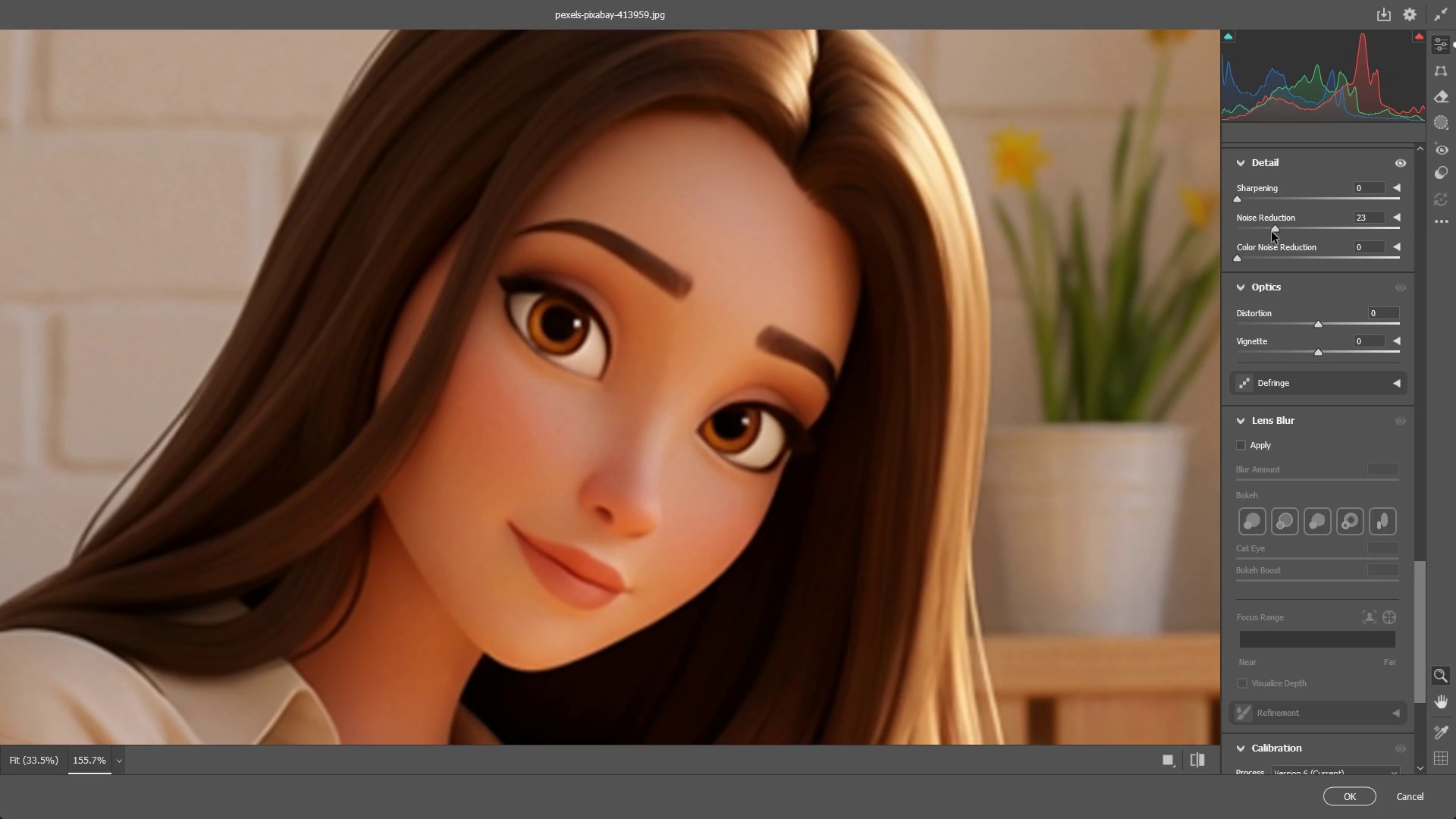 
left_click_drag(start_coordinate=[1275, 225], to_coordinate=[1204, 251])
 